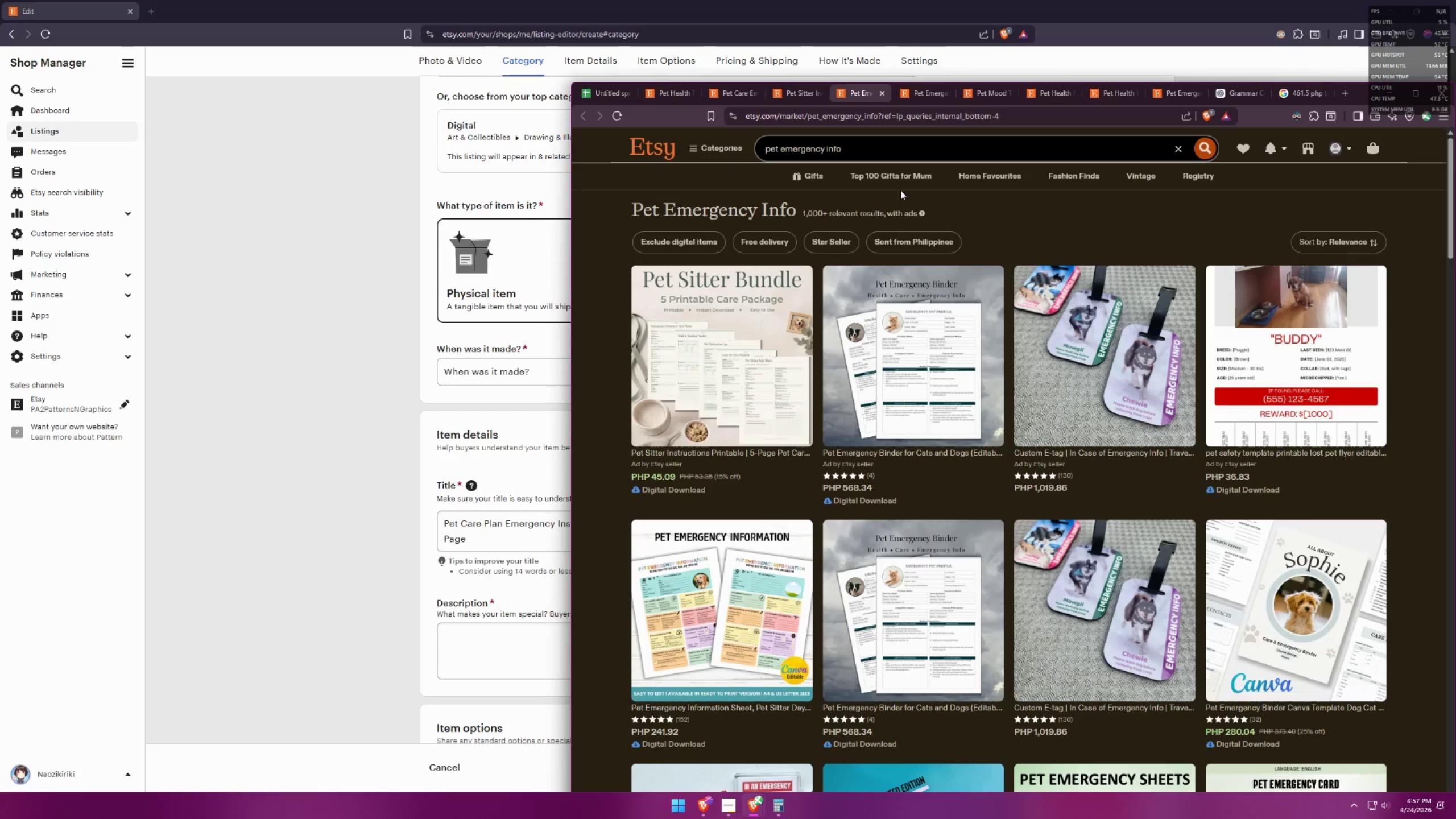 
 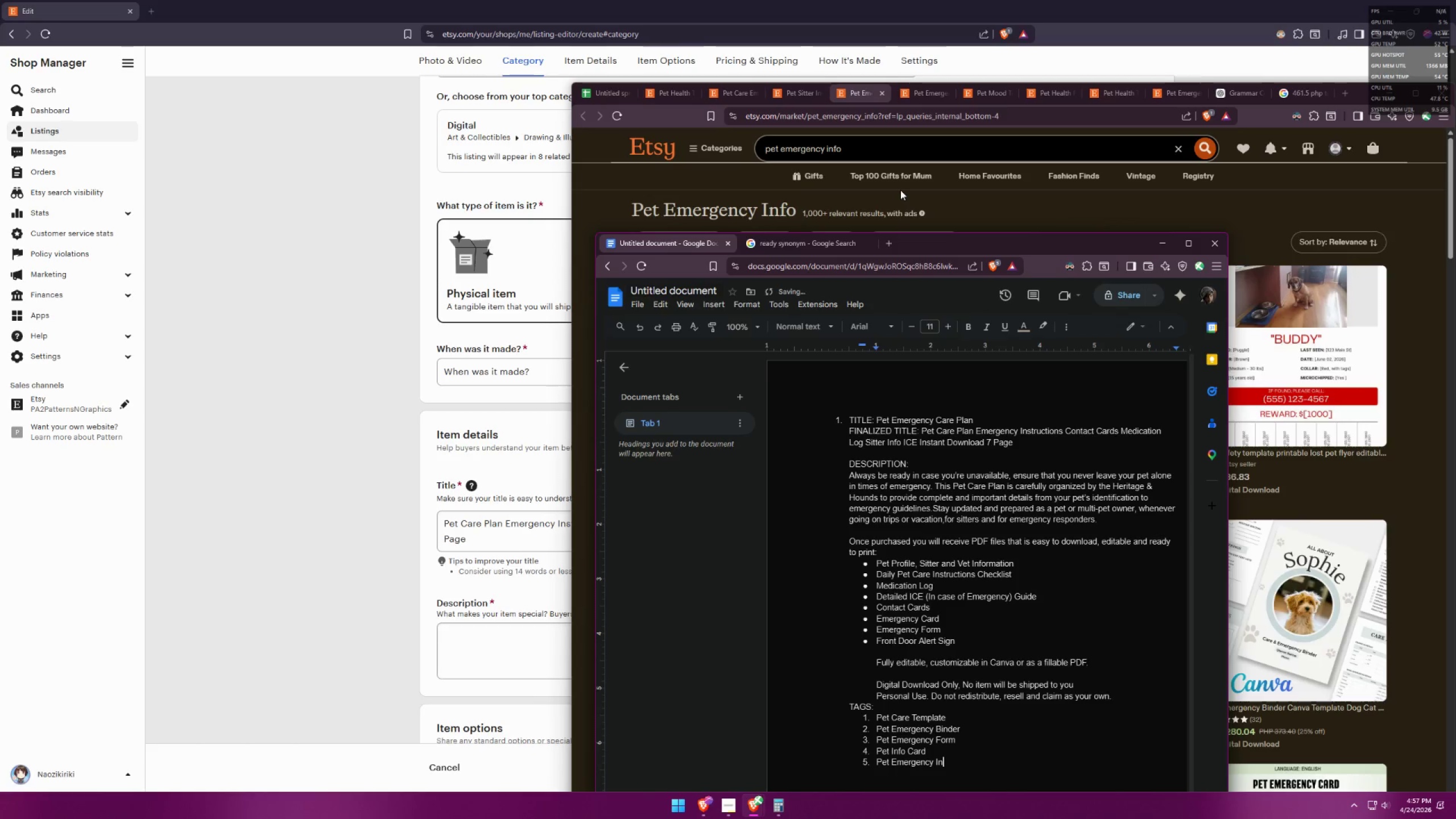 
key(Alt+AltLeft)
 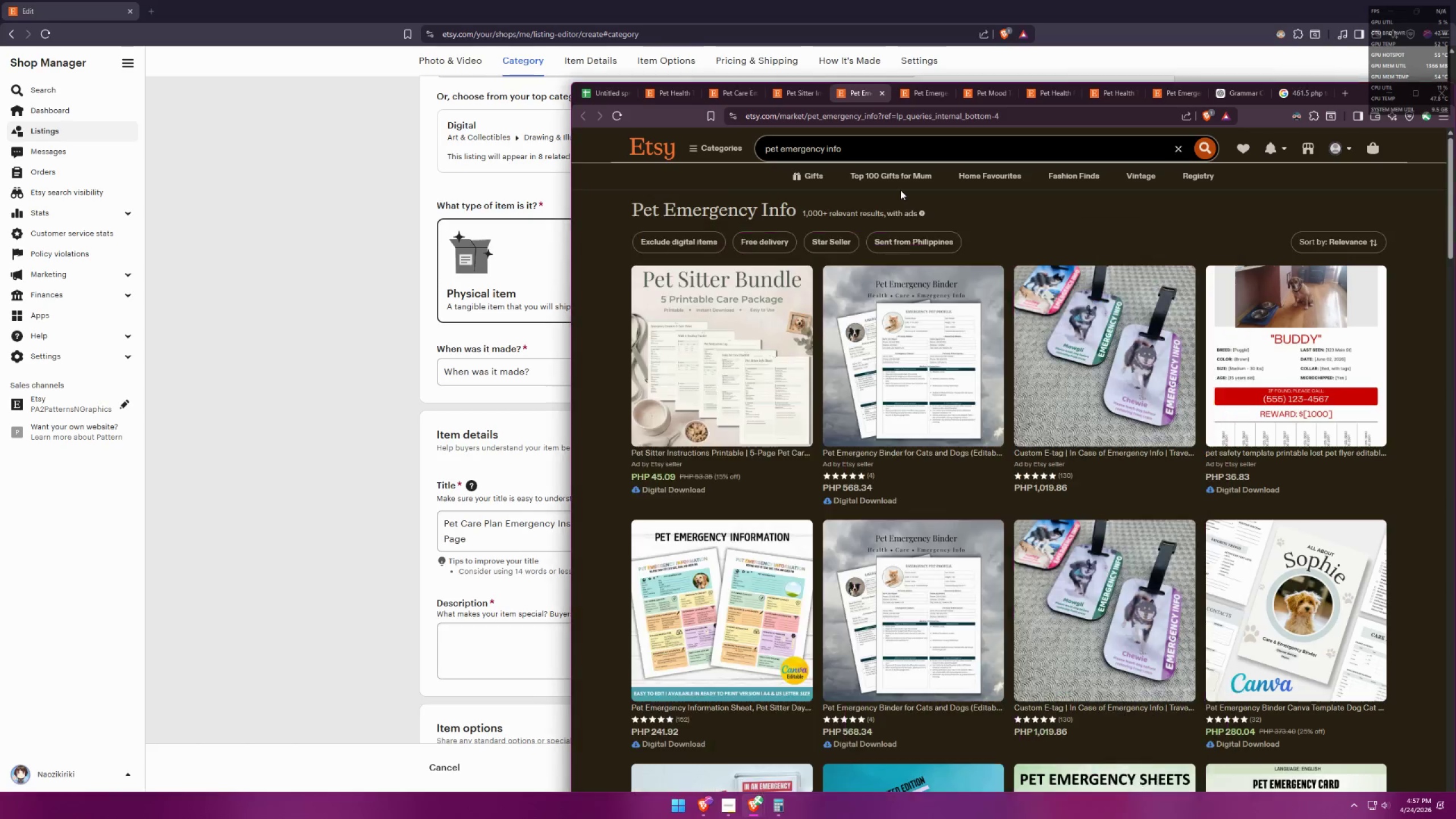 
key(Alt+Tab)
 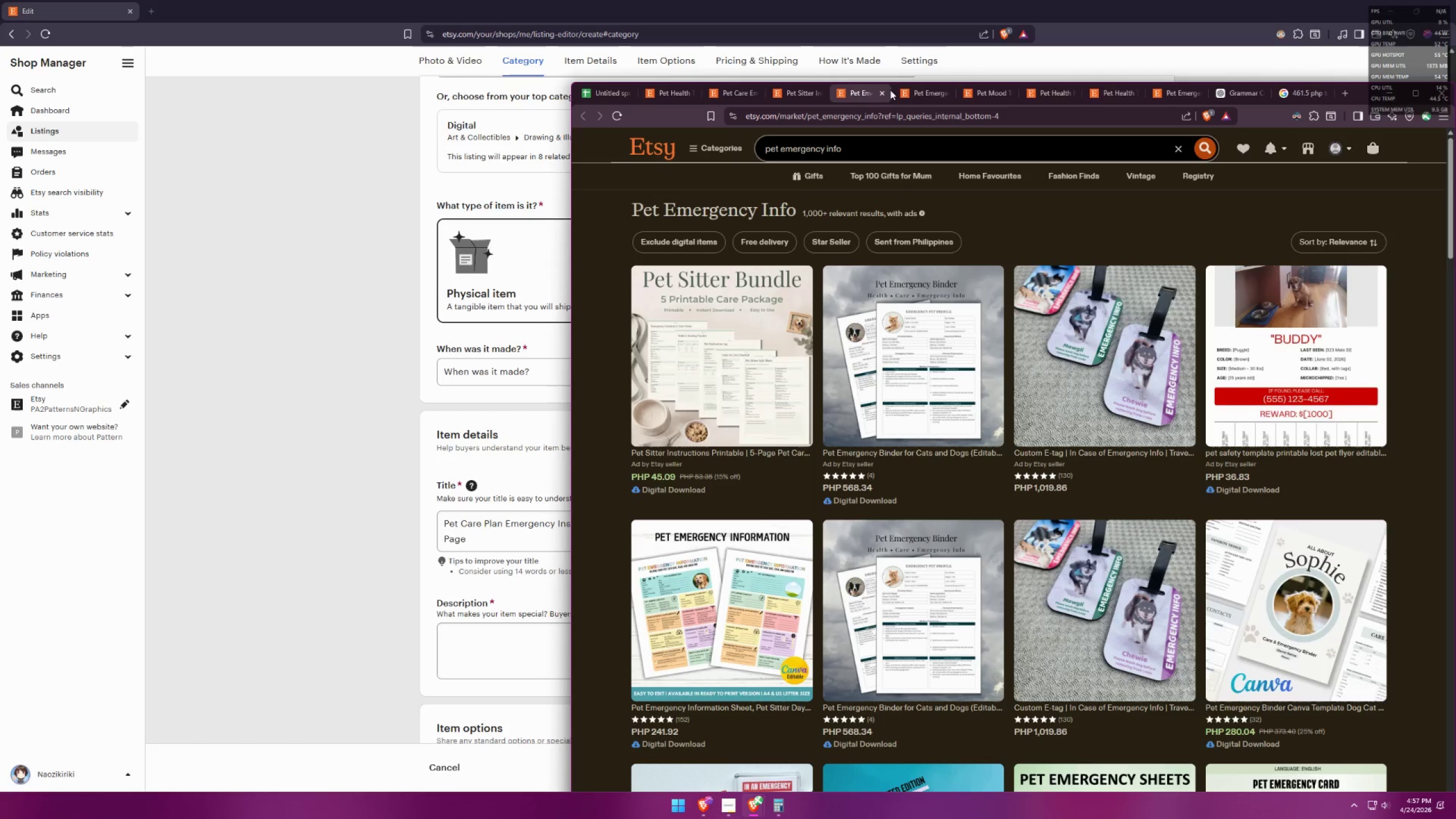 
left_click([885, 92])
 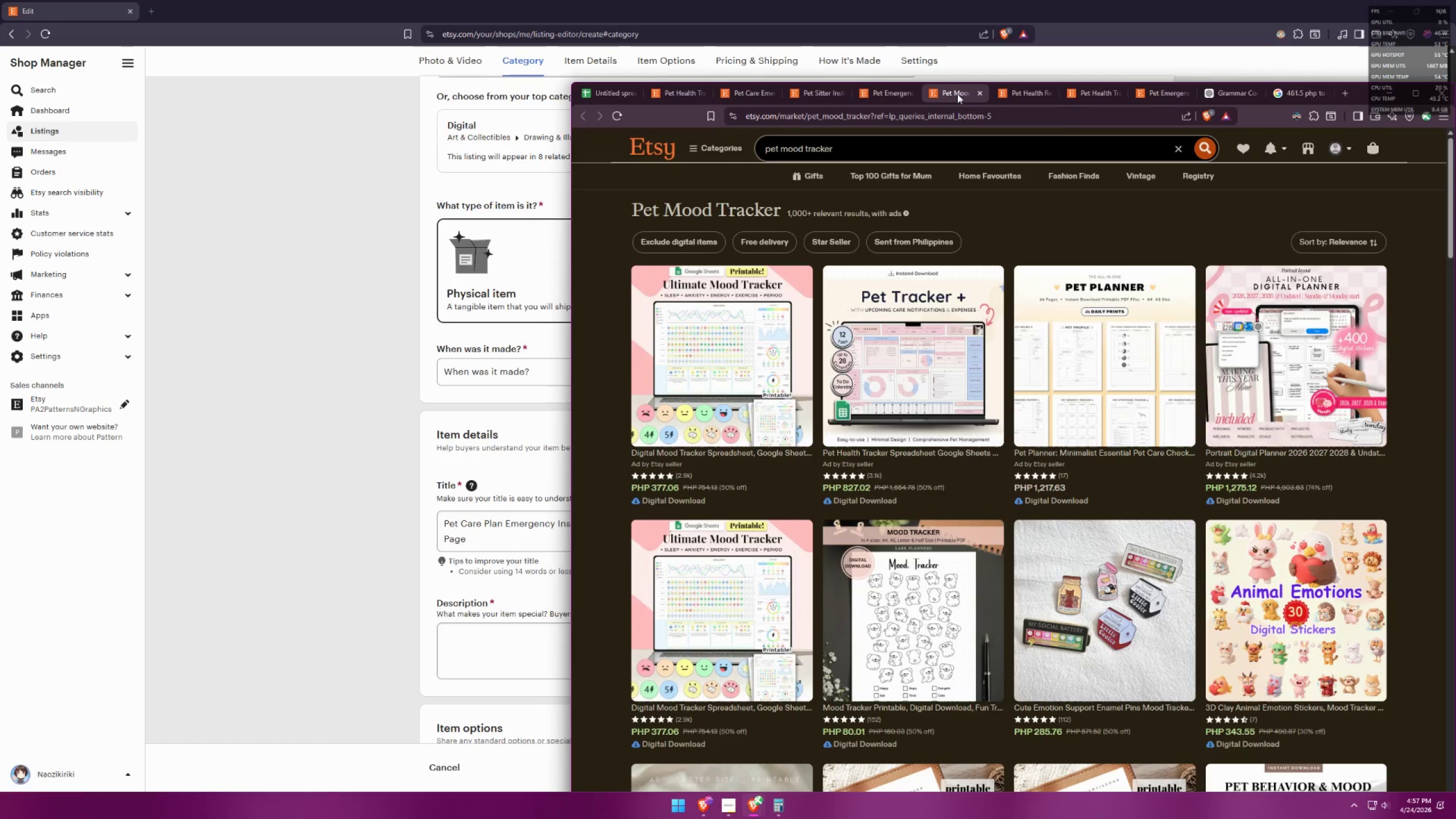 
key(Alt+AltLeft)
 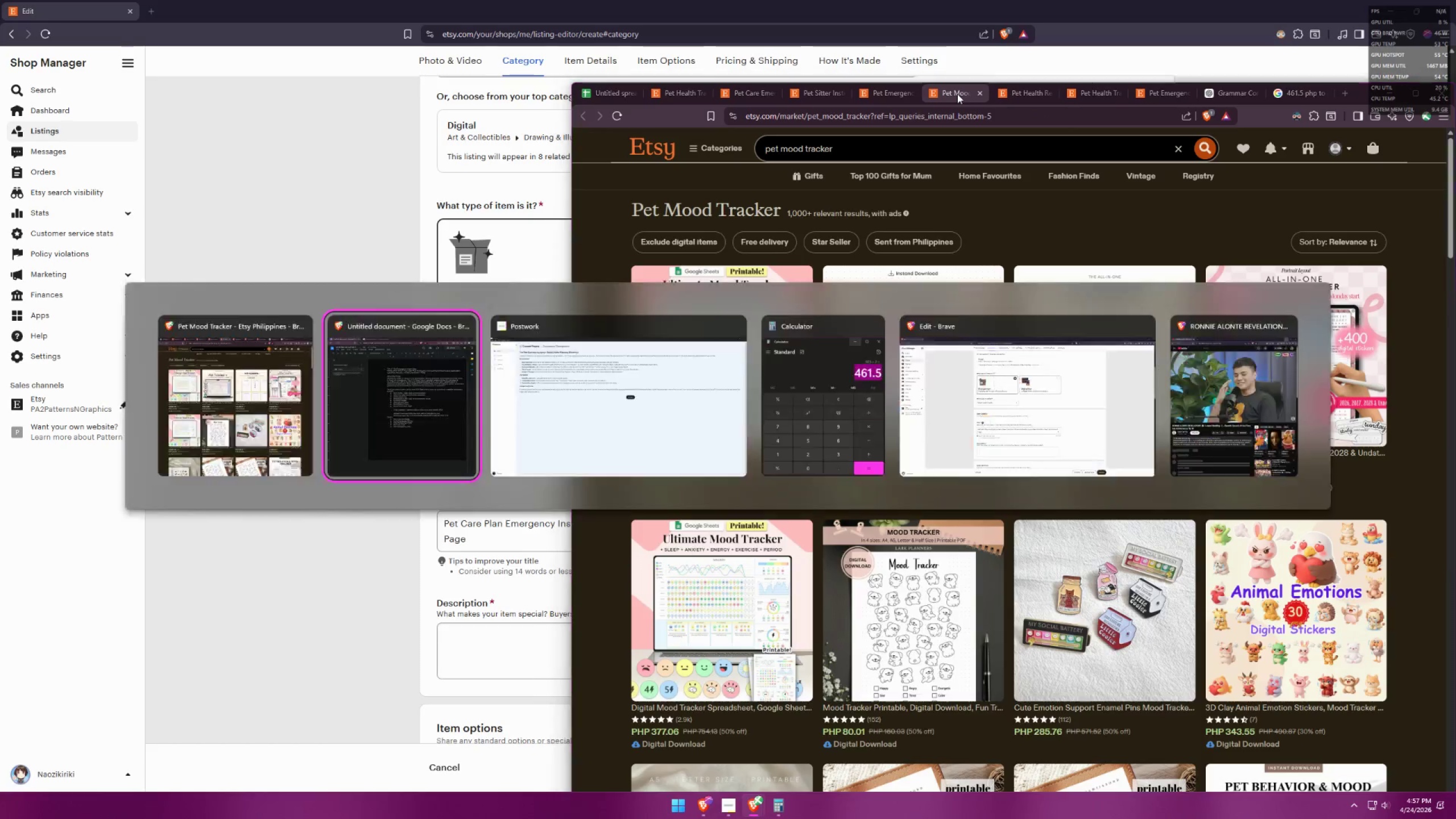 
key(Alt+Tab)
 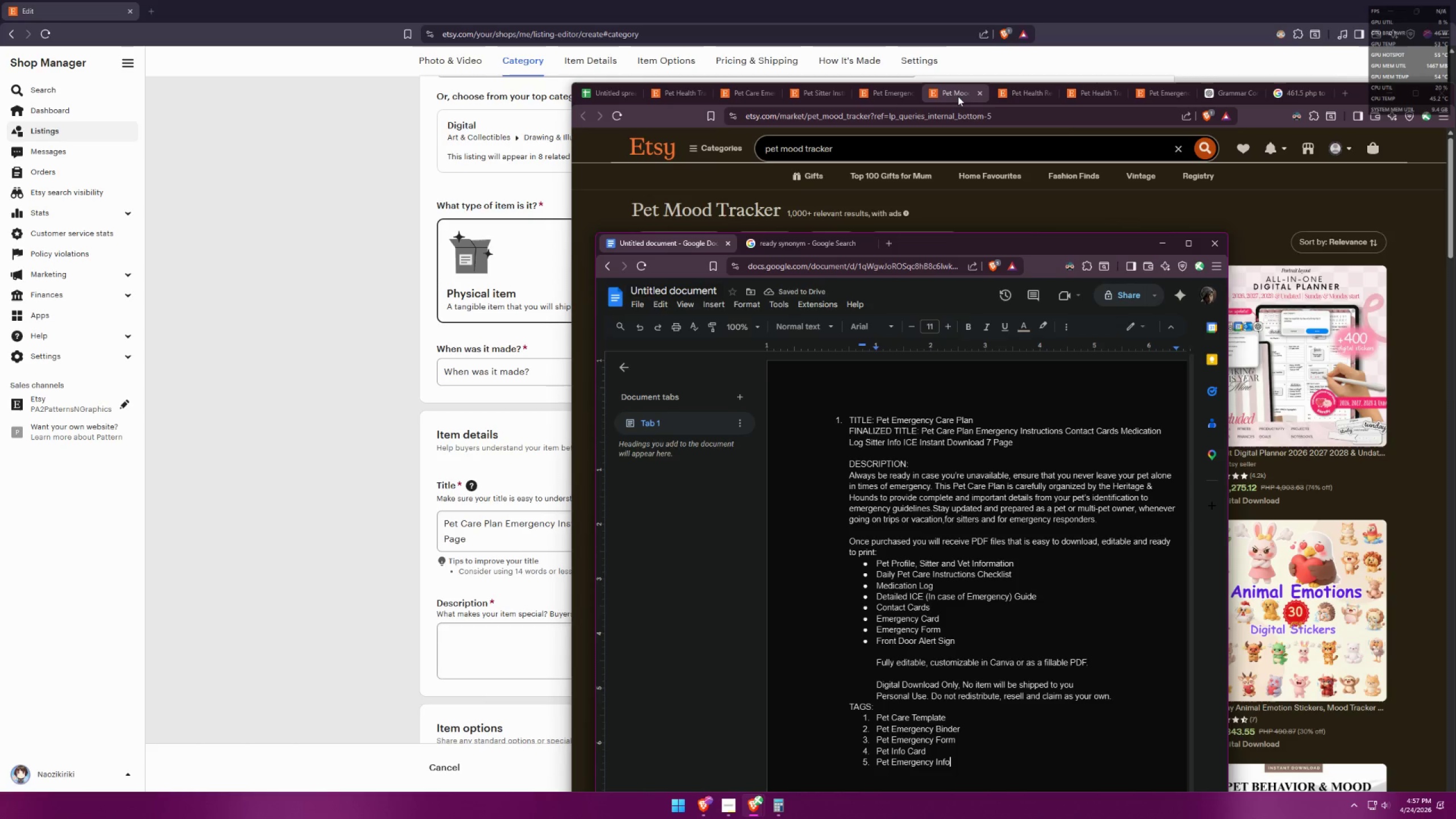 
key(Shift+ShiftLeft)
 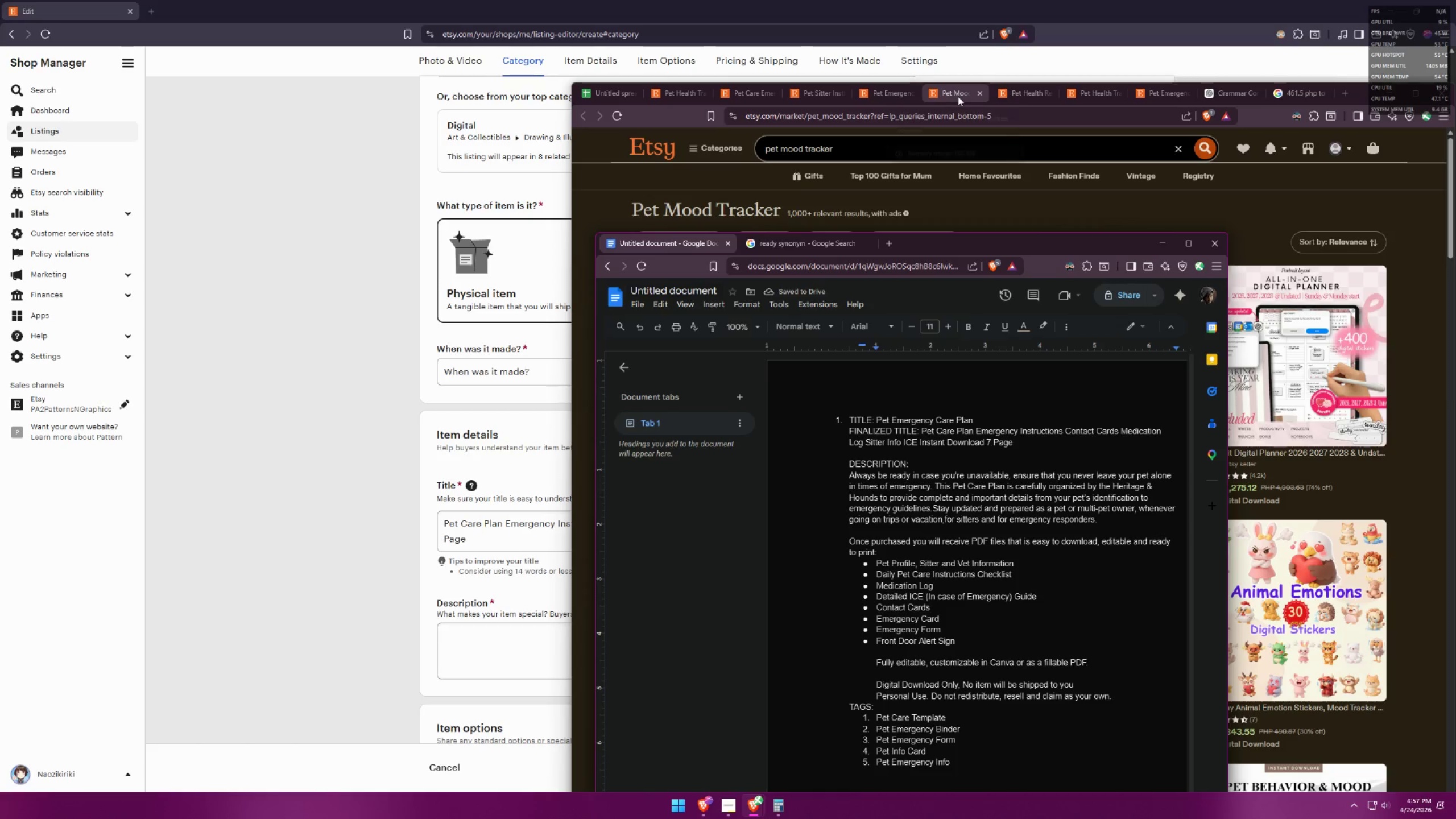 
key(Enter)
 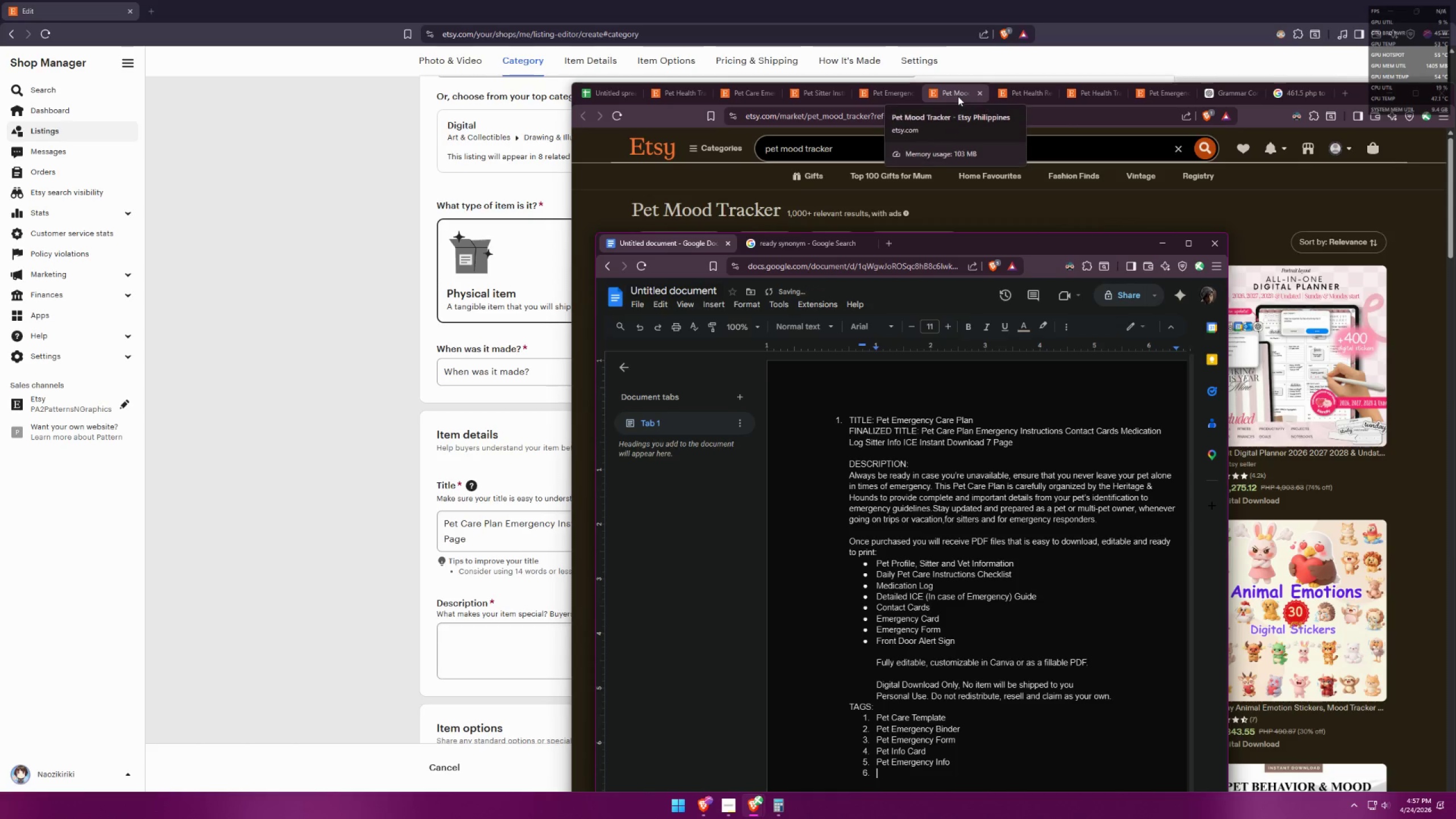 
type(Pet Mood  )
key(Backspace)
type(Tracker)
 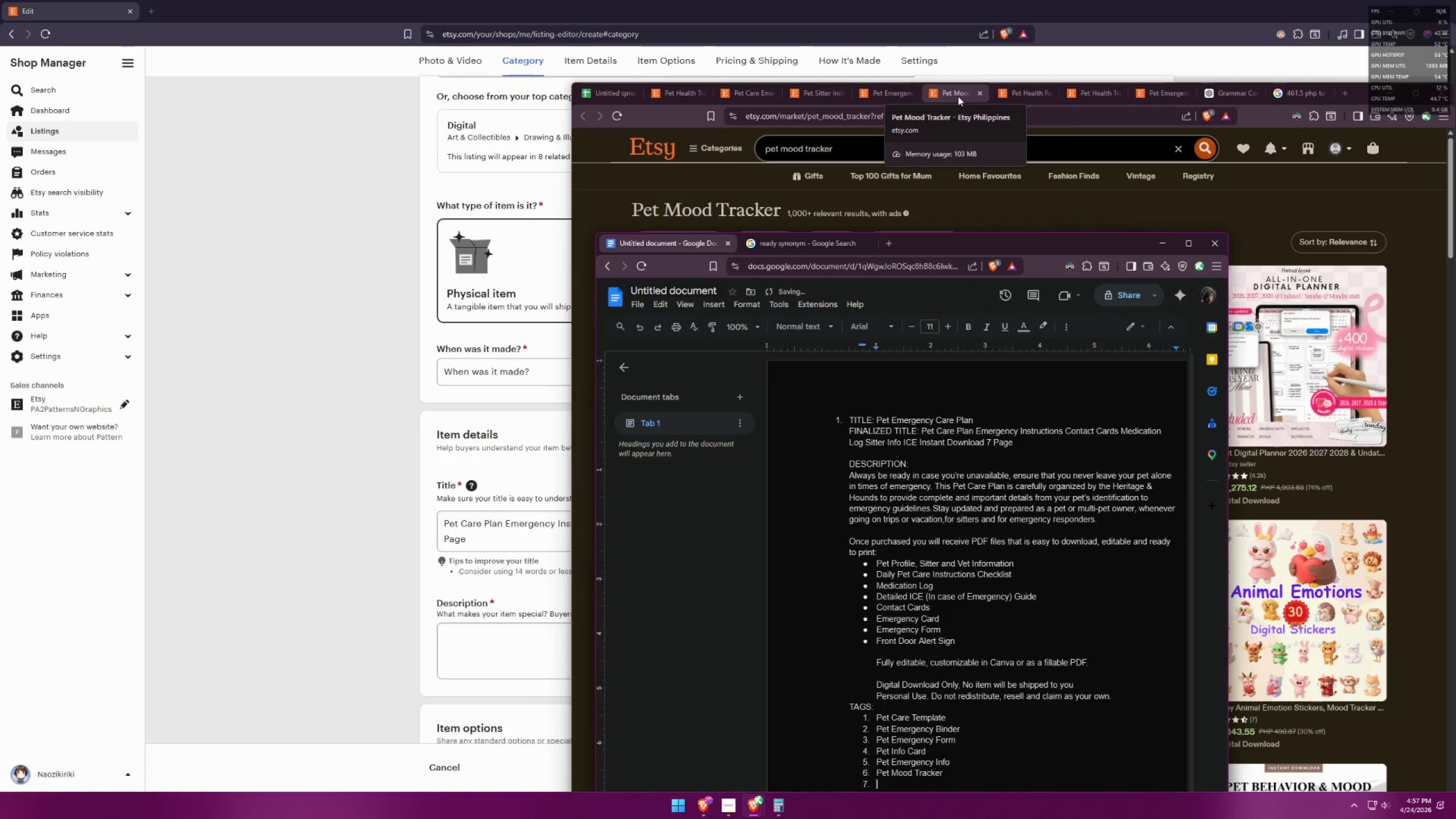 
 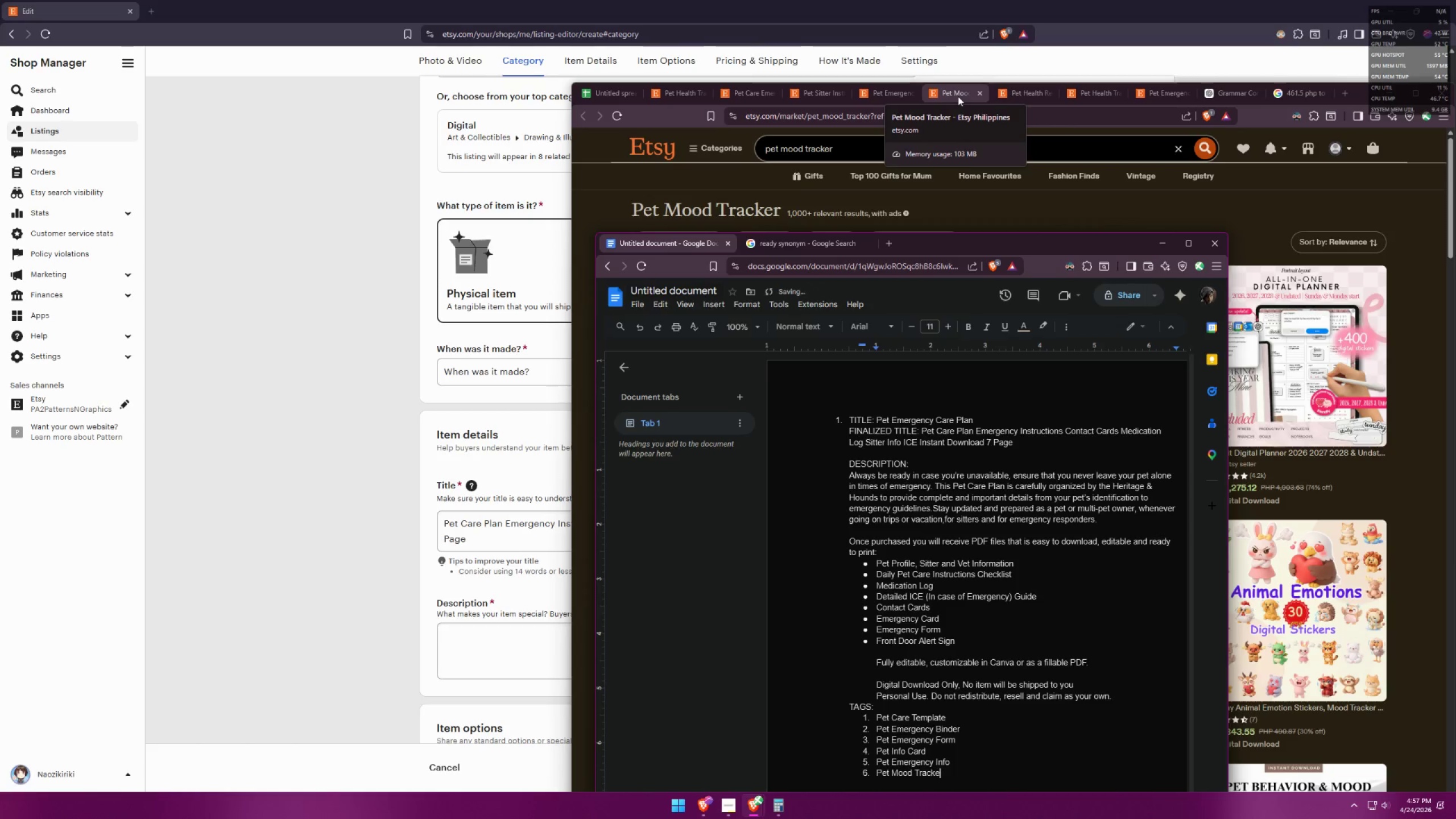 
key(Enter)
 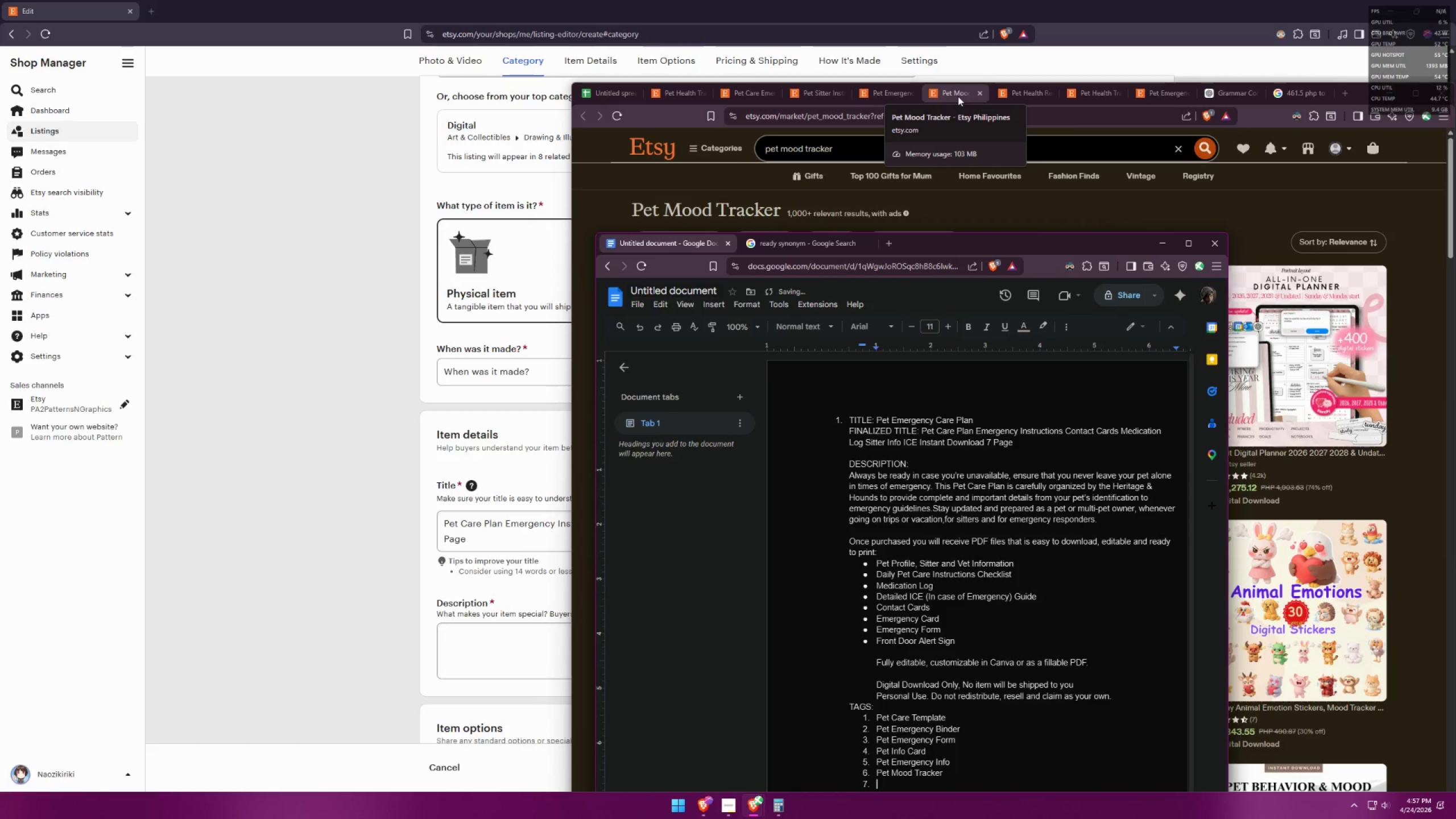 
key(Alt+AltLeft)
 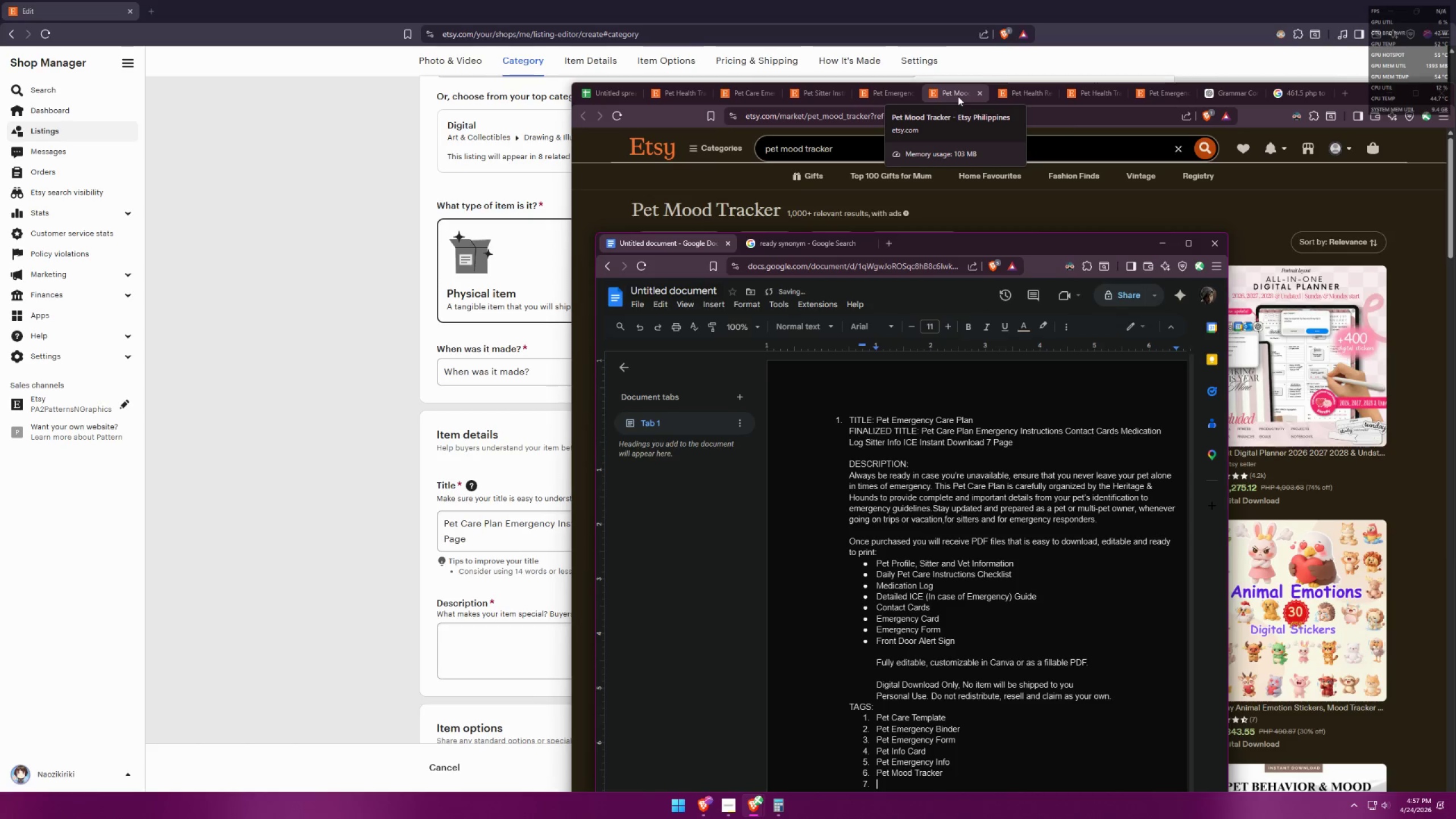 
key(Alt+Tab)
 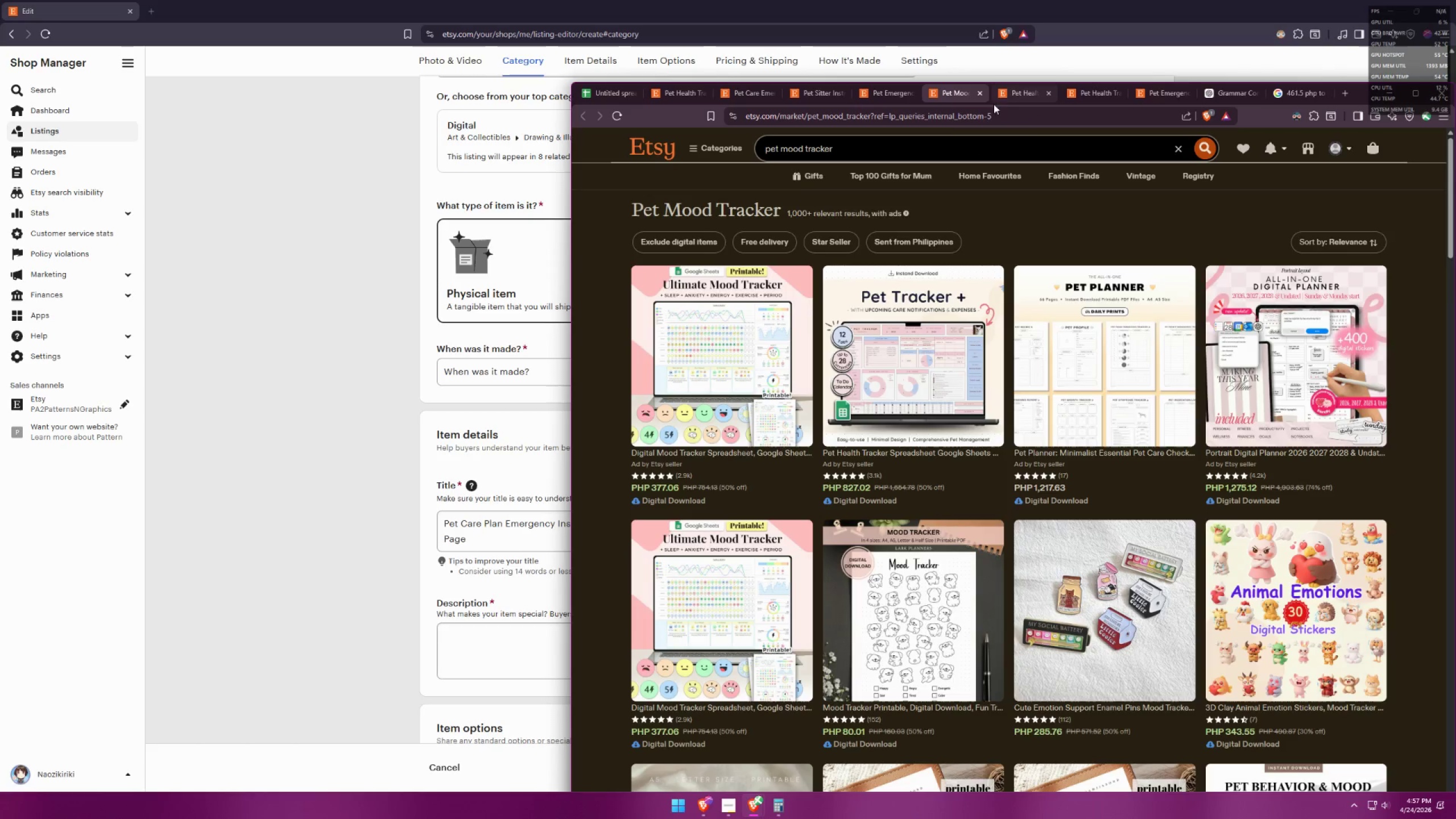 
left_click([979, 93])
 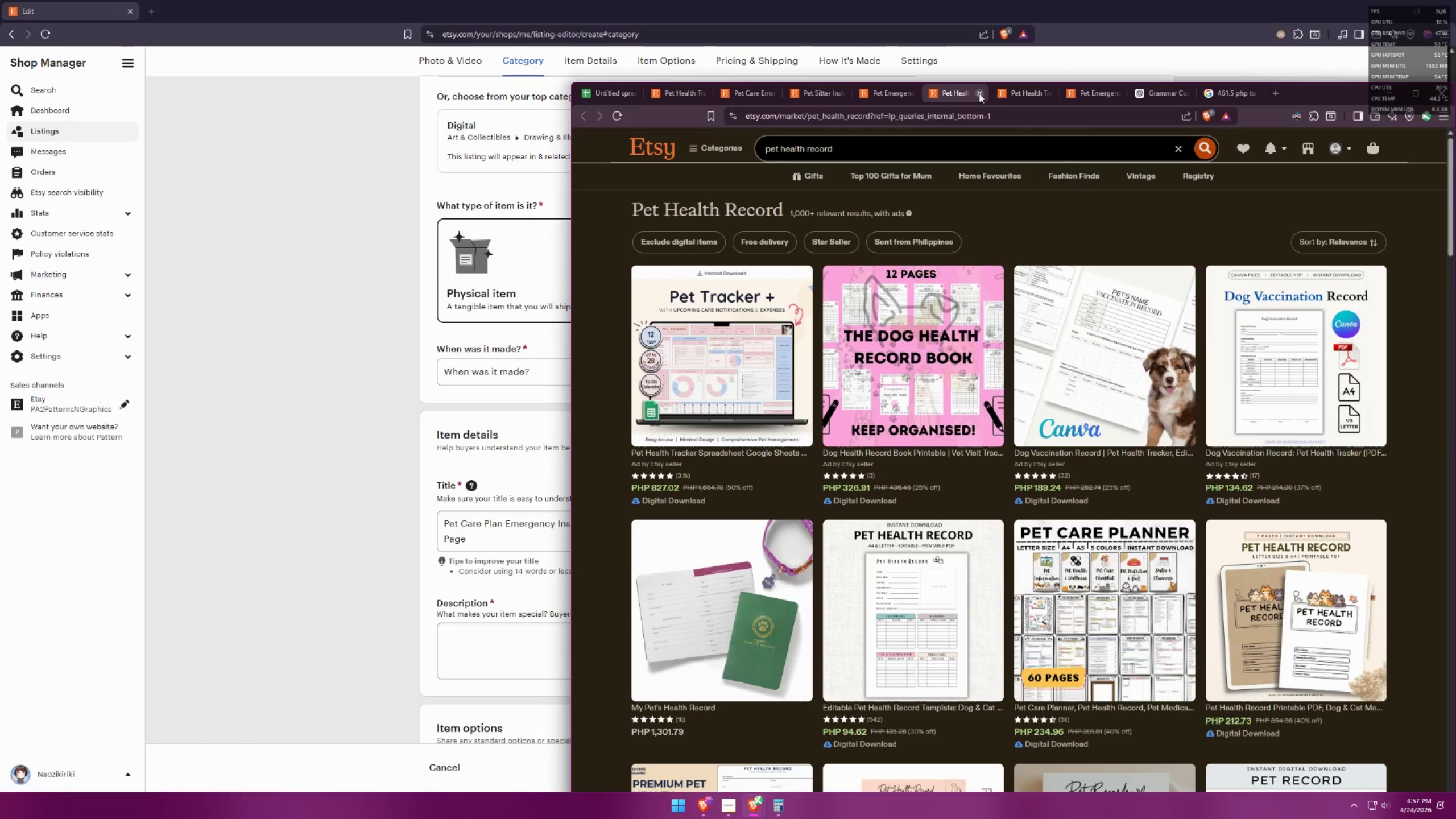 
key(Alt+AltLeft)
 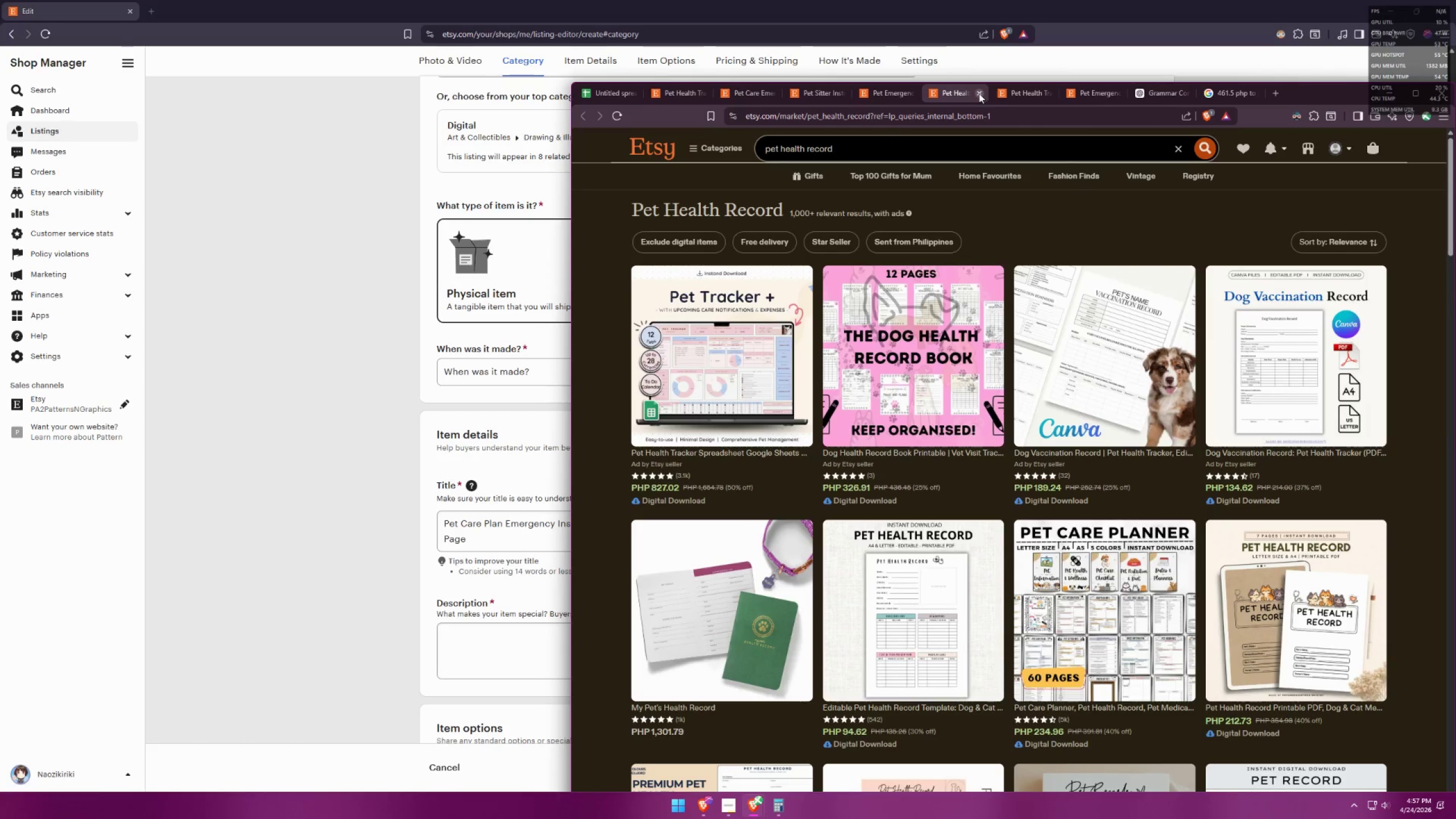 
key(Alt+Tab)
 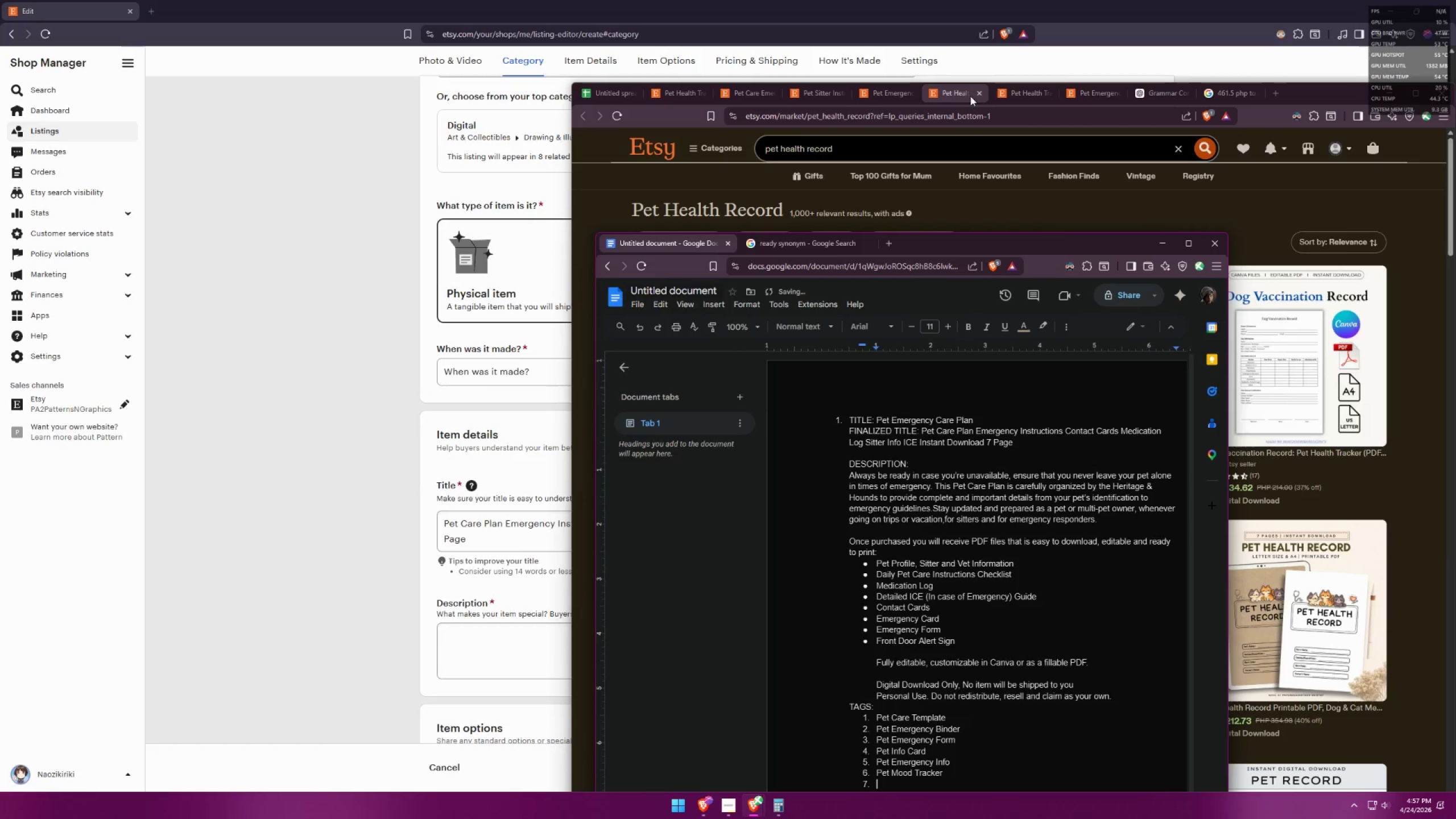 
type(Pet Health C)
key(Backspace)
type(Record)
 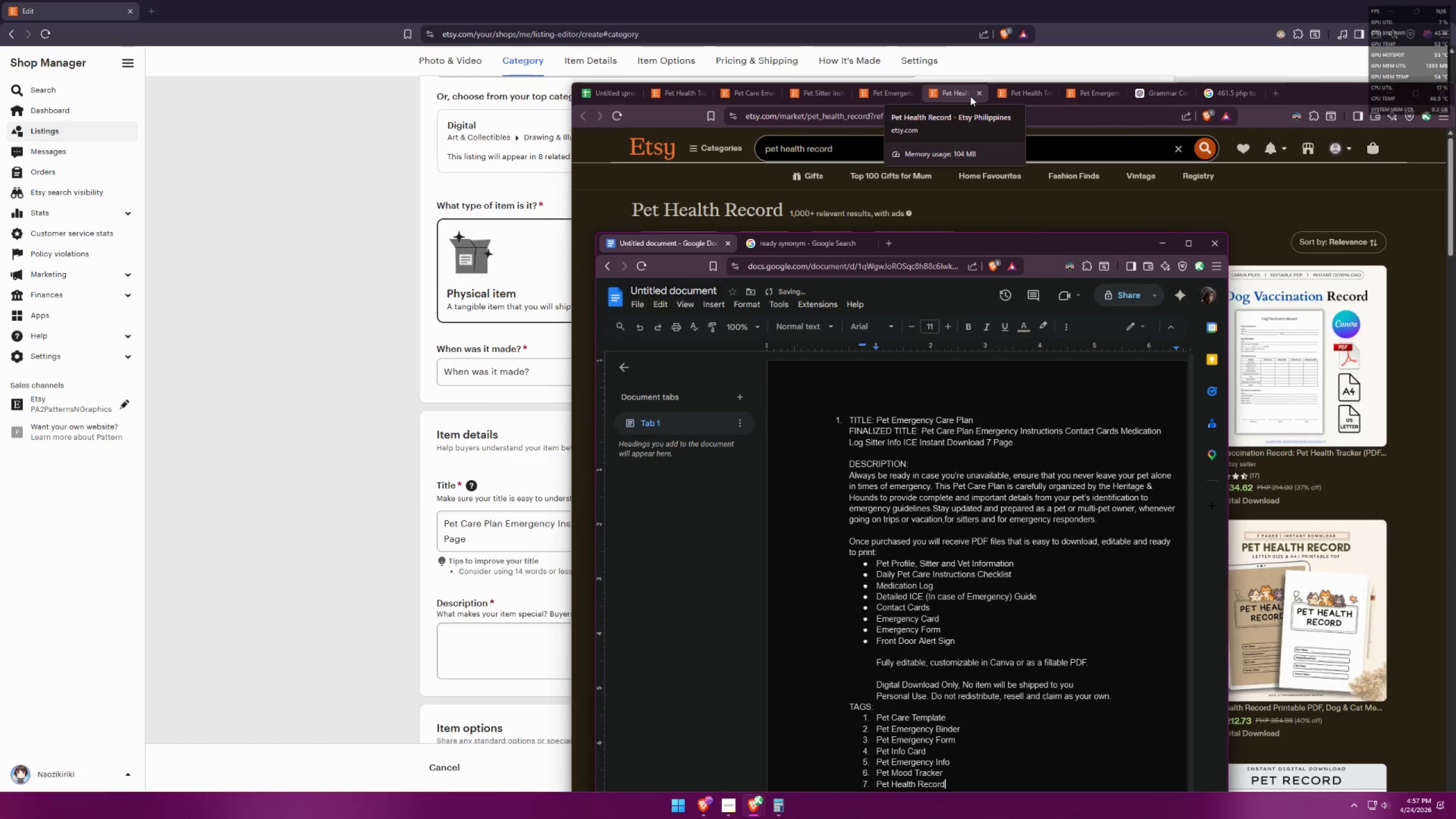 
key(Enter)
 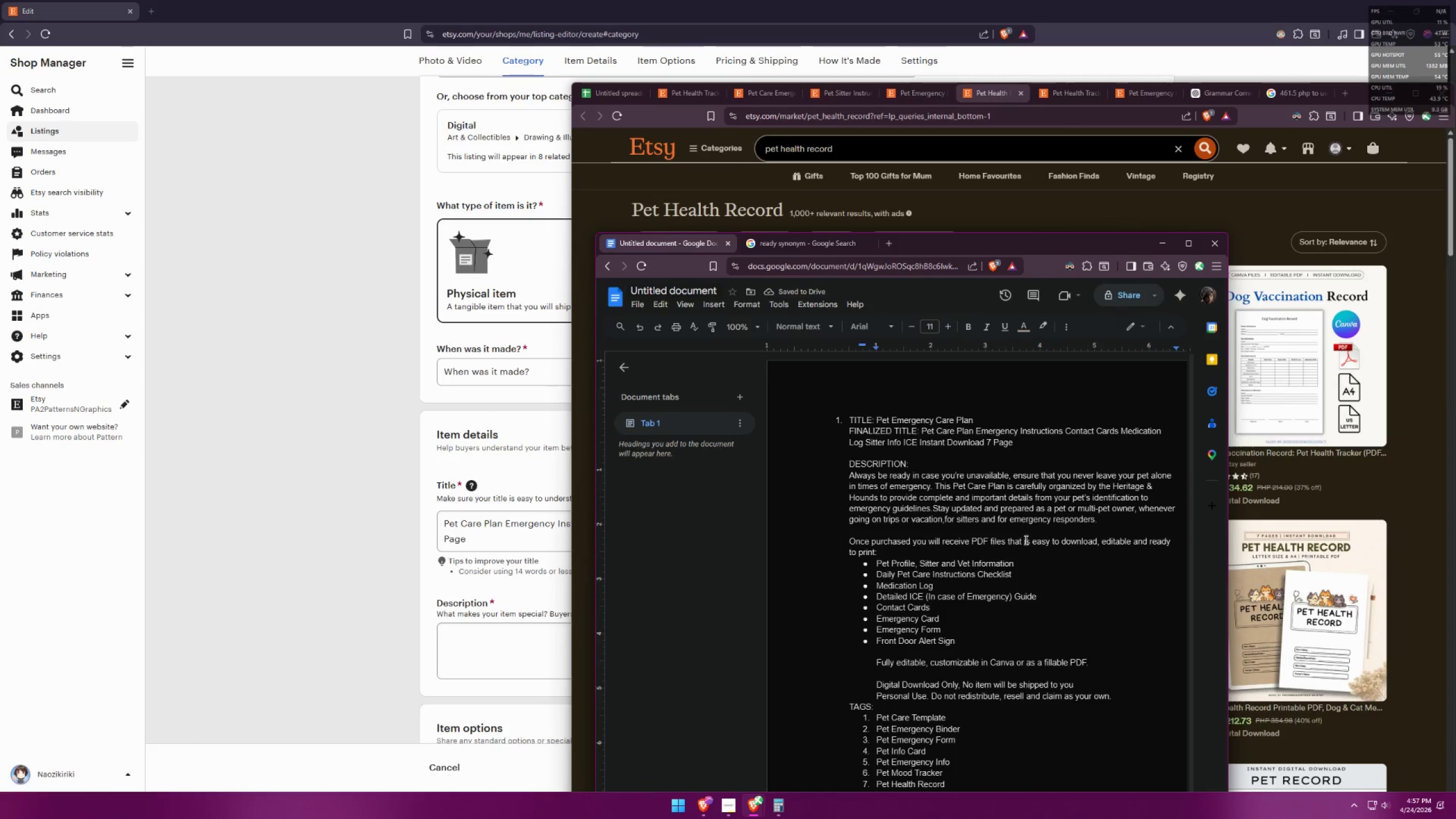 
wait(6.39)
 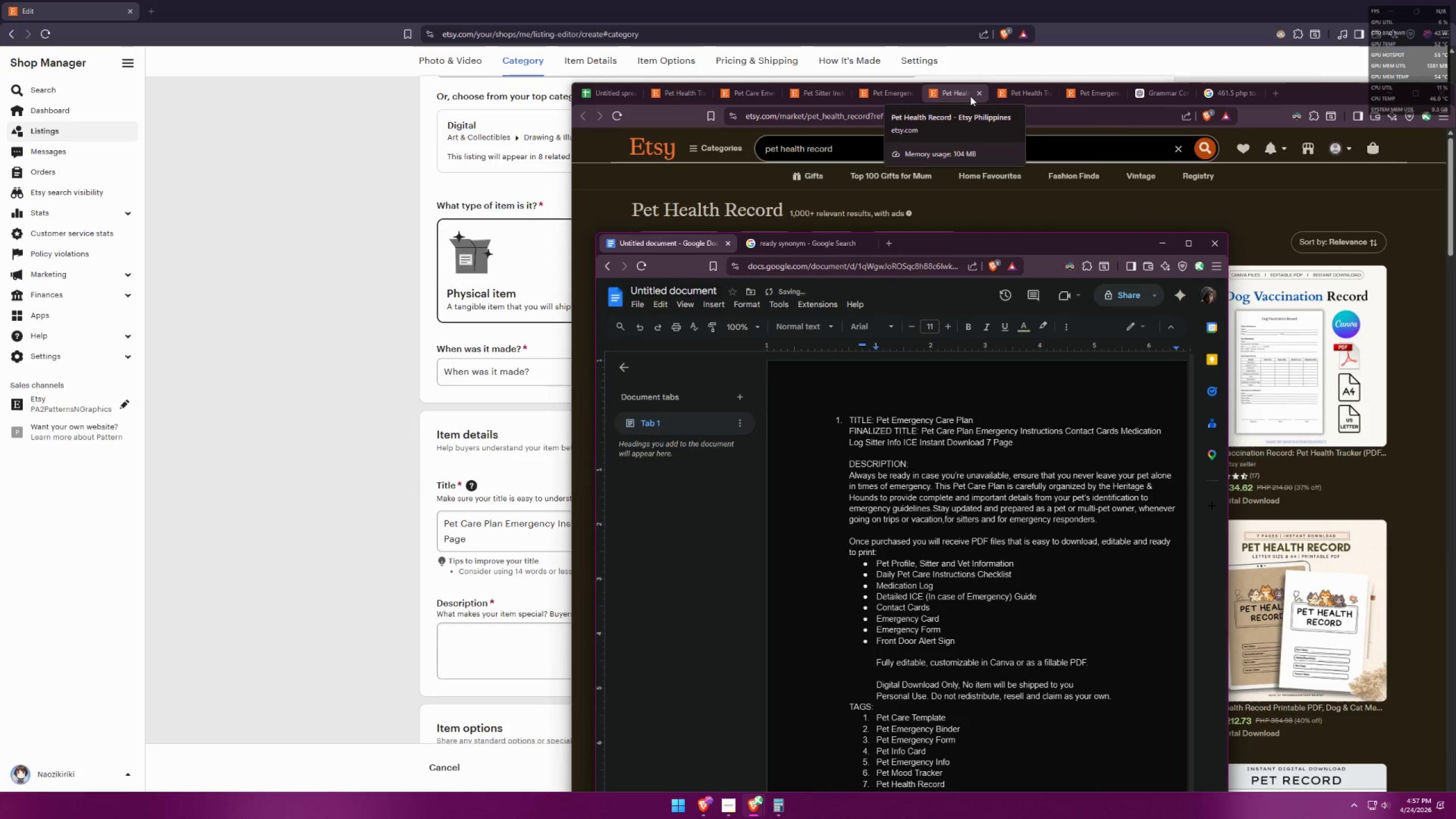 
left_click([955, 583])
 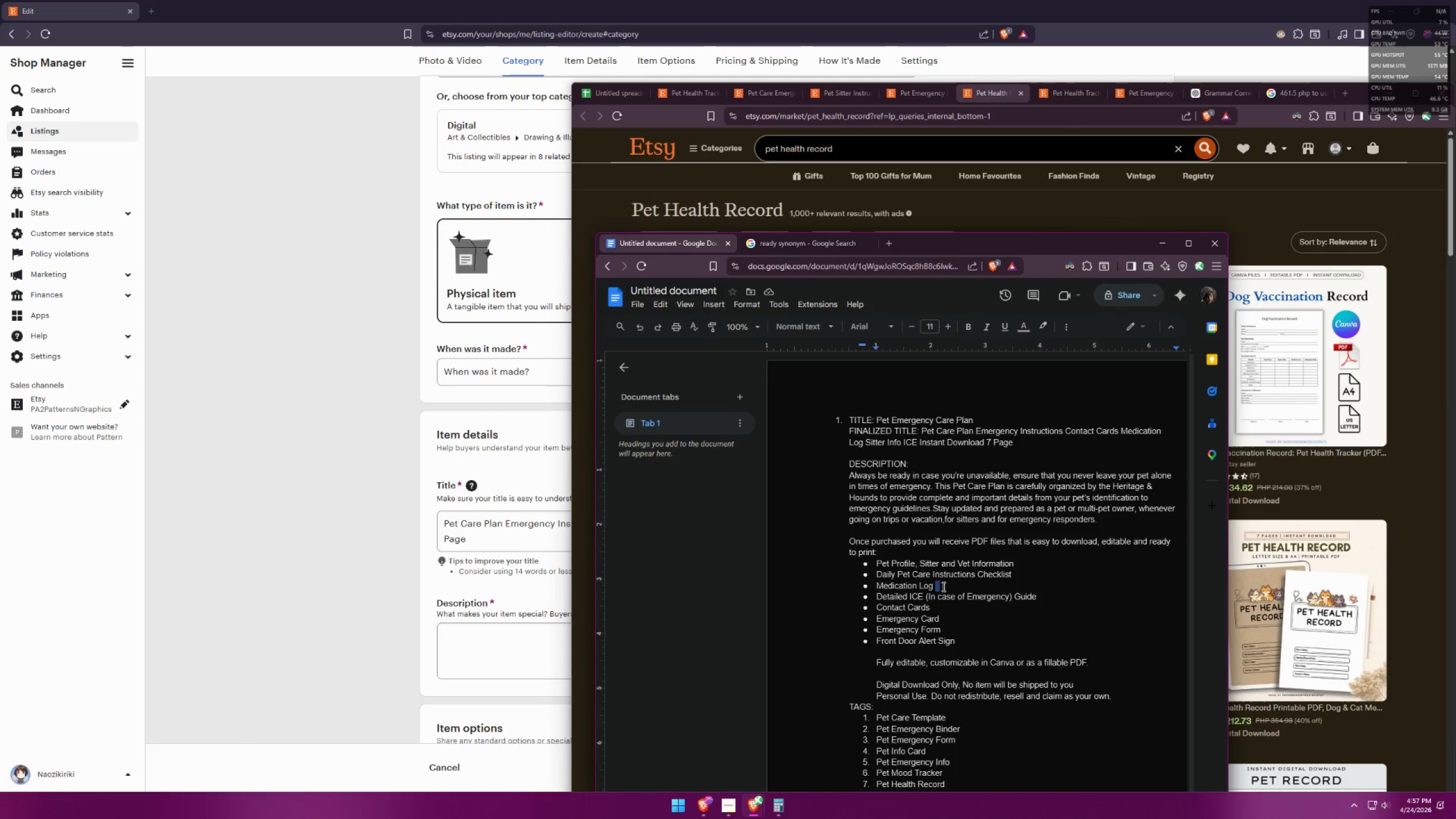 
left_click([931, 587])
 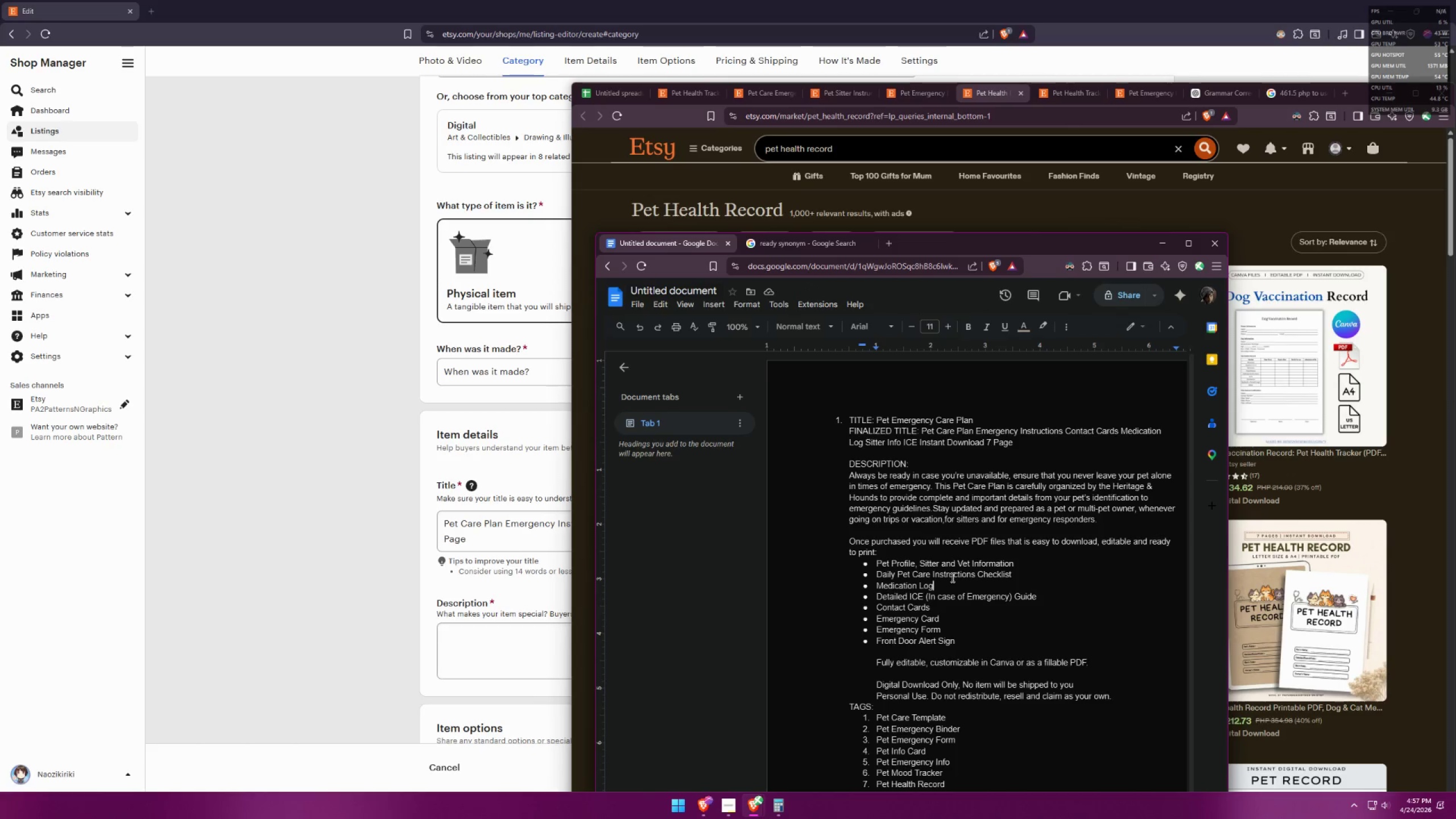 
type(/Healt )
key(Backspace)
type(h Record)
 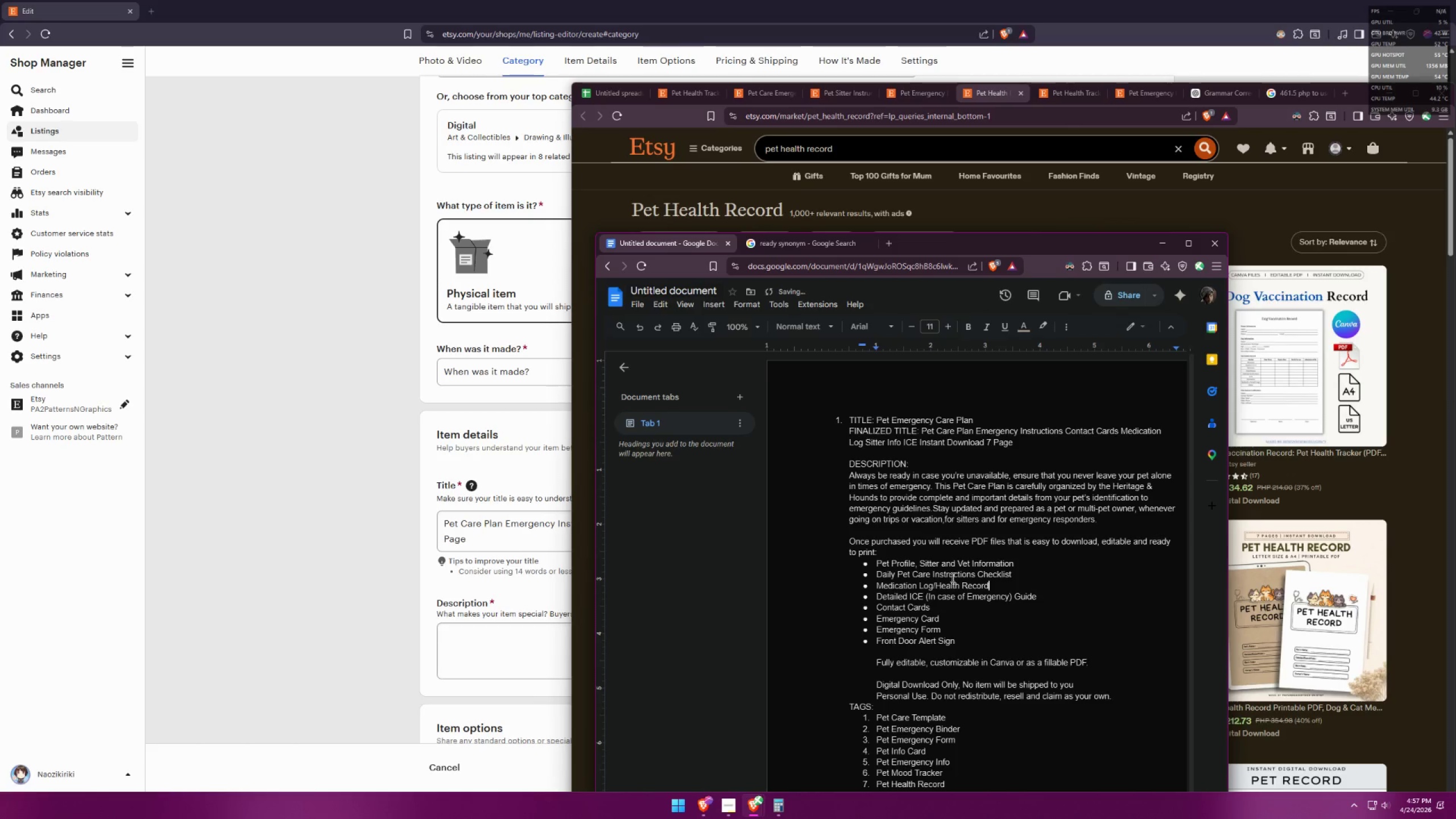 
hold_key(key=Backspace, duration=0.77)
 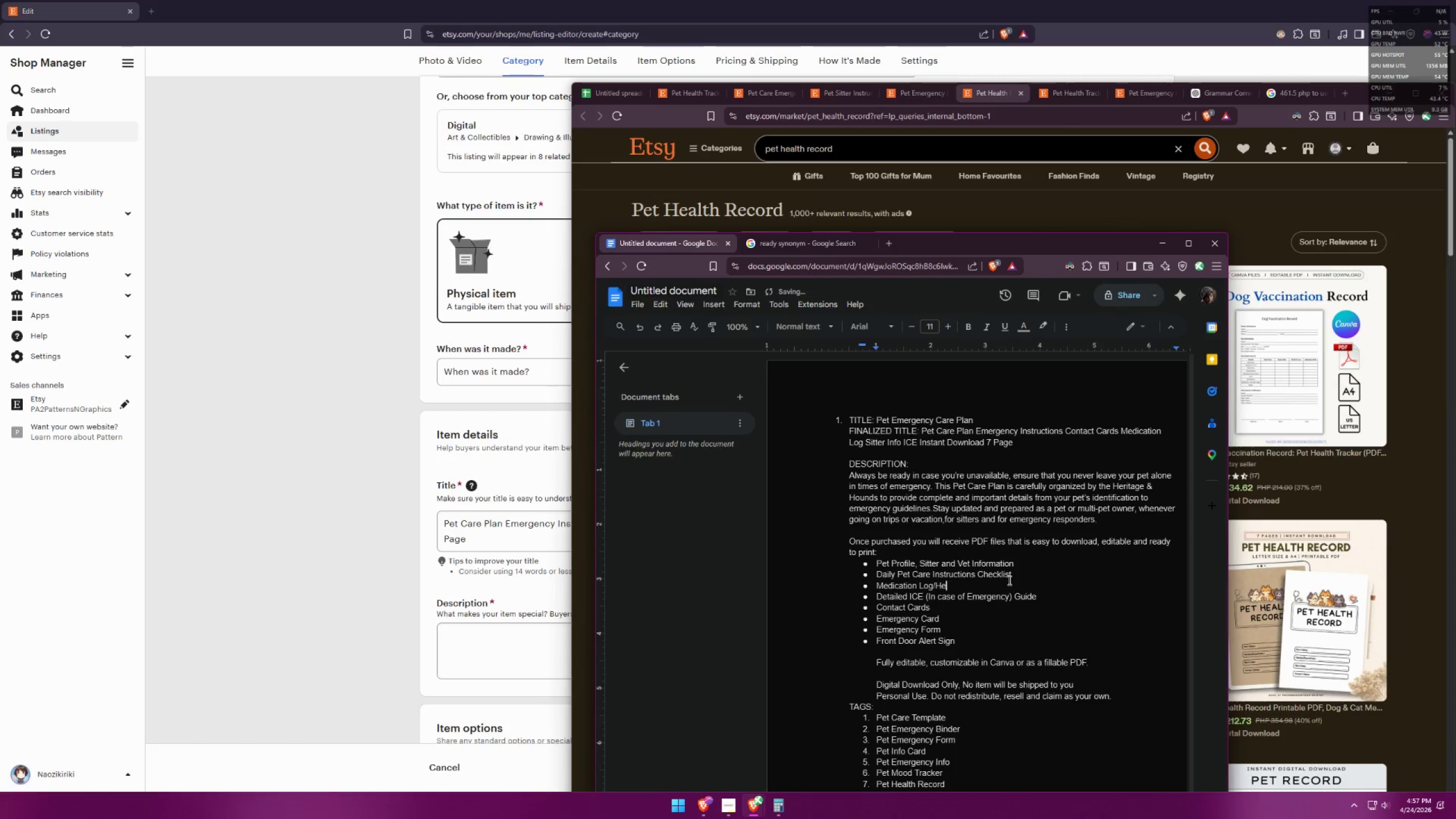 
key(Backspace)
 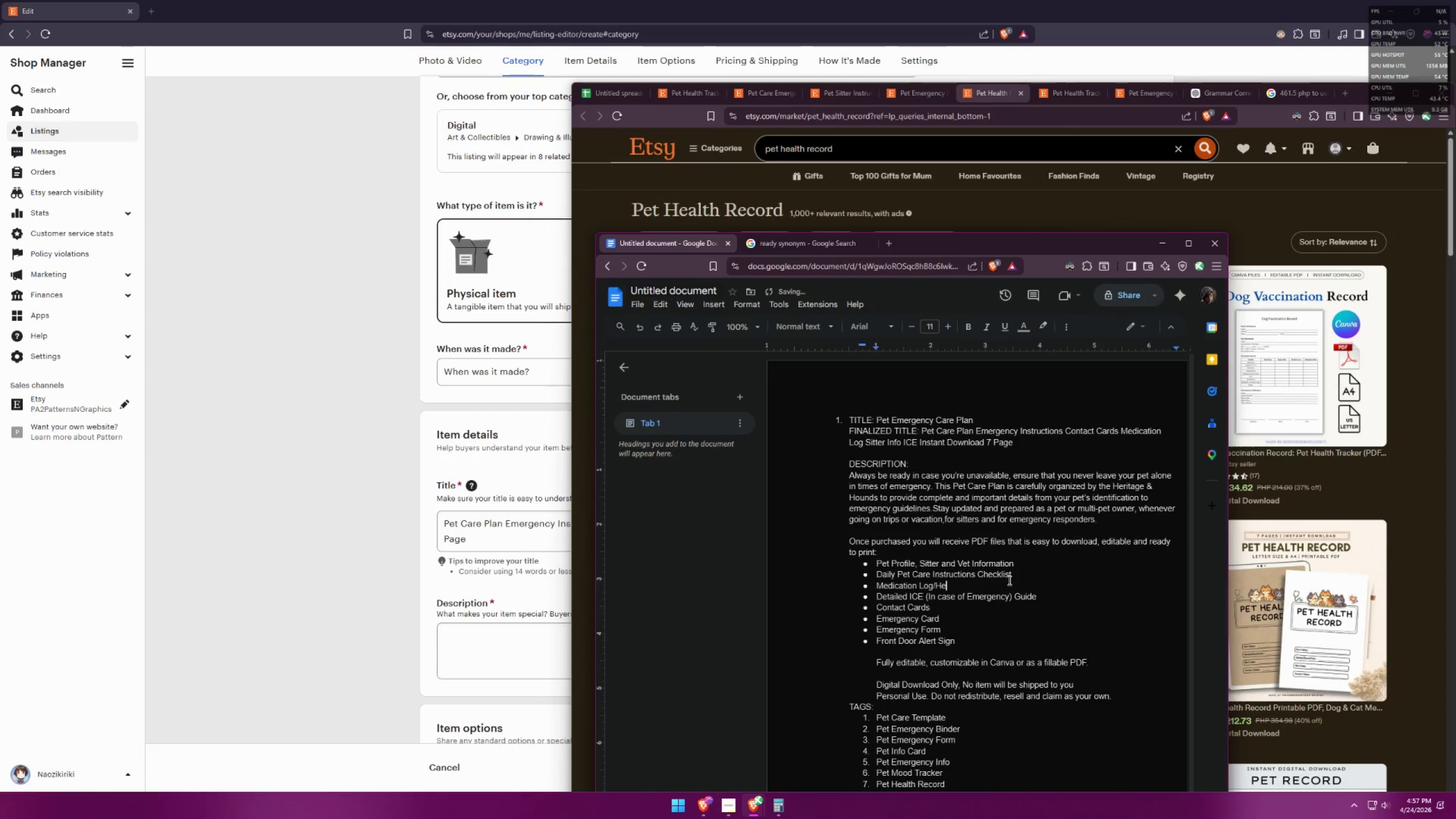 
key(Backspace)
 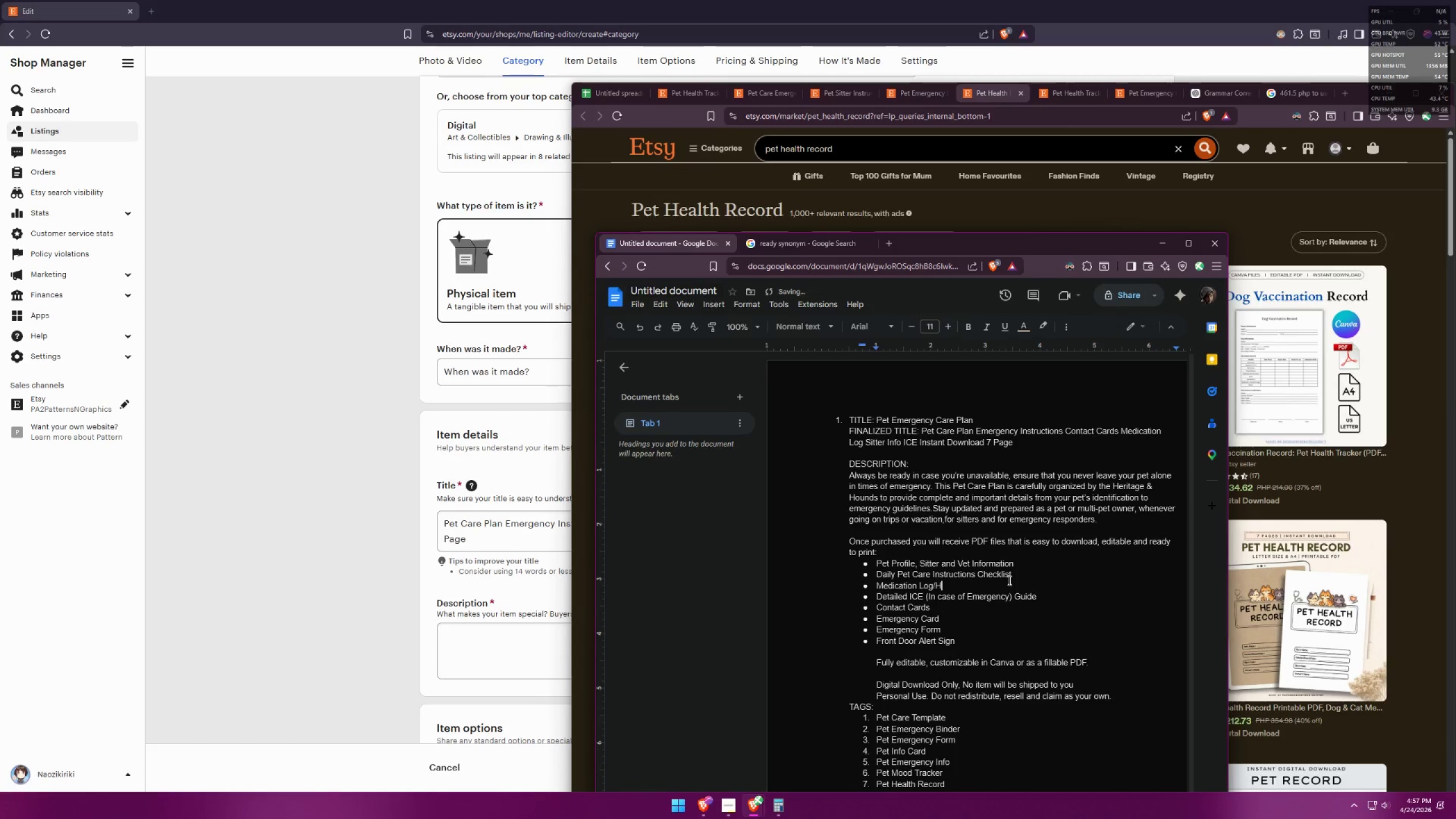 
key(Backspace)
 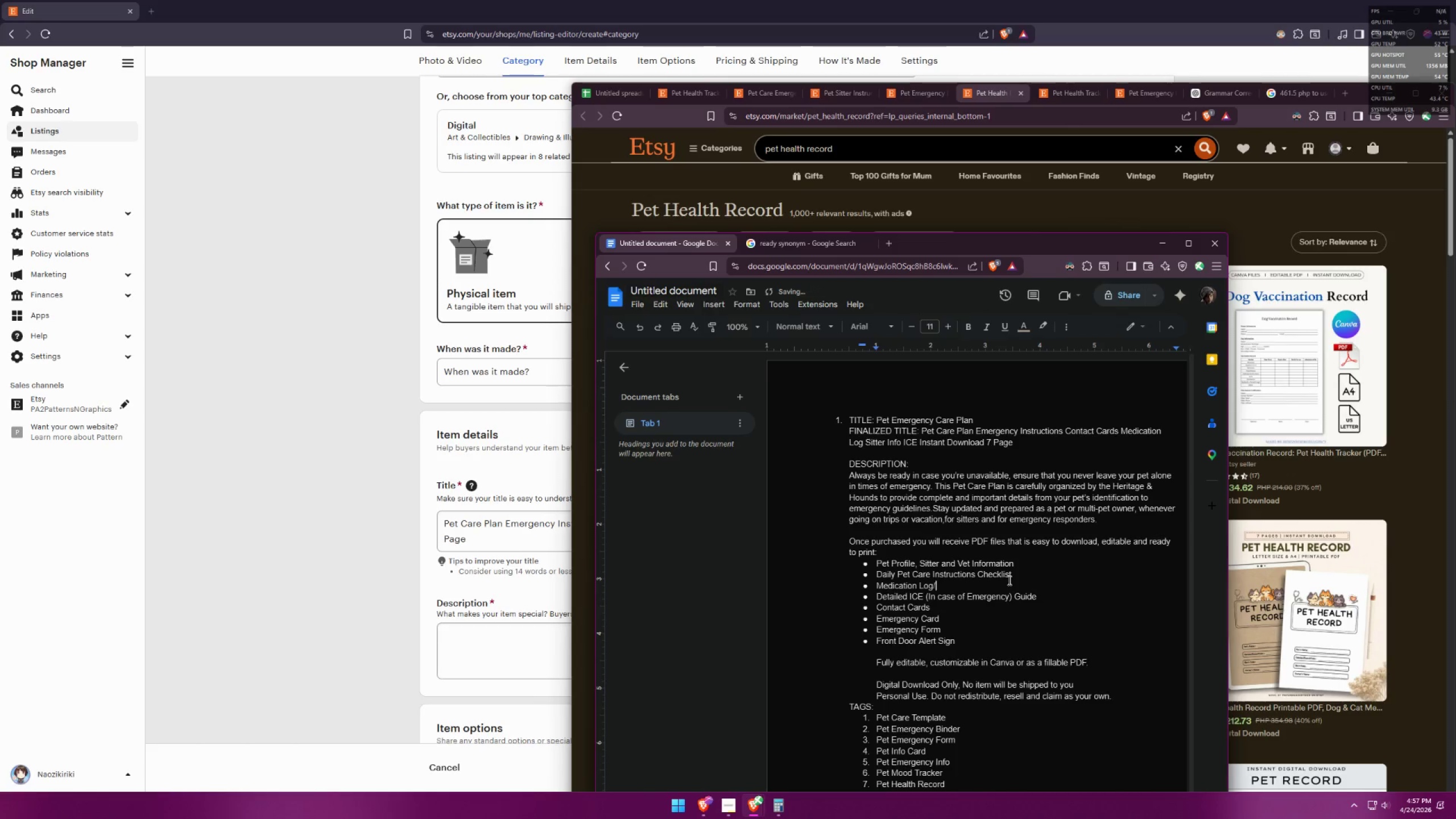 
key(Backspace)
 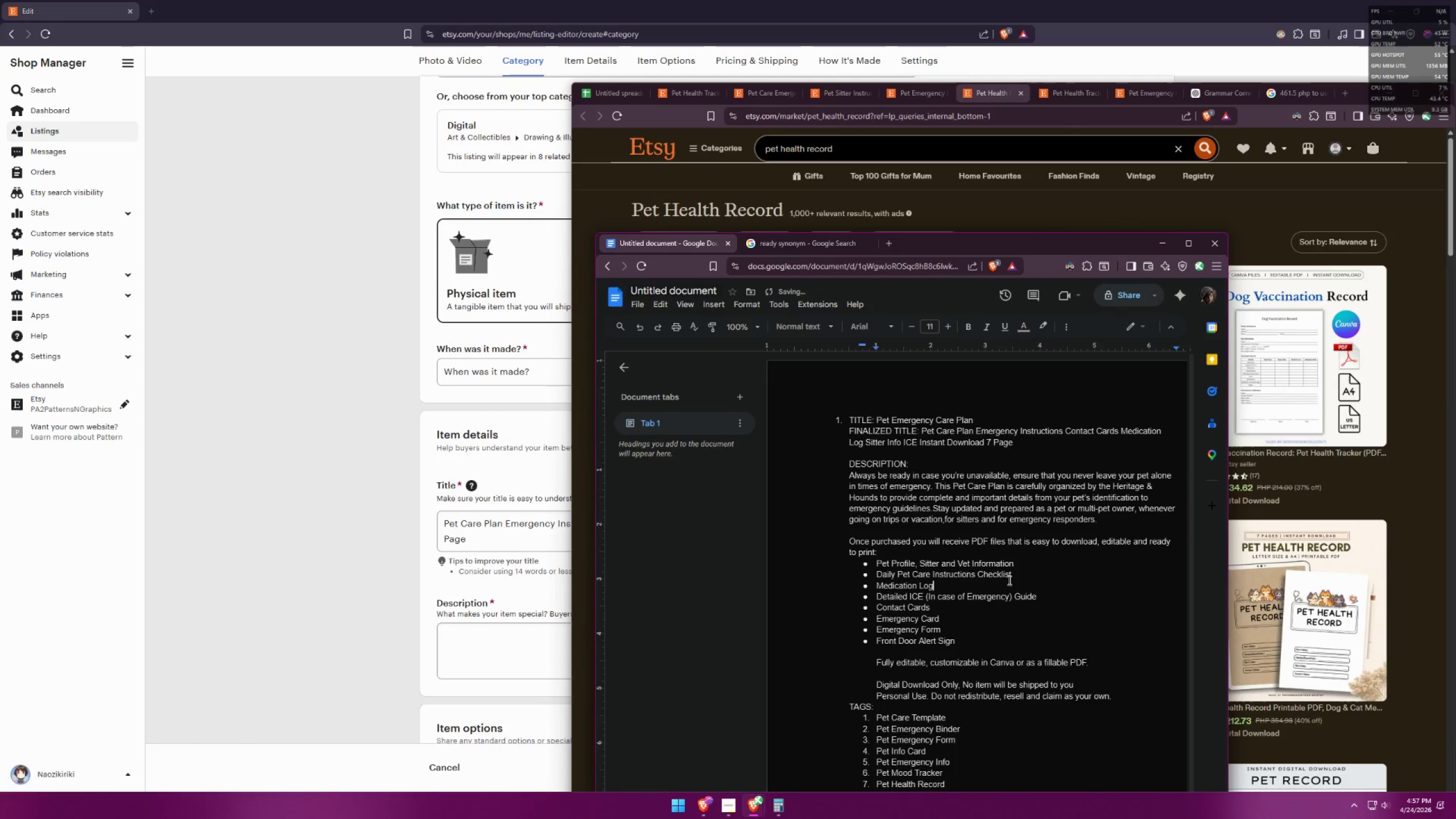 
key(Enter)
 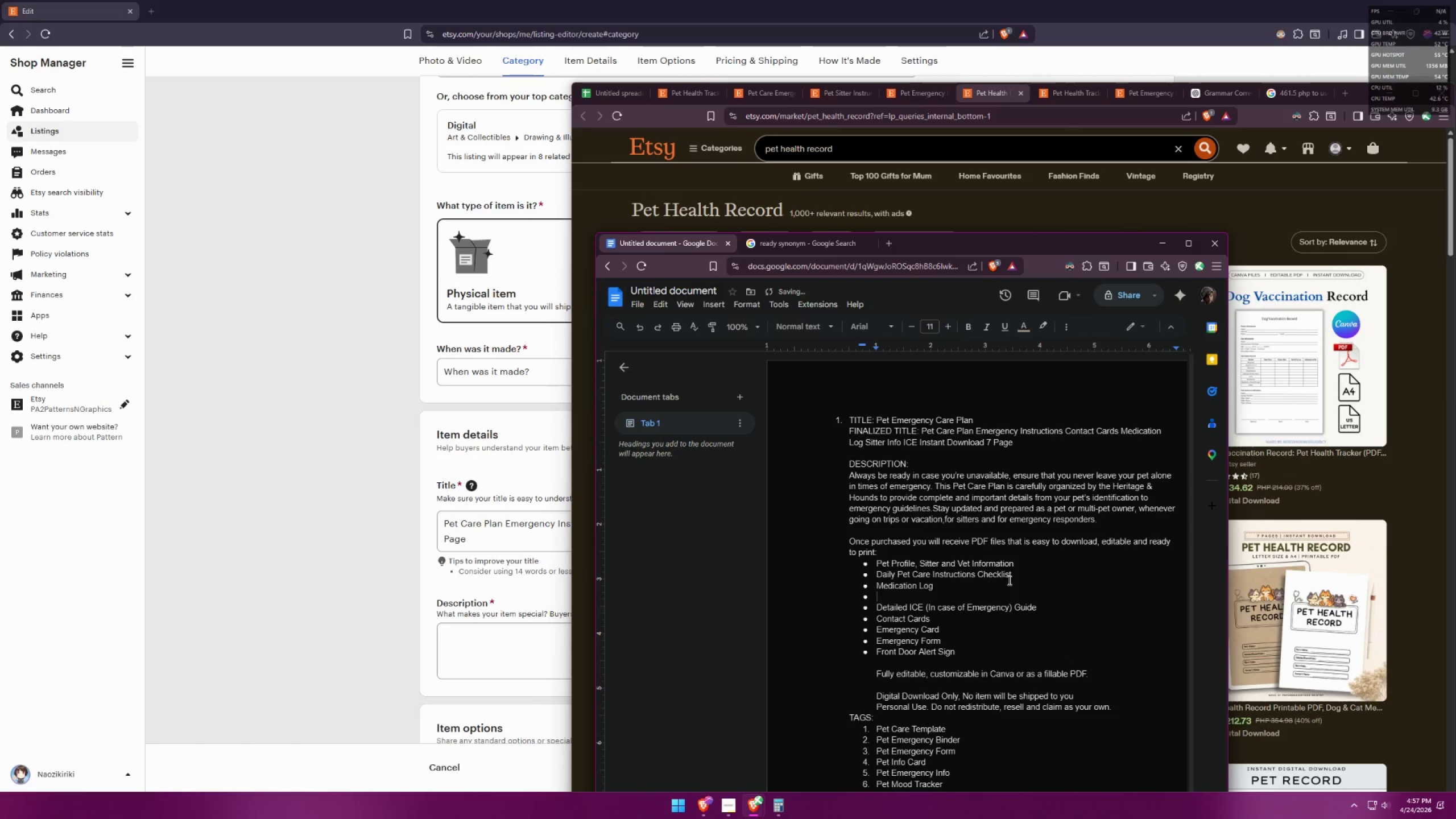 
type(Jea)
key(Backspace)
key(Backspace)
key(Backspace)
type(Health Record)
 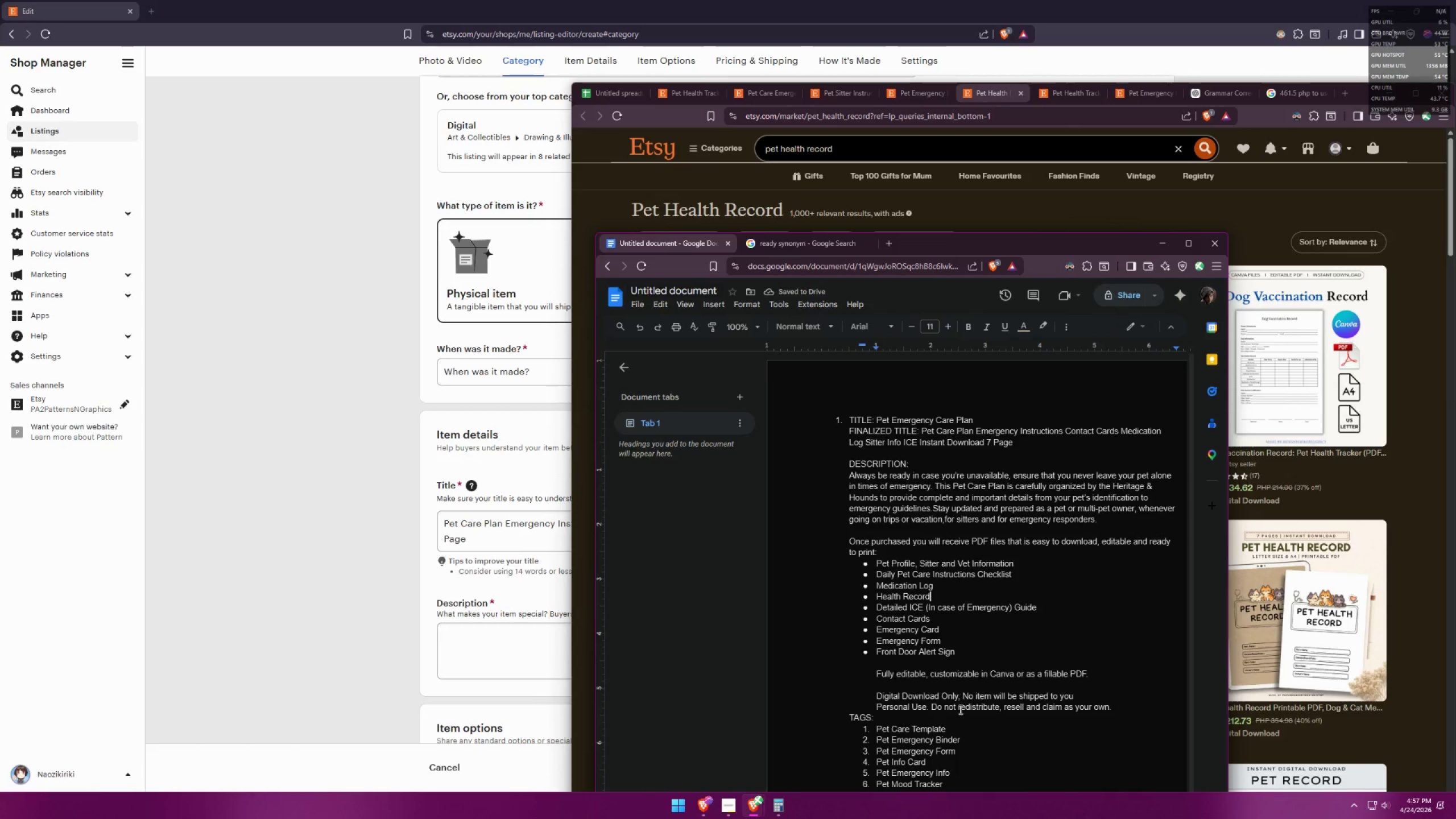 
left_click([901, 563])
 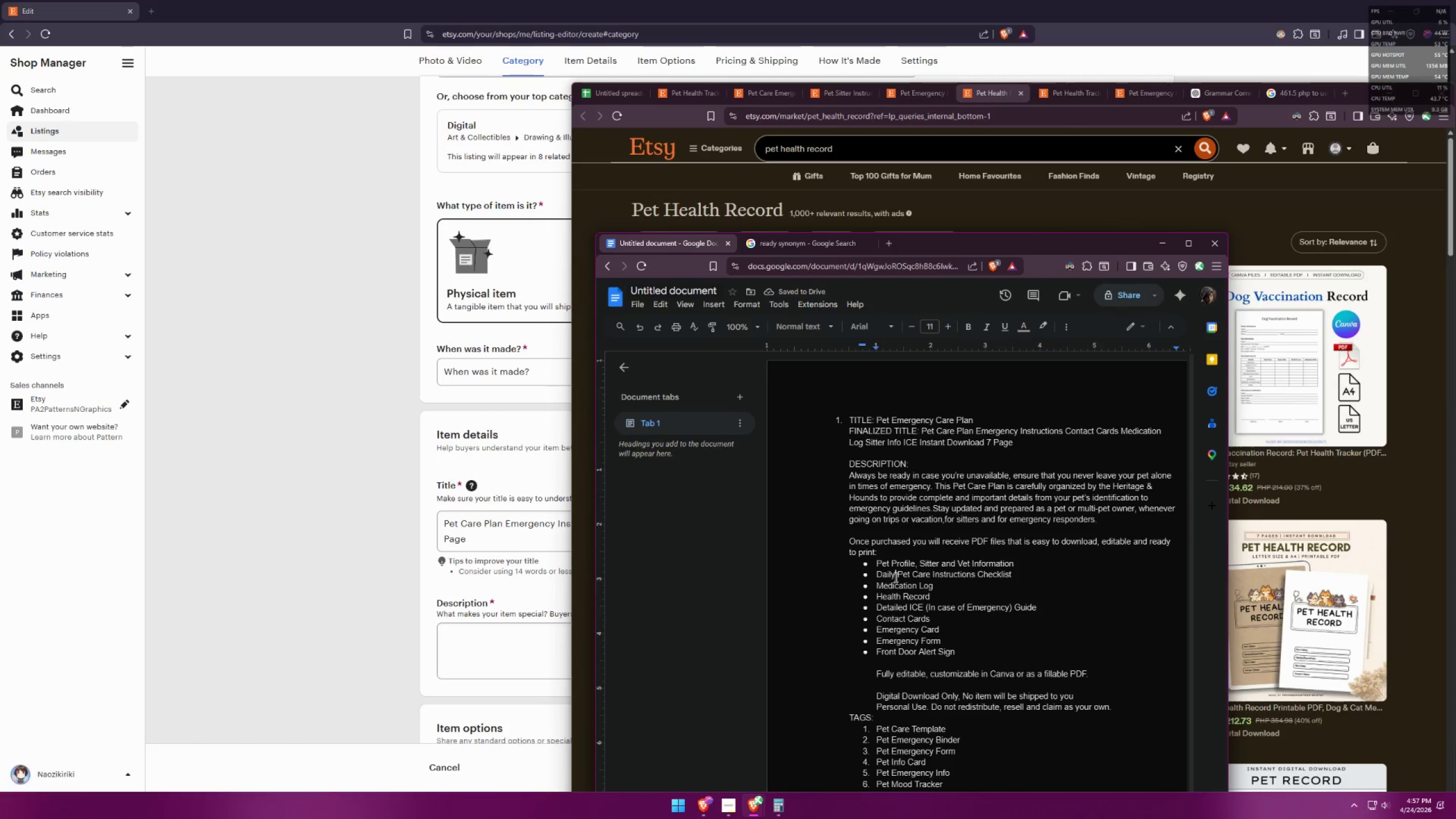 
double_click([890, 583])
 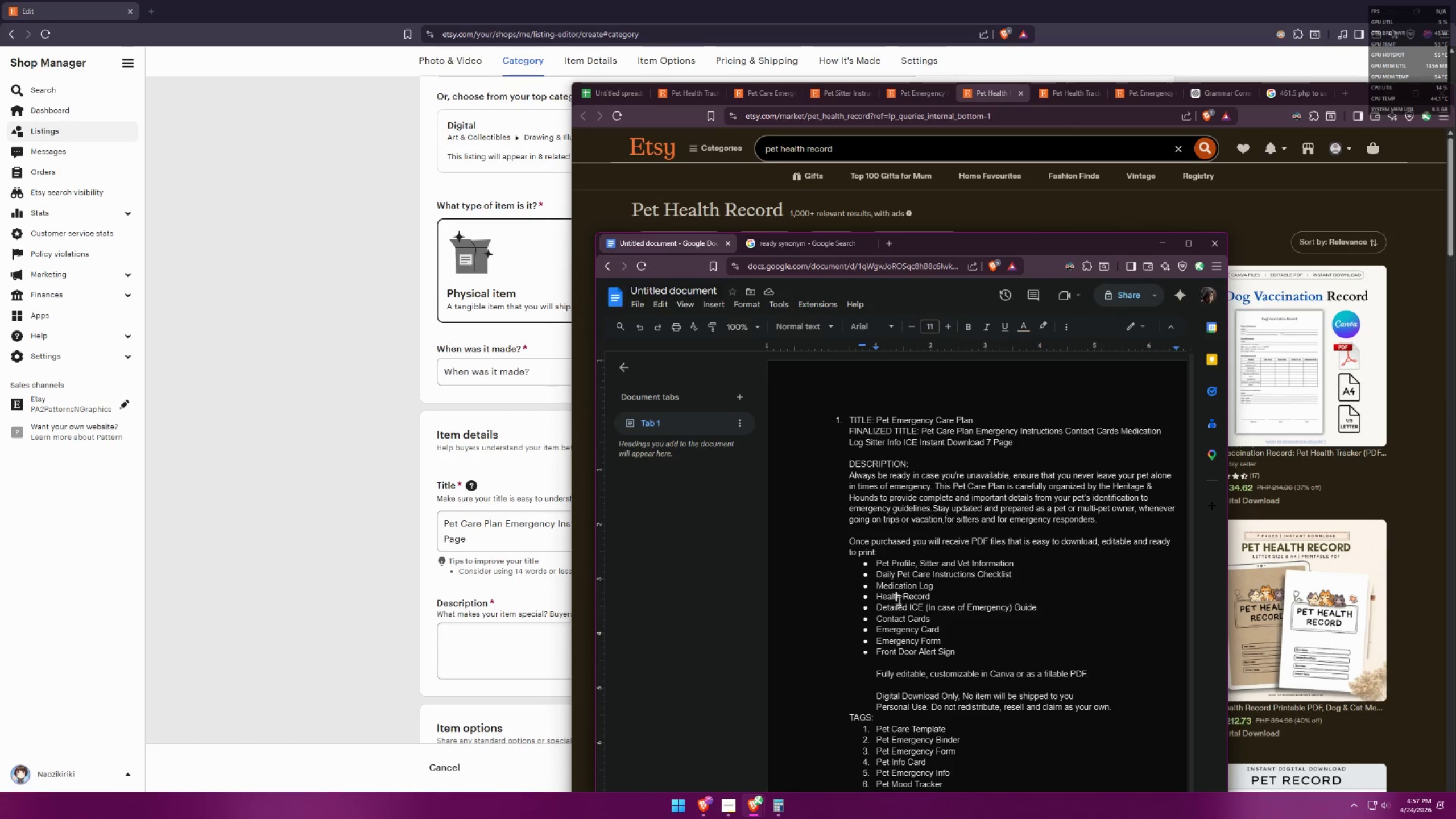 
double_click([900, 607])
 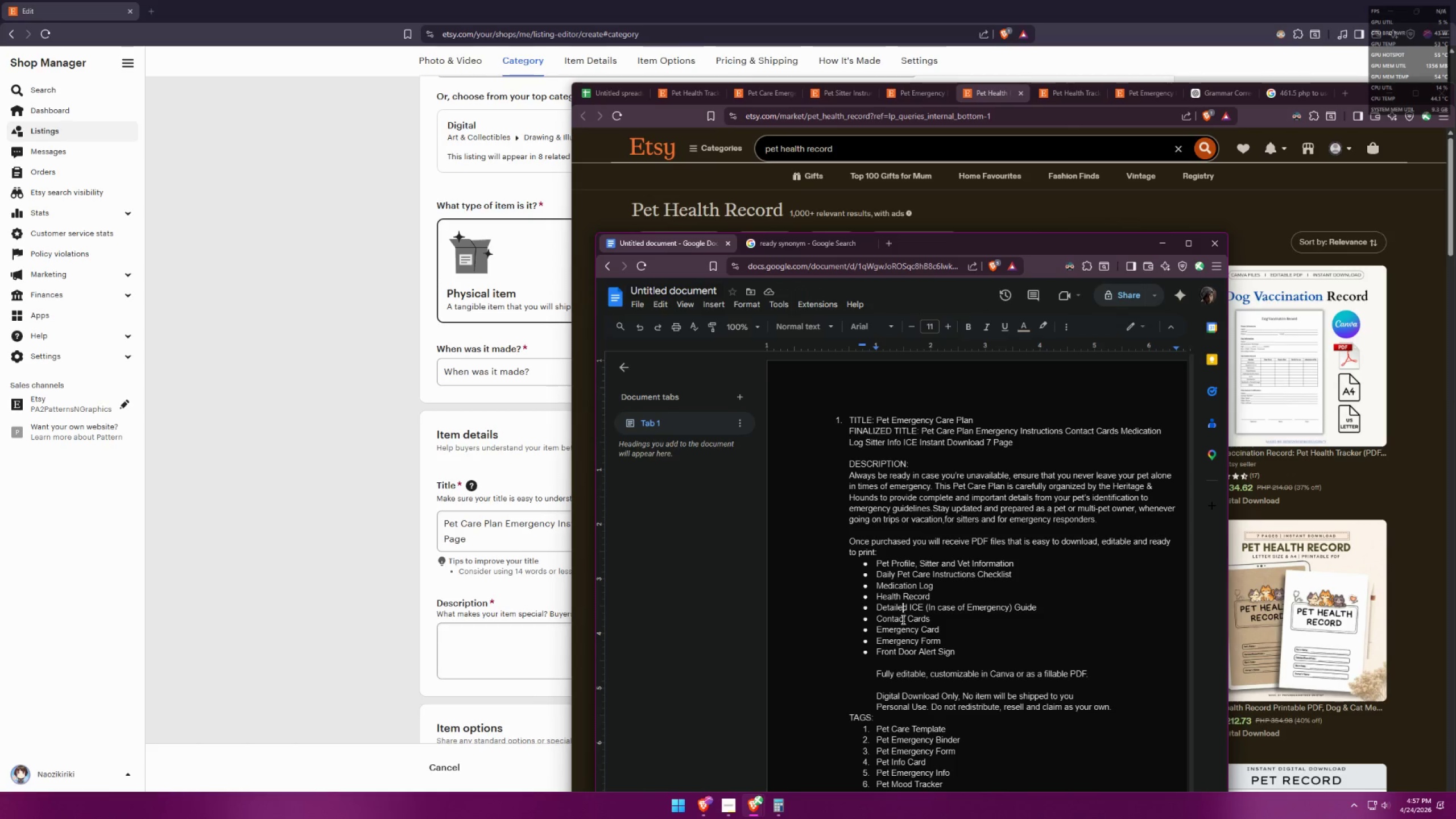 
triple_click([902, 619])
 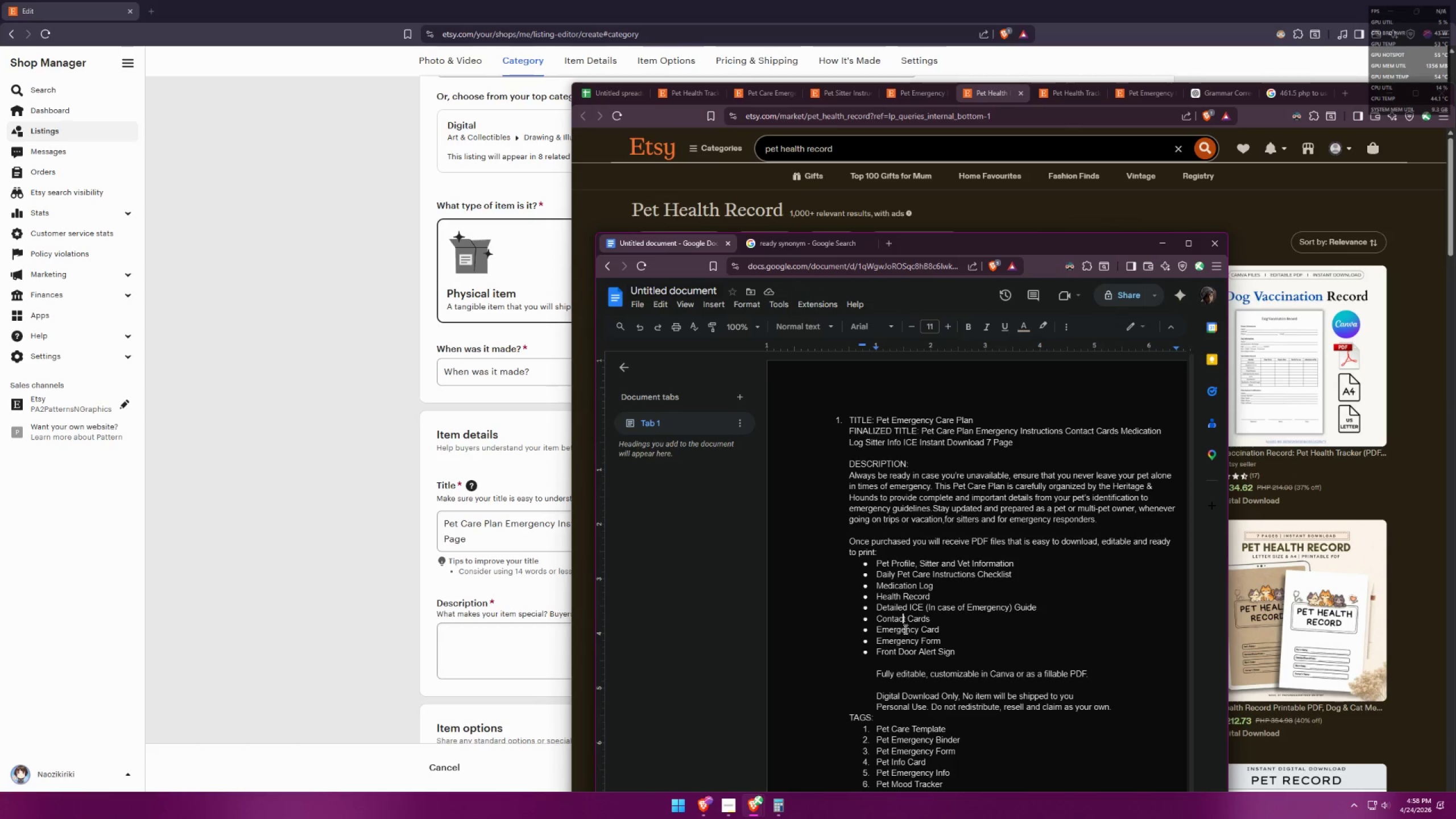 
triple_click([904, 629])
 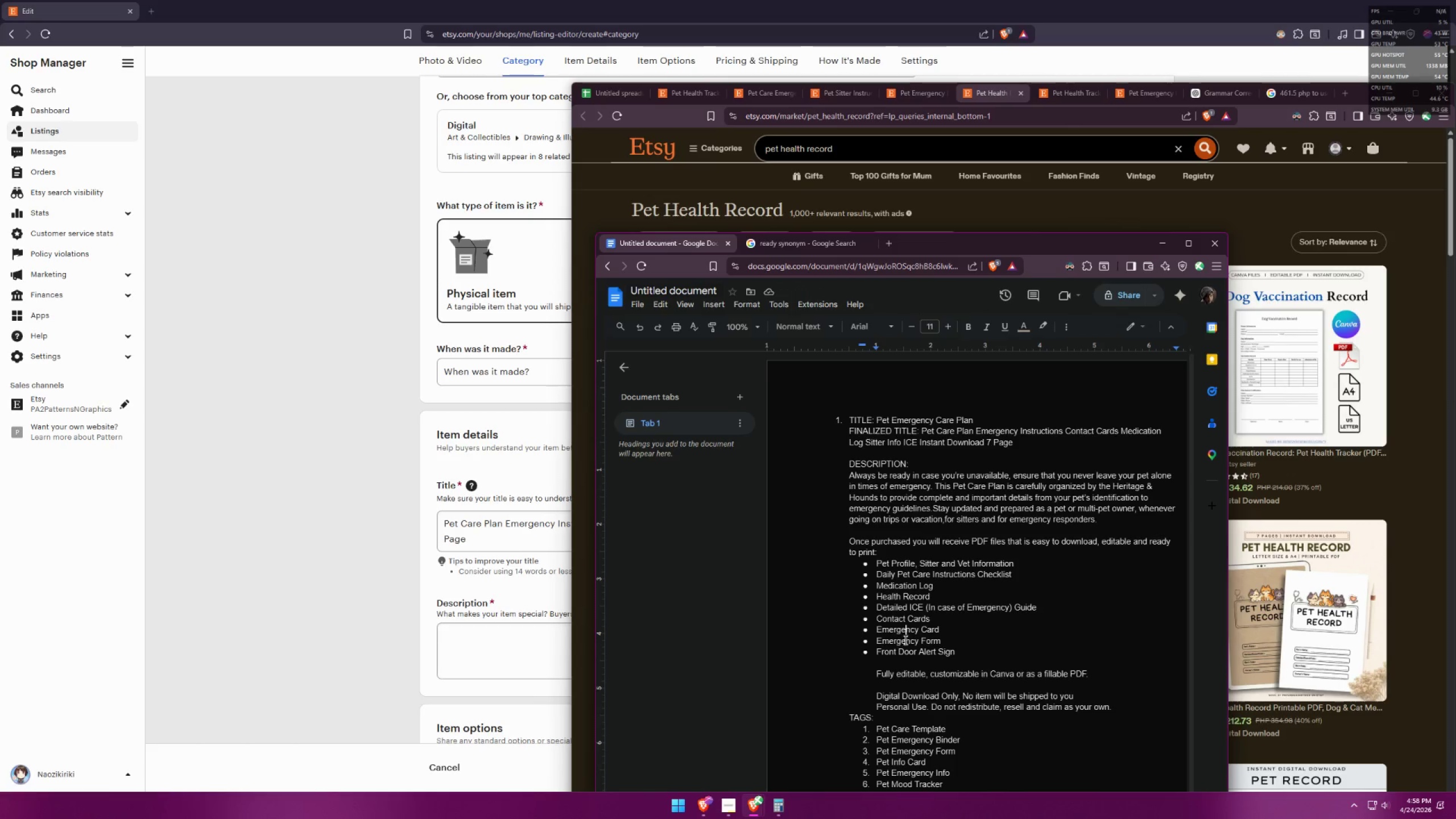 
triple_click([904, 641])
 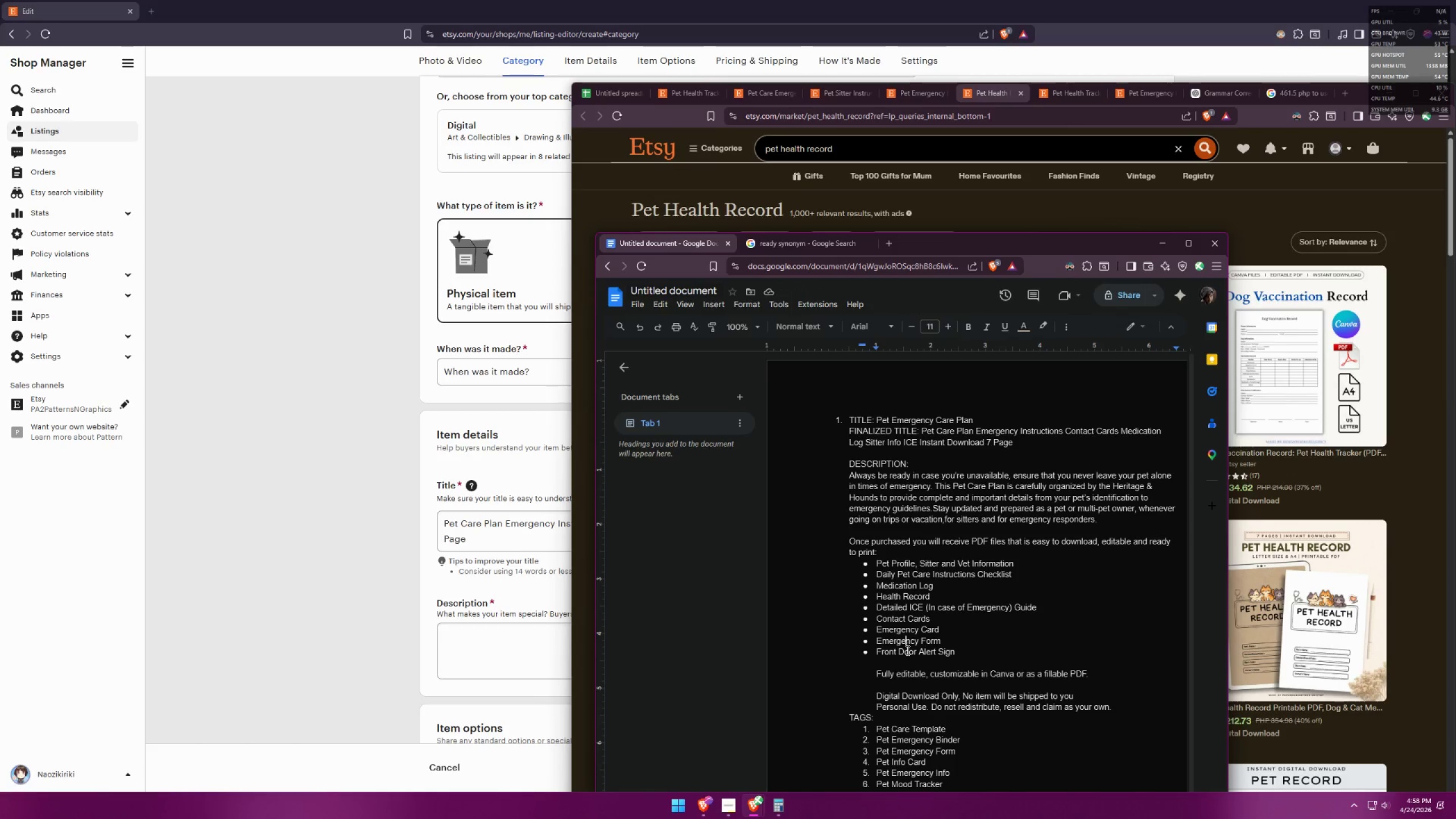 
triple_click([907, 651])
 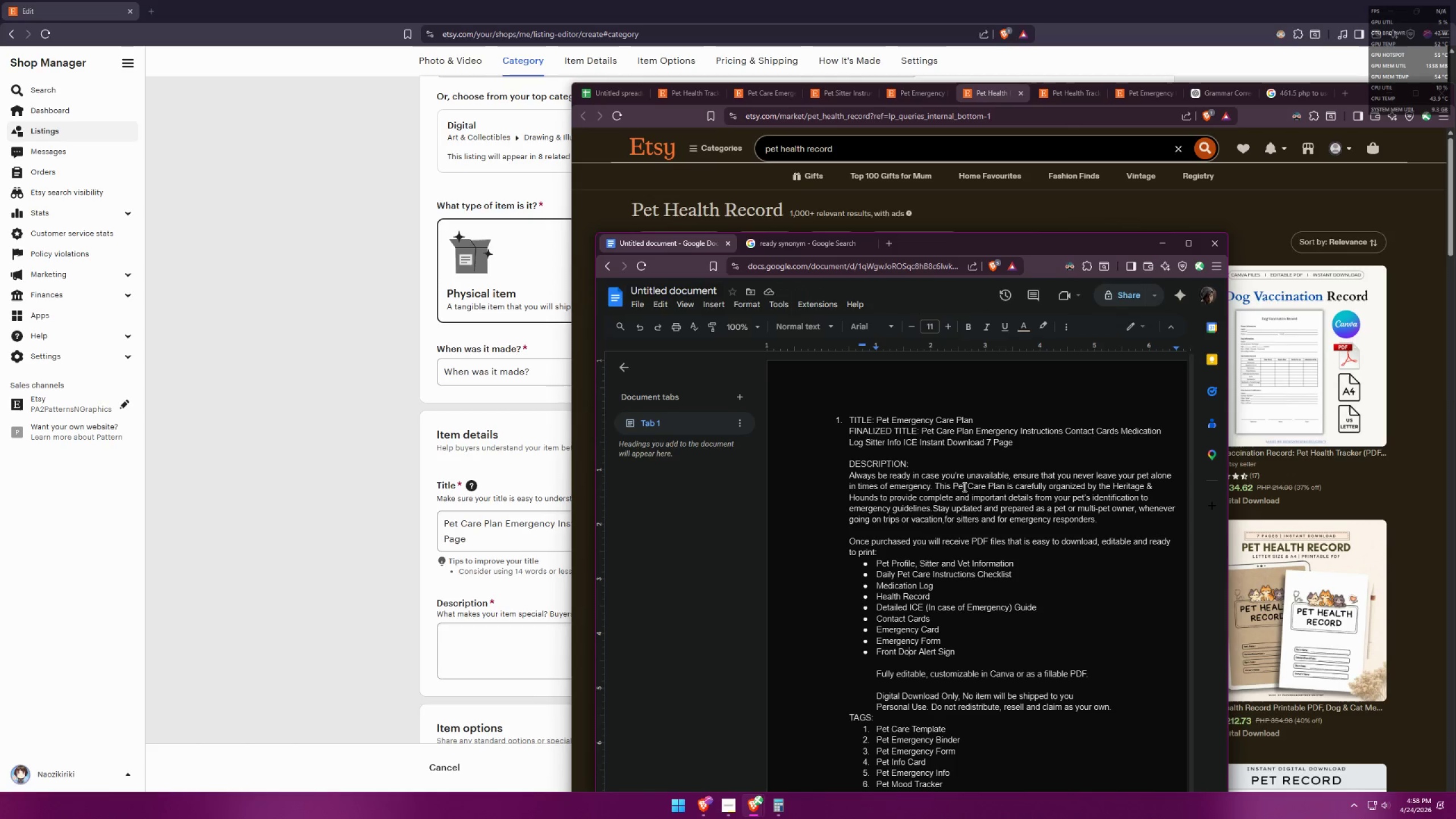 
scroll: coordinate [1095, 607], scroll_direction: down, amount: 4.0
 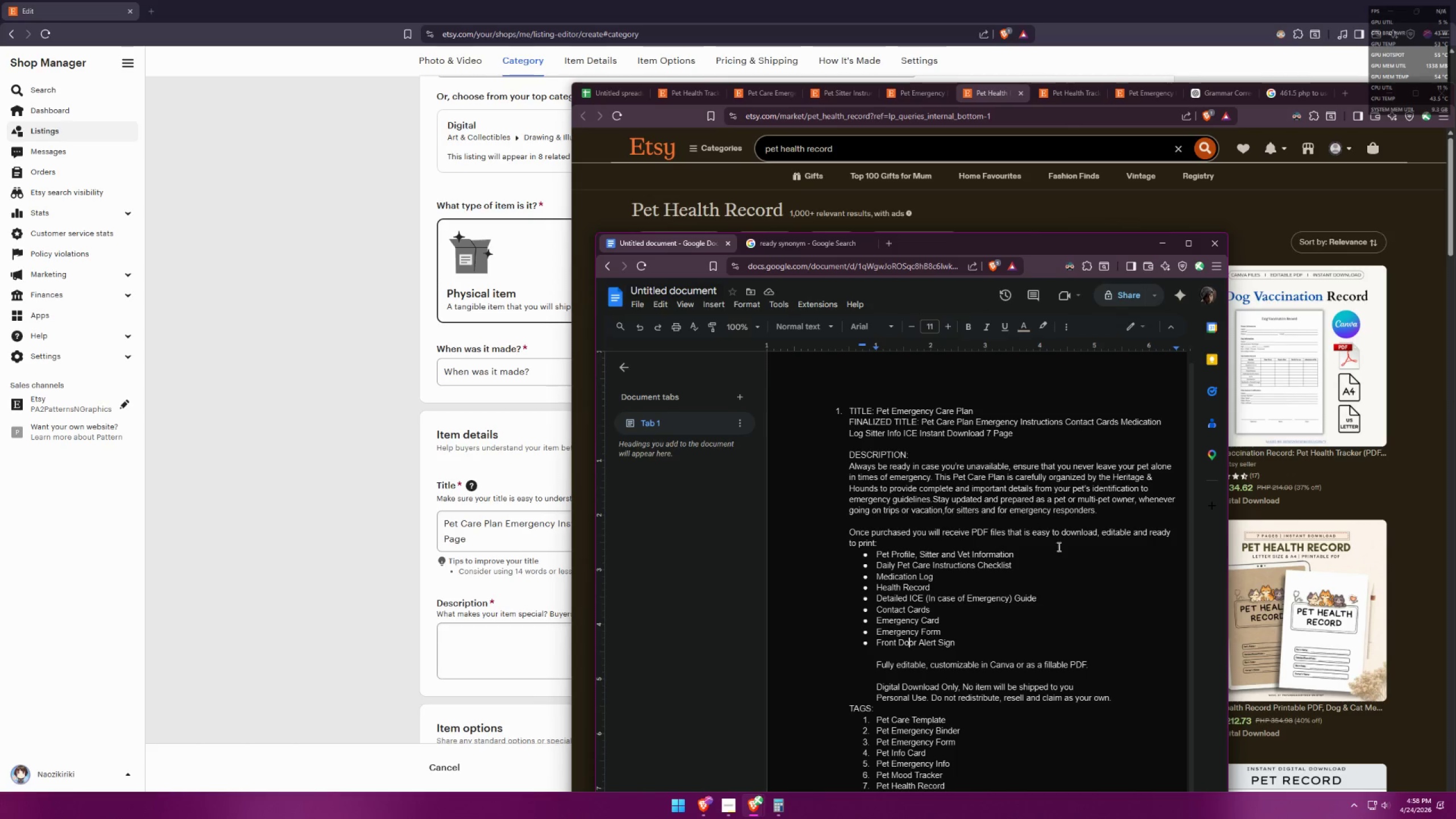 
wait(5.11)
 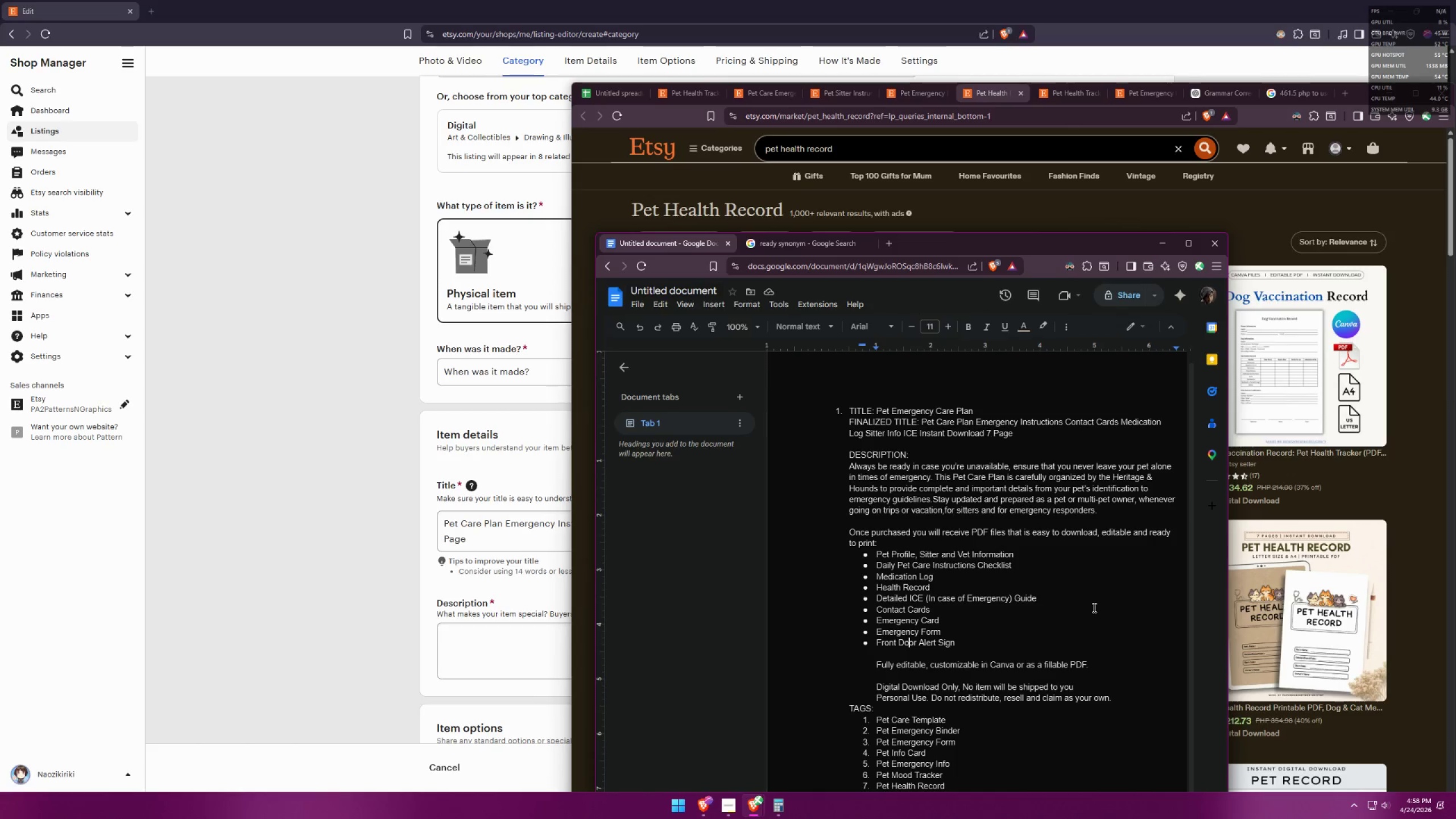 
left_click([1065, 92])
 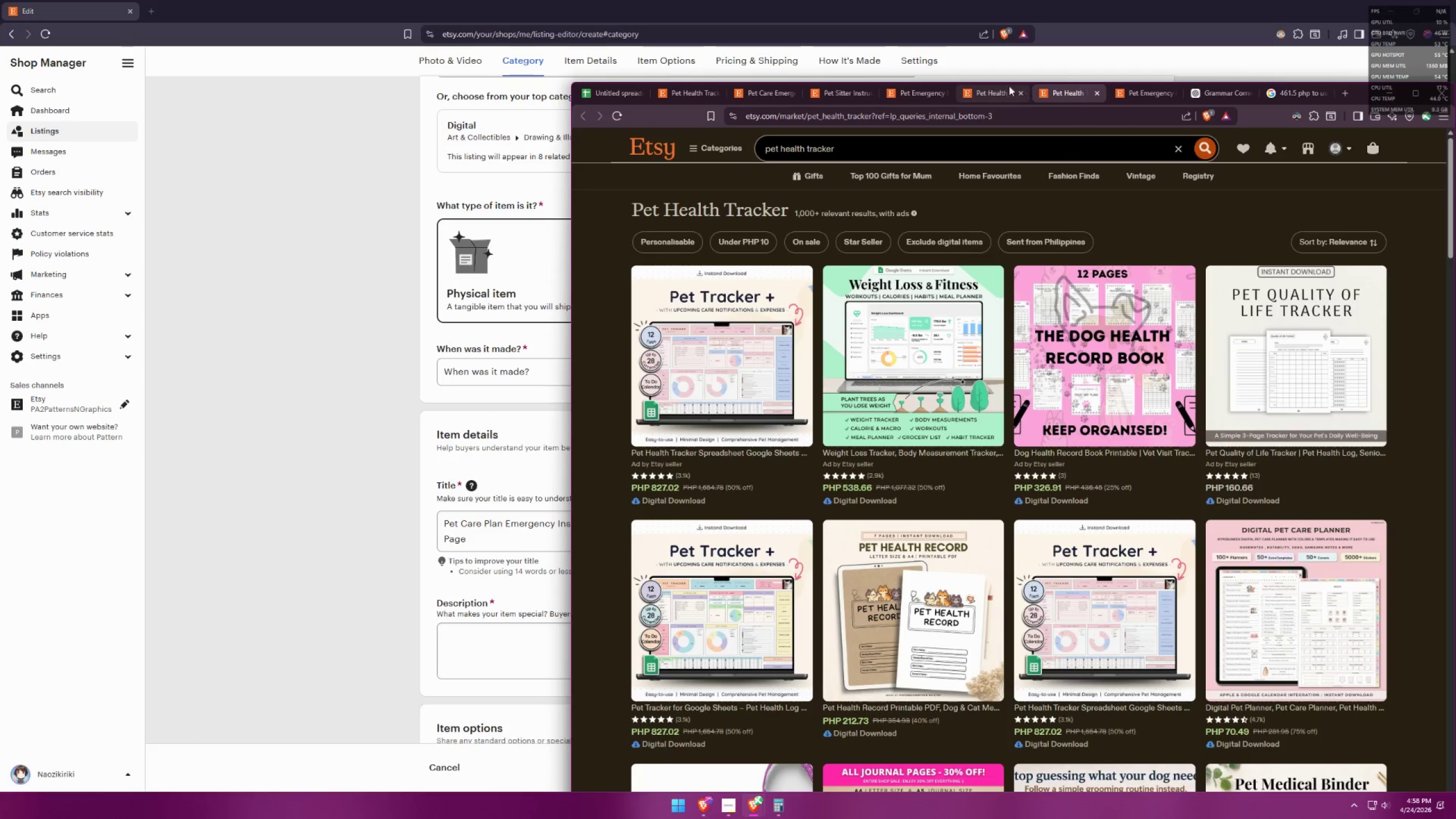 
left_click([1000, 86])
 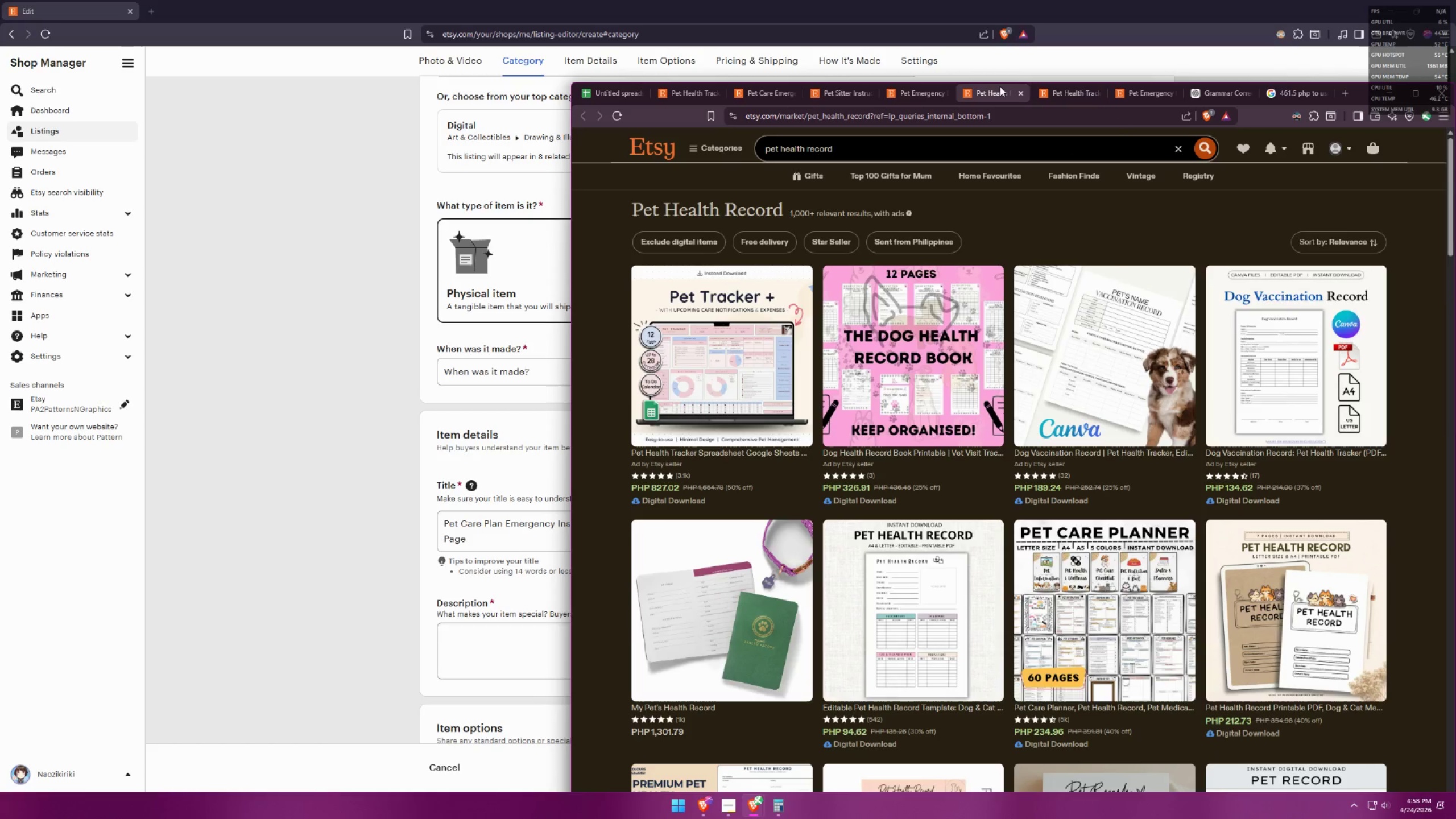 
key(Alt+AltLeft)
 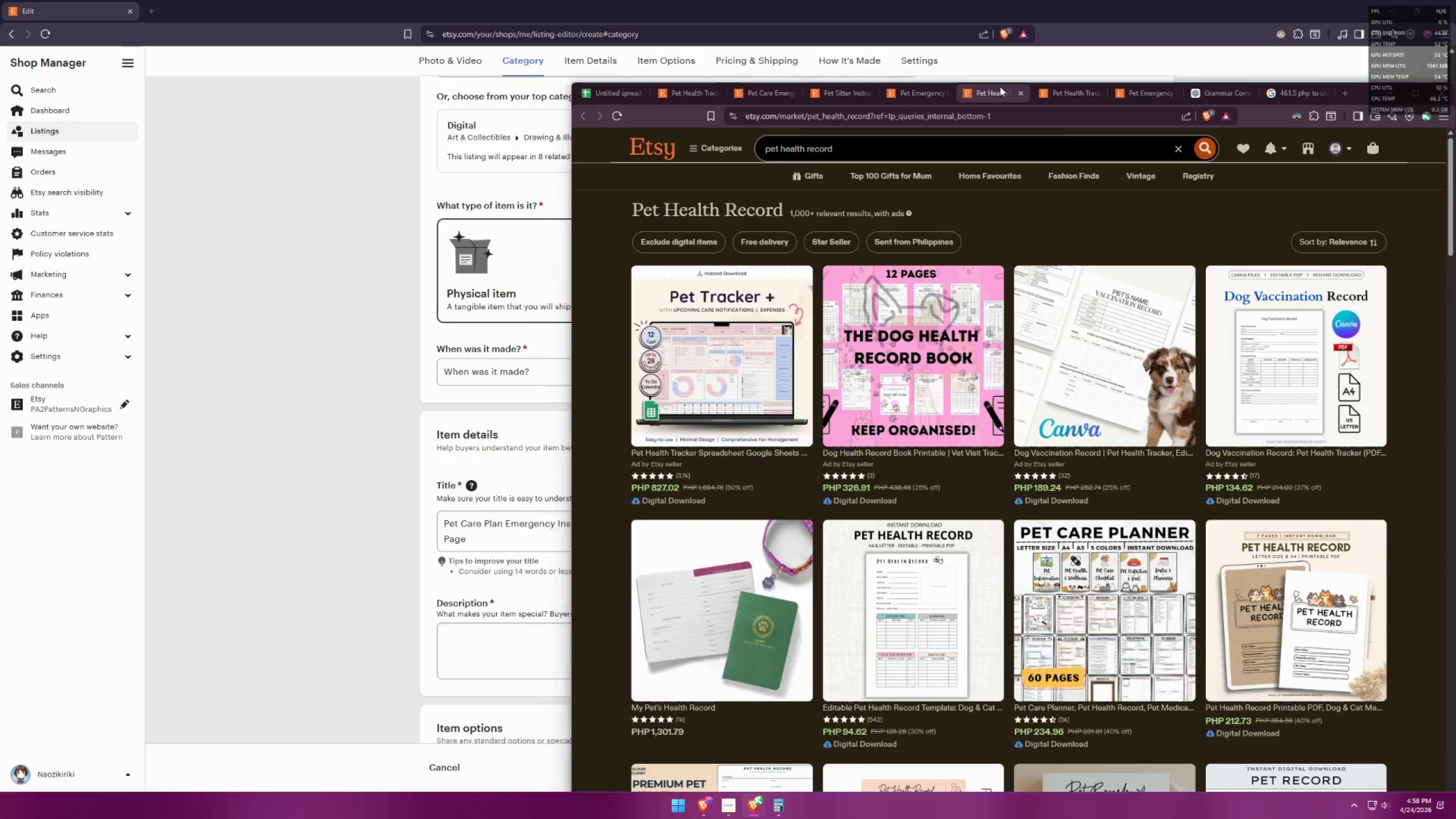 
key(Alt+Tab)
 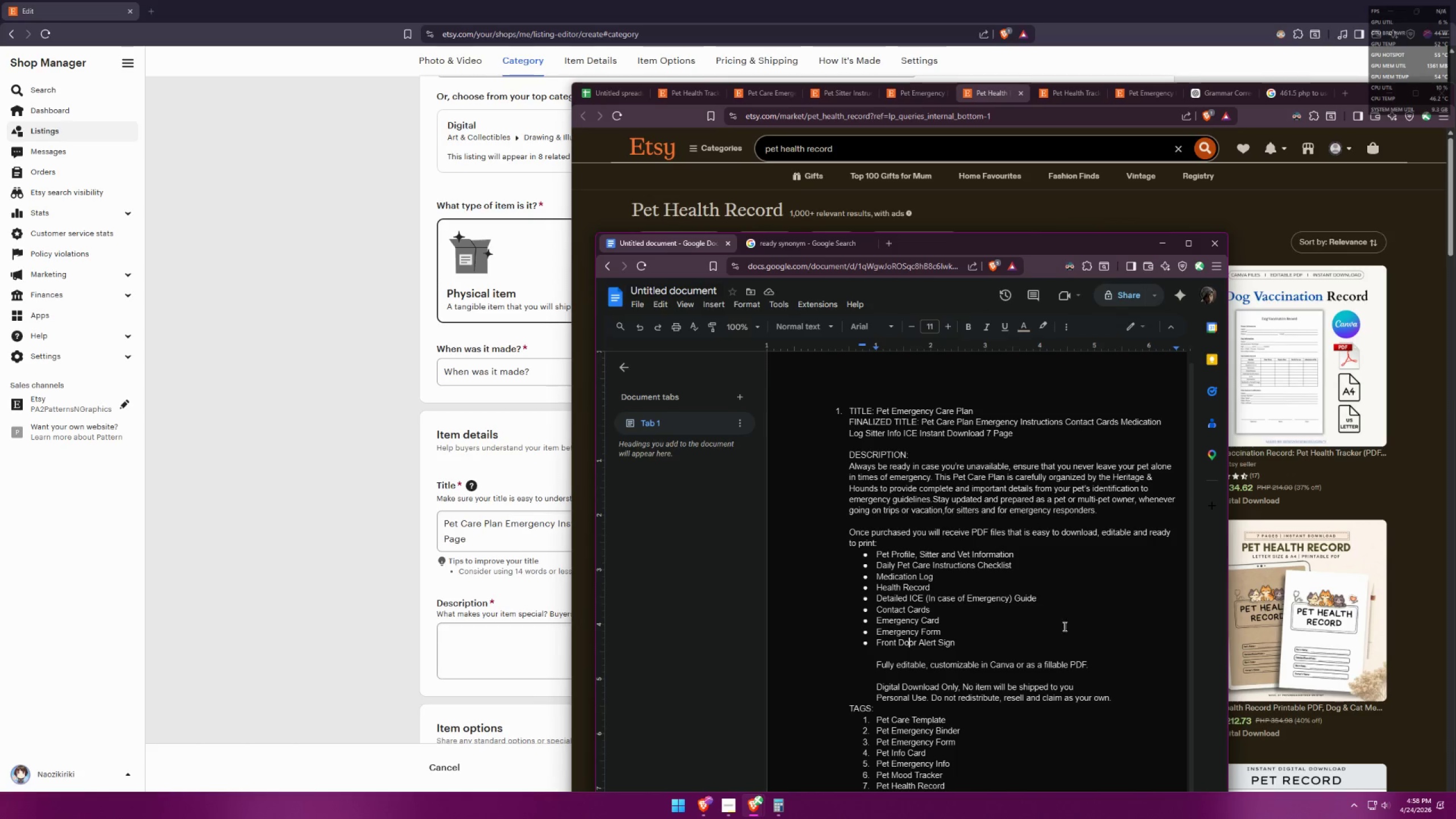 
scroll: coordinate [1068, 651], scroll_direction: down, amount: 1.0
 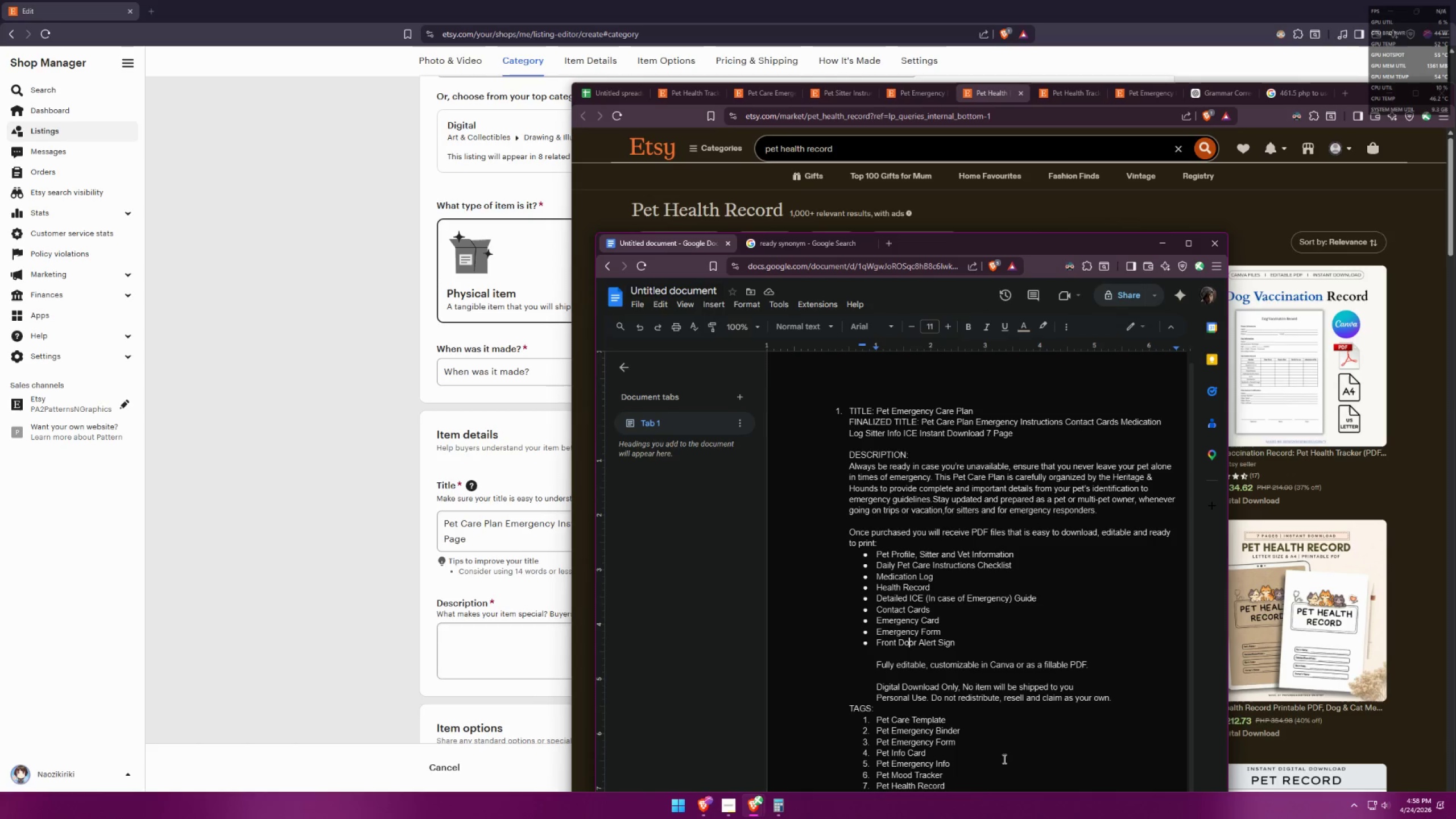 
left_click([979, 784])
 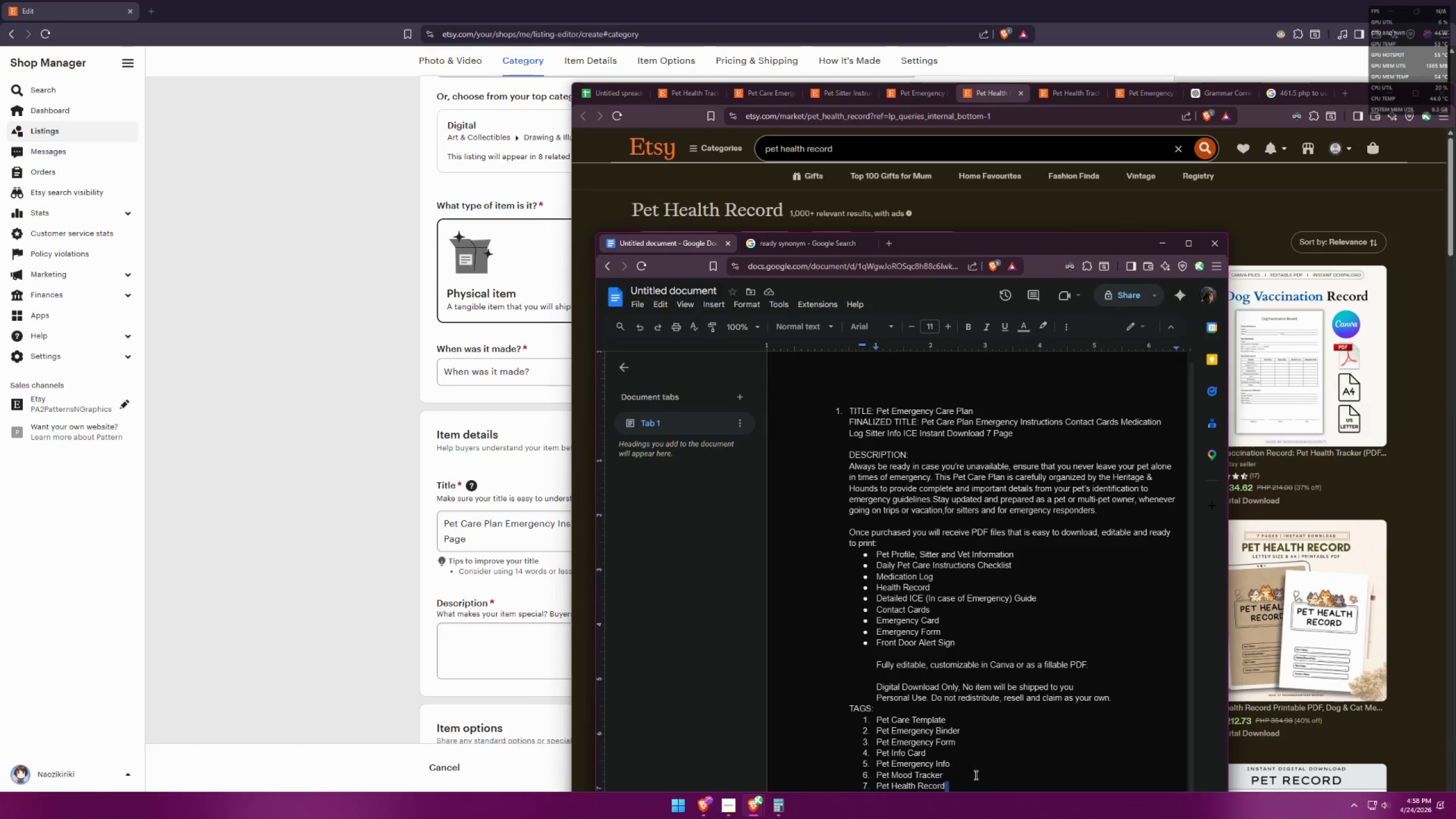 
left_click([961, 787])
 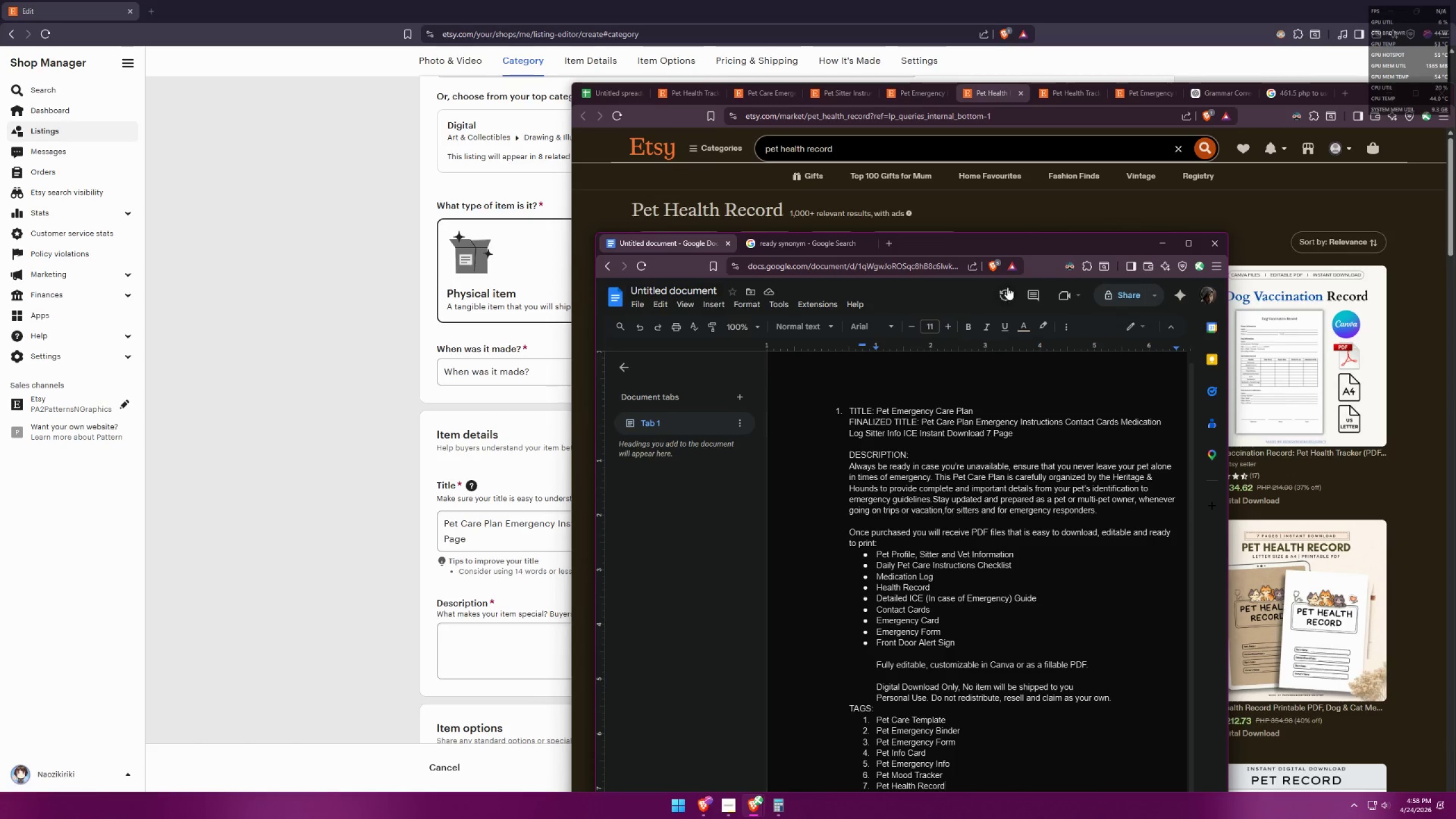 
left_click_drag(start_coordinate=[1003, 237], to_coordinate=[1040, 146])
 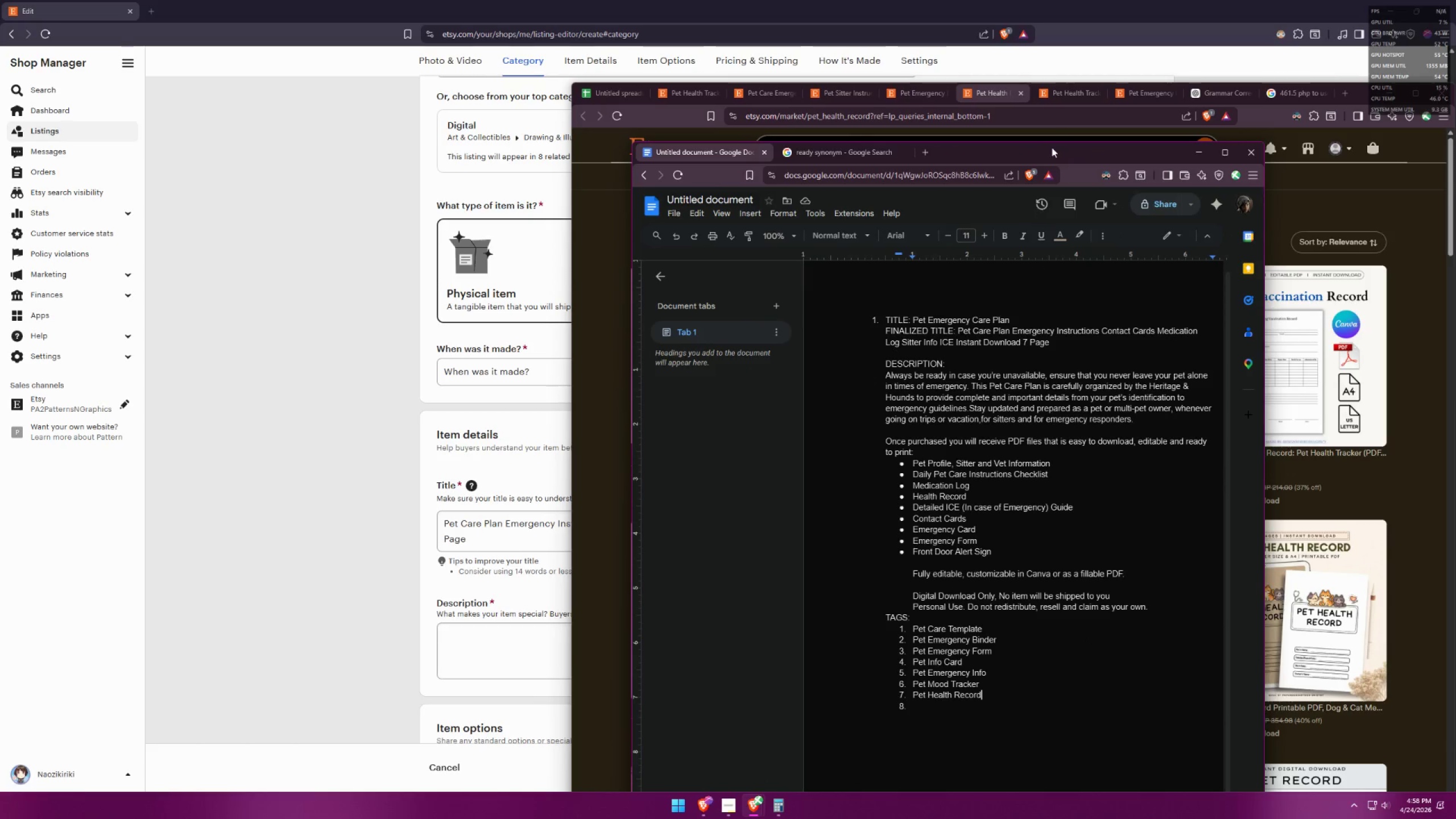 
left_click([1070, 97])
 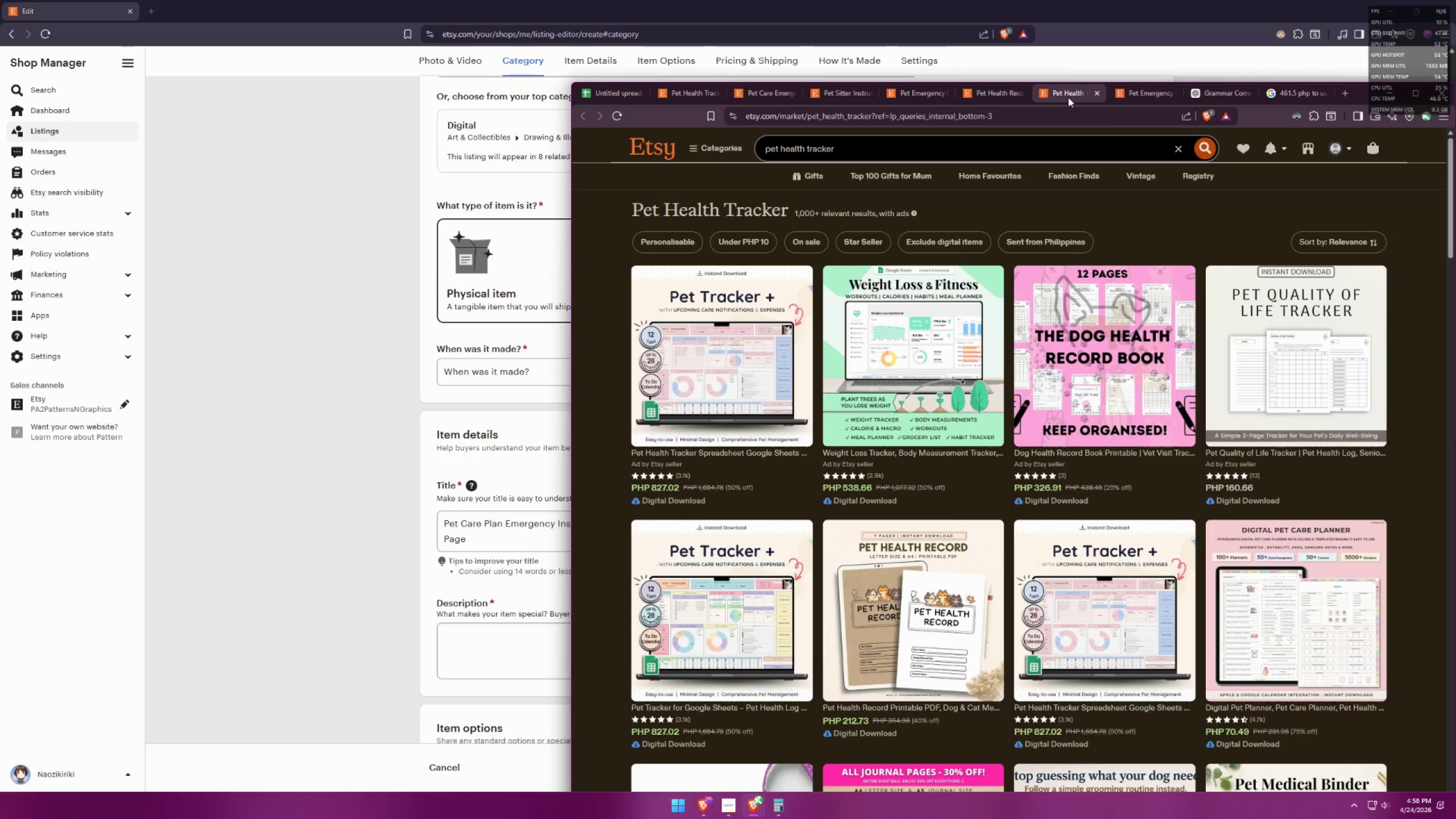 
key(Alt+AltLeft)
 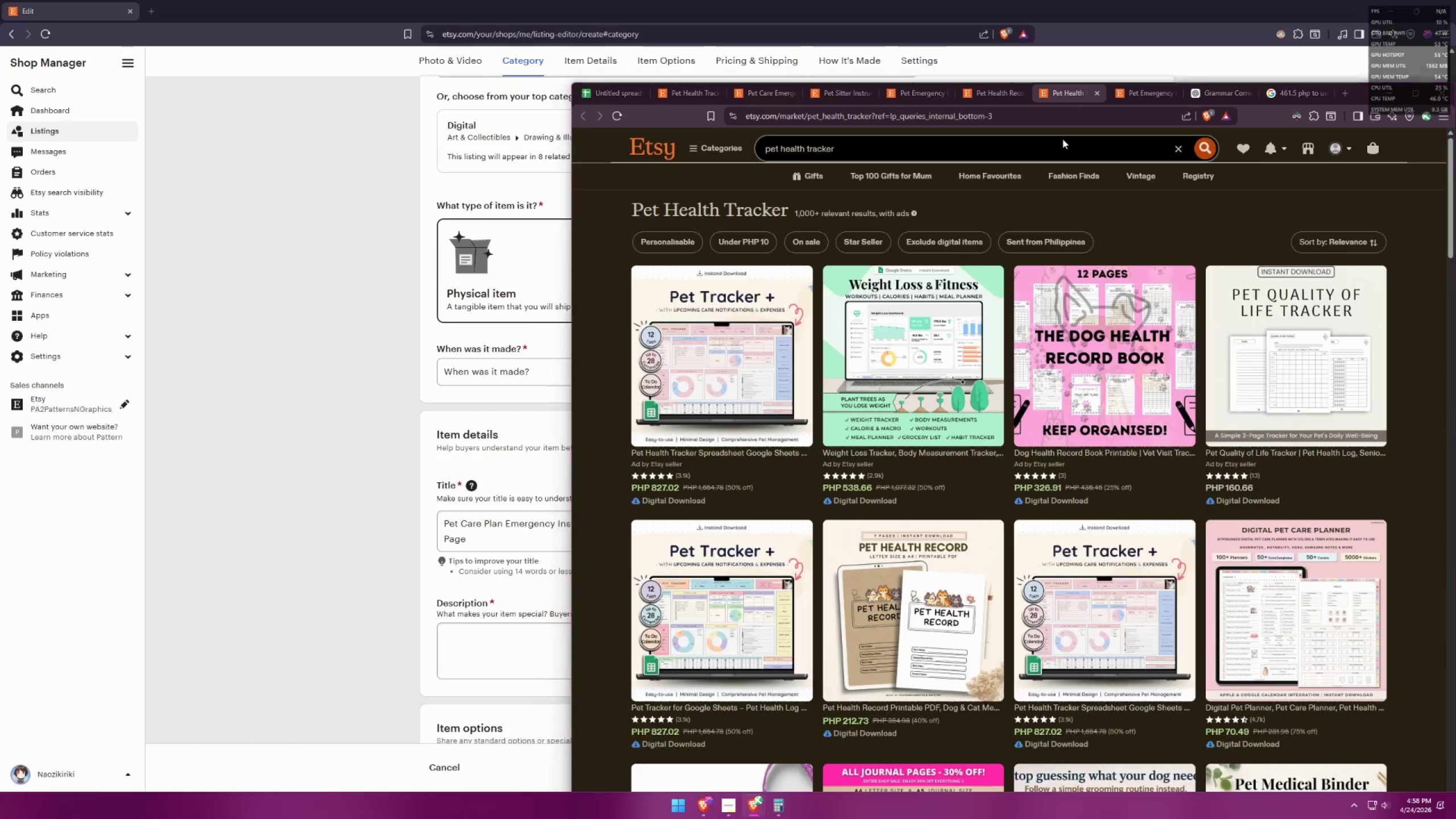 
key(Alt+Tab)
 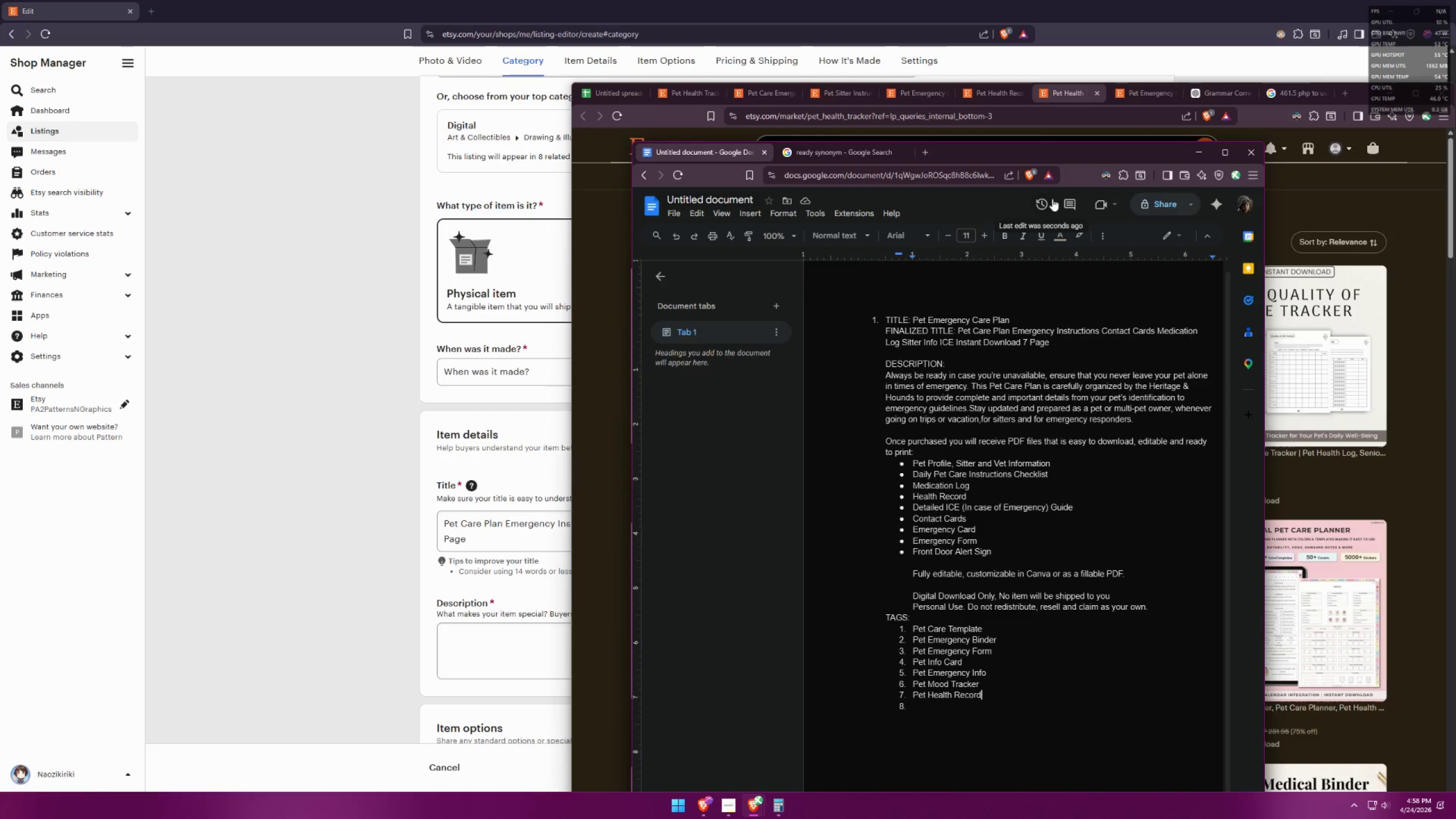 
key(Alt+AltLeft)
 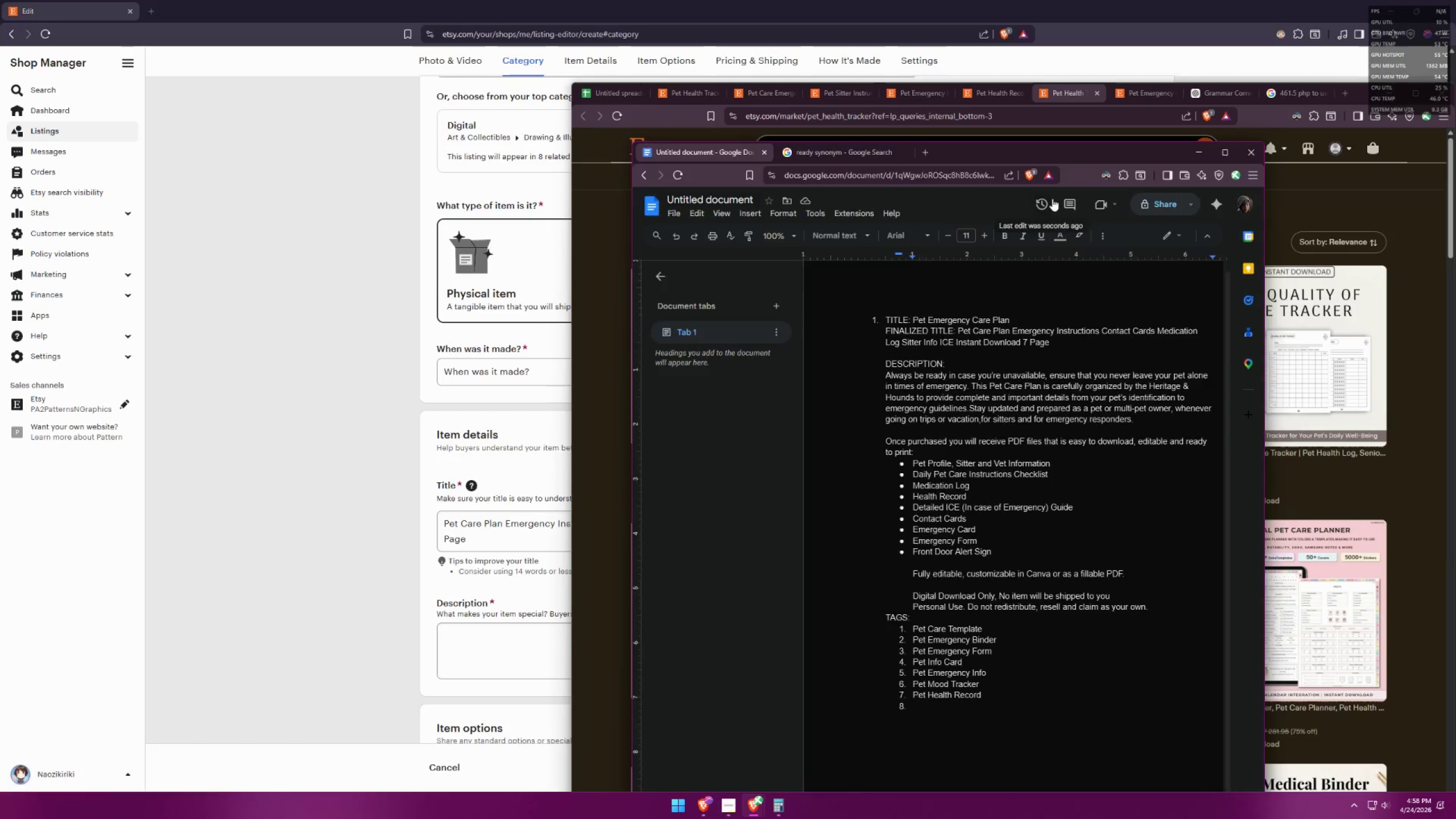 
key(Alt+Tab)
 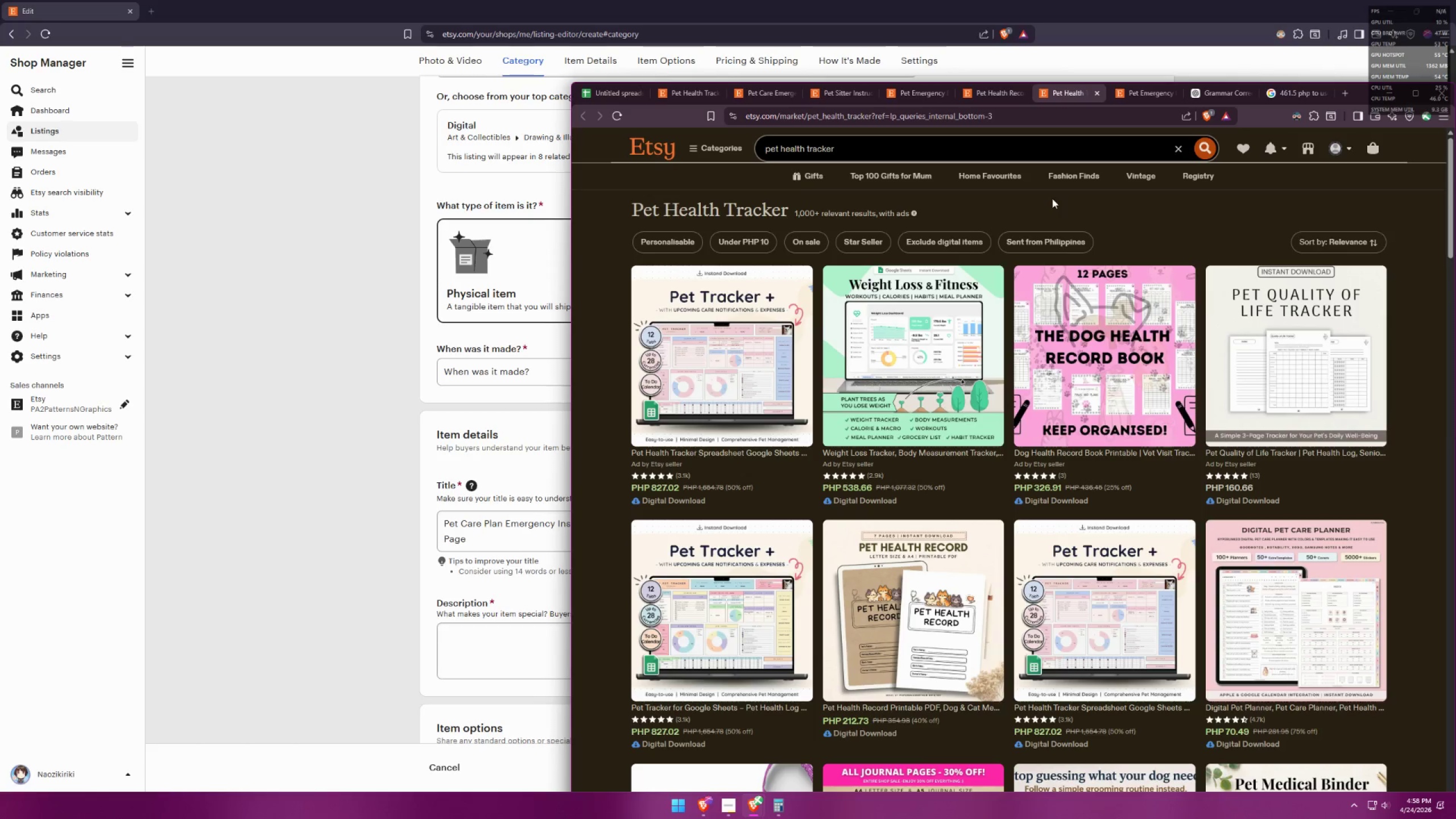 
key(Alt+AltLeft)
 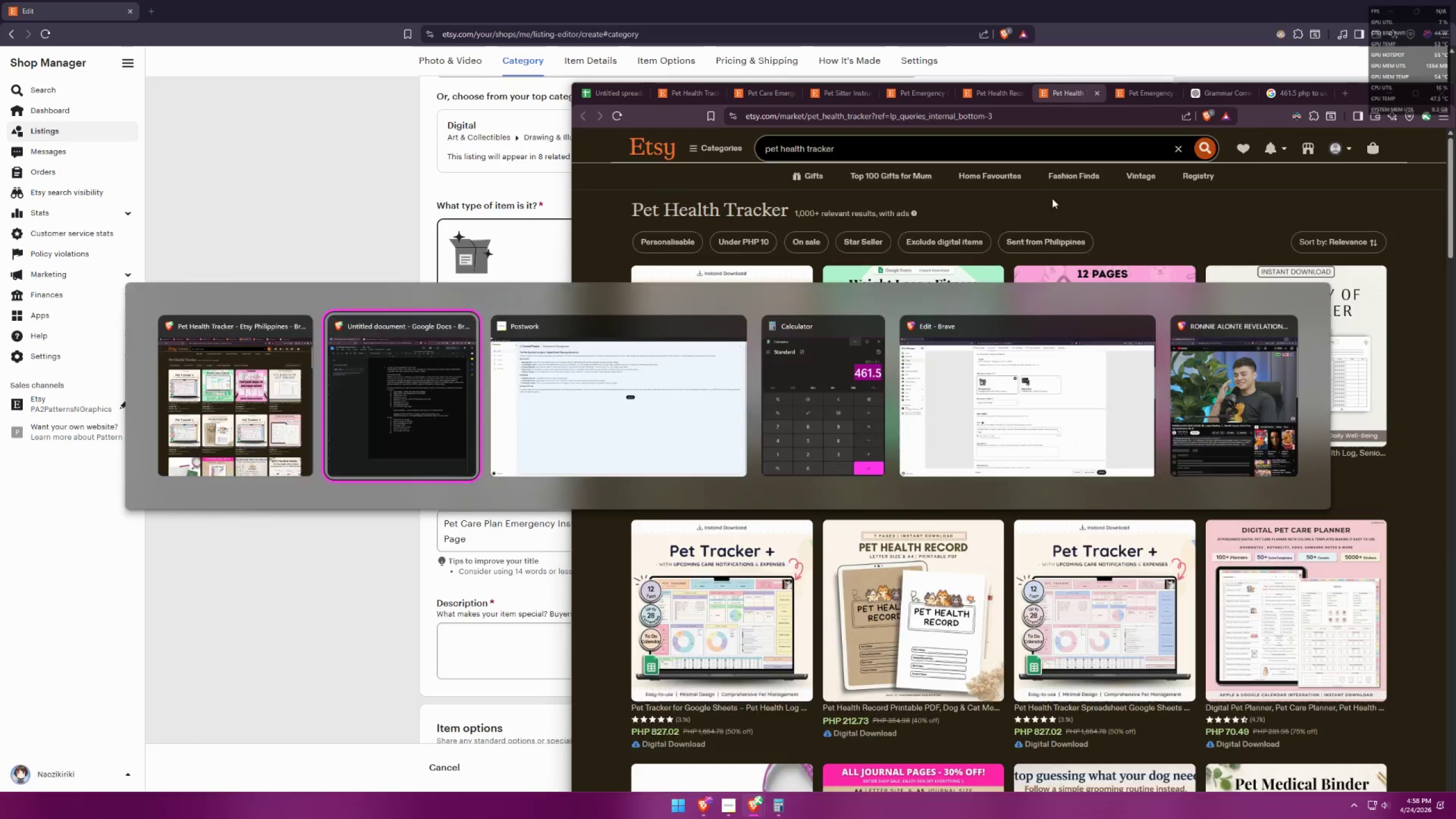 
key(Alt+Tab)
 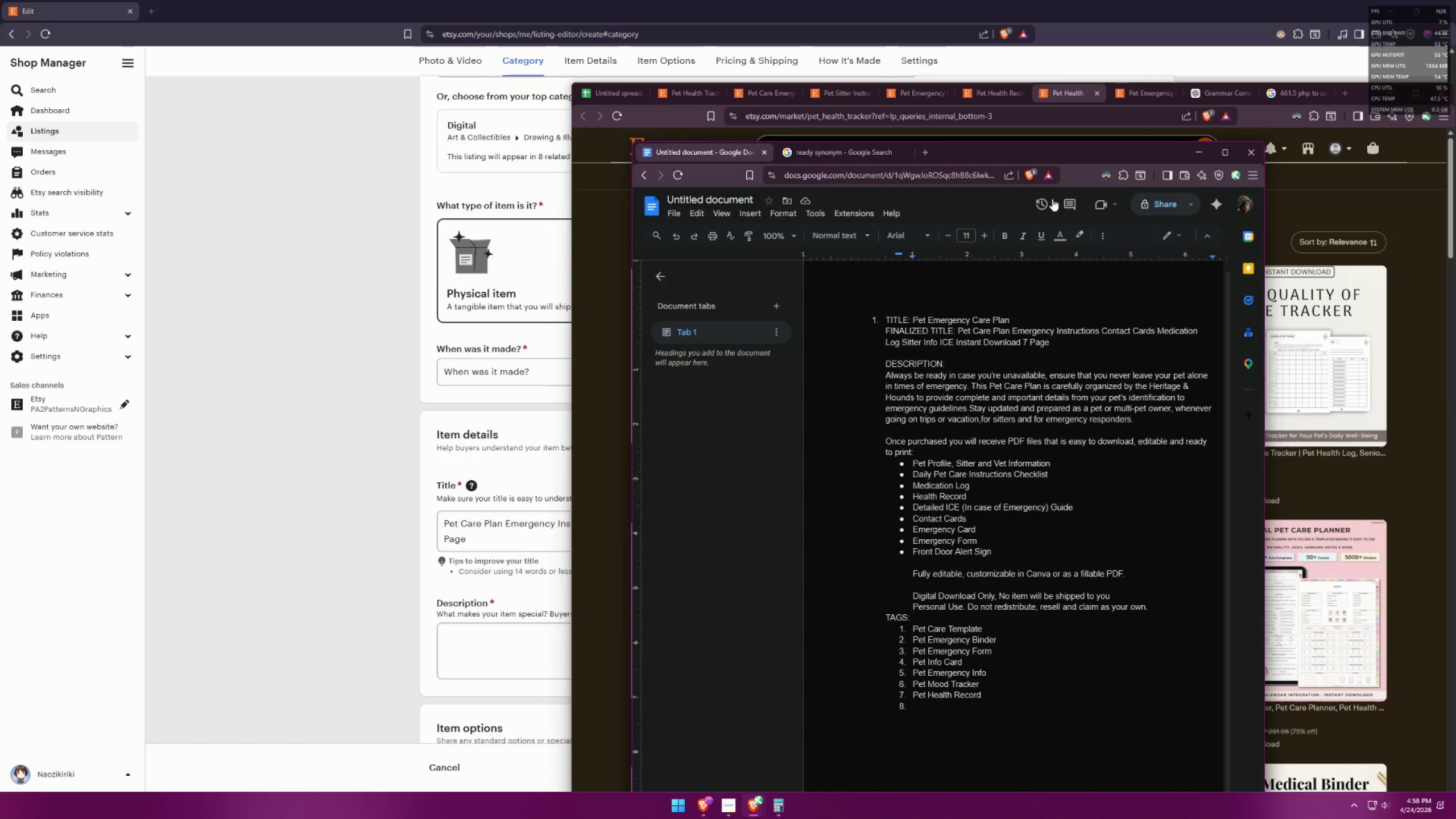 
key(Alt+AltLeft)
 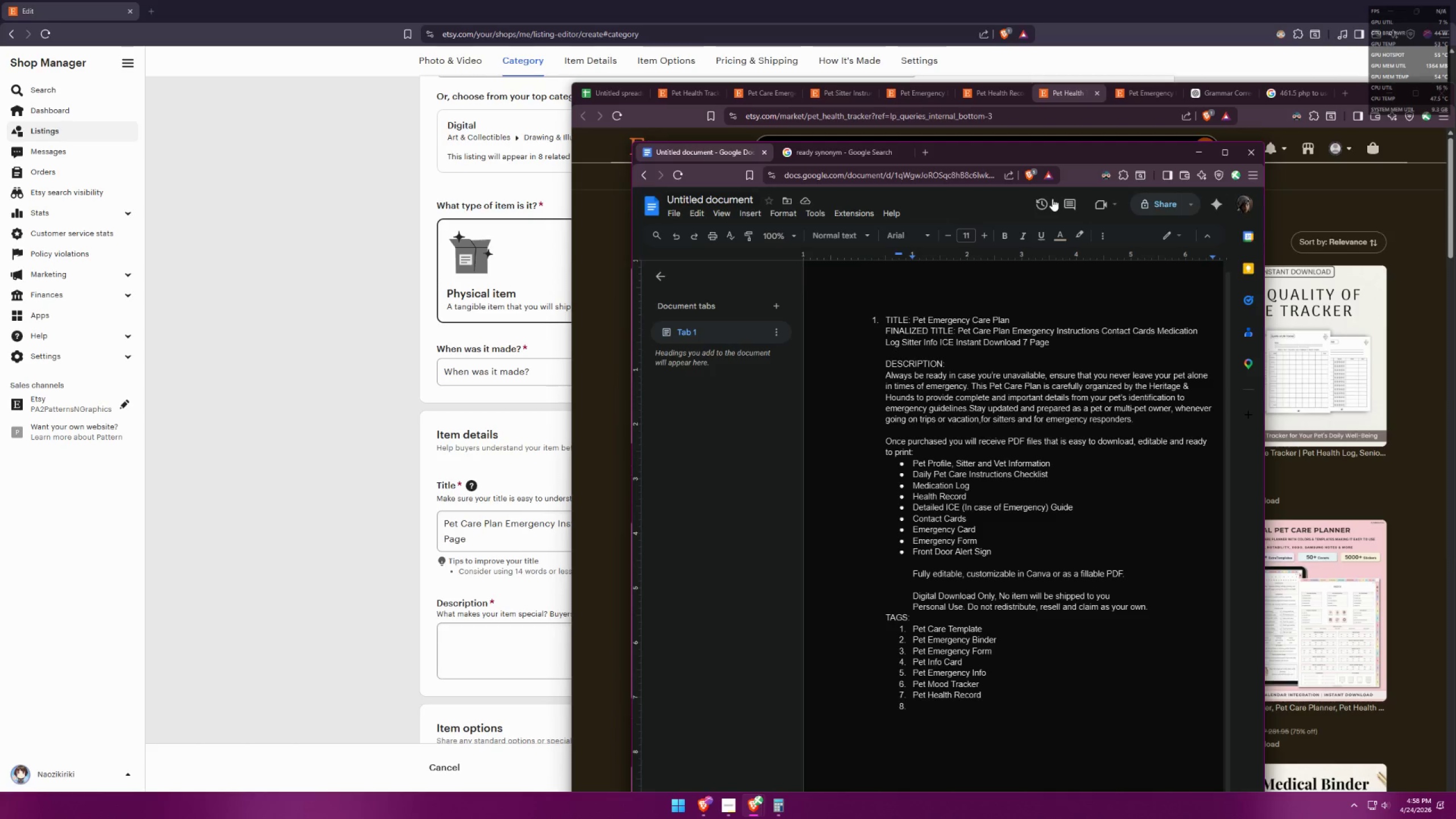 
key(Alt+Tab)
 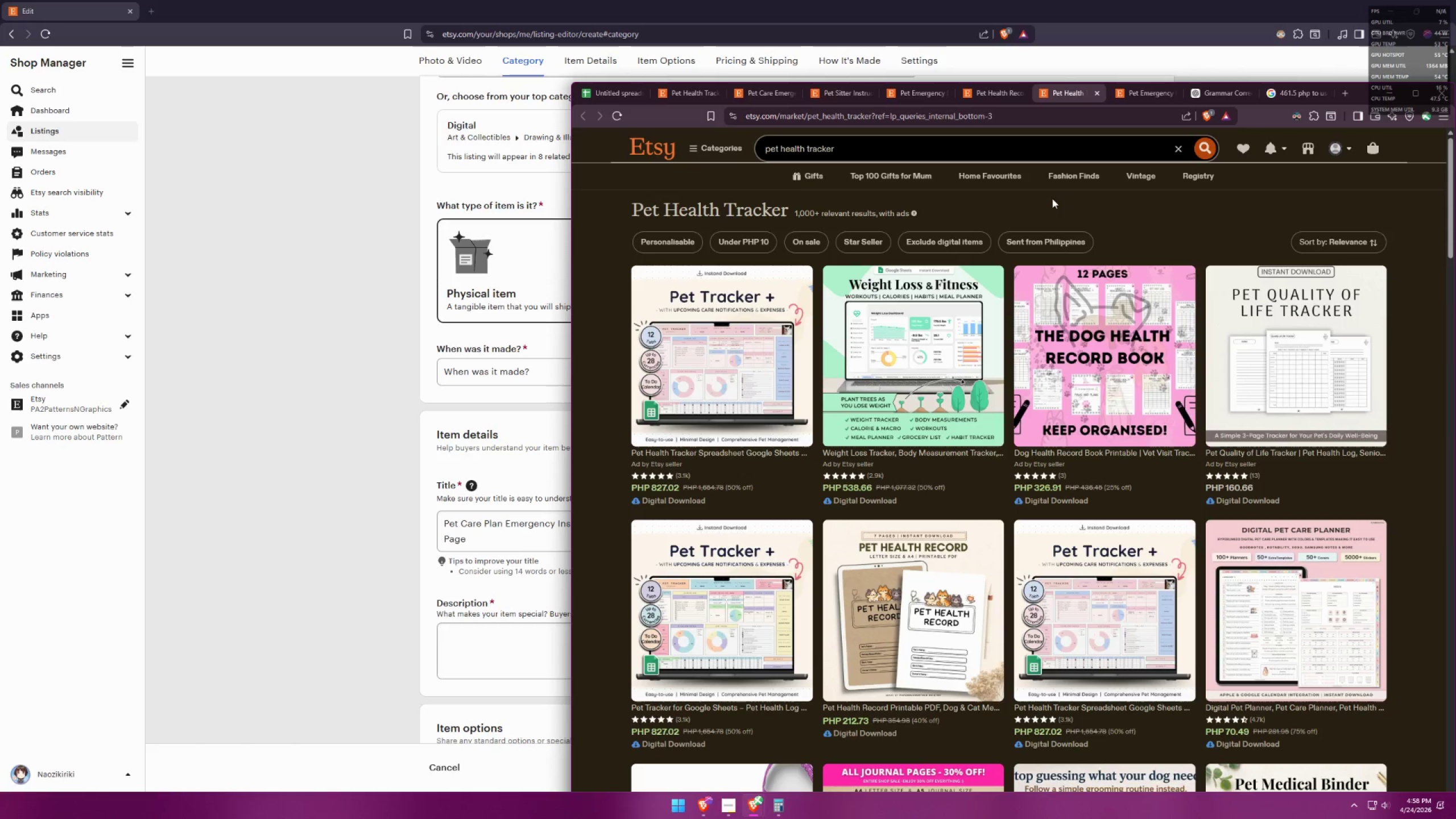 
key(Alt+AltLeft)
 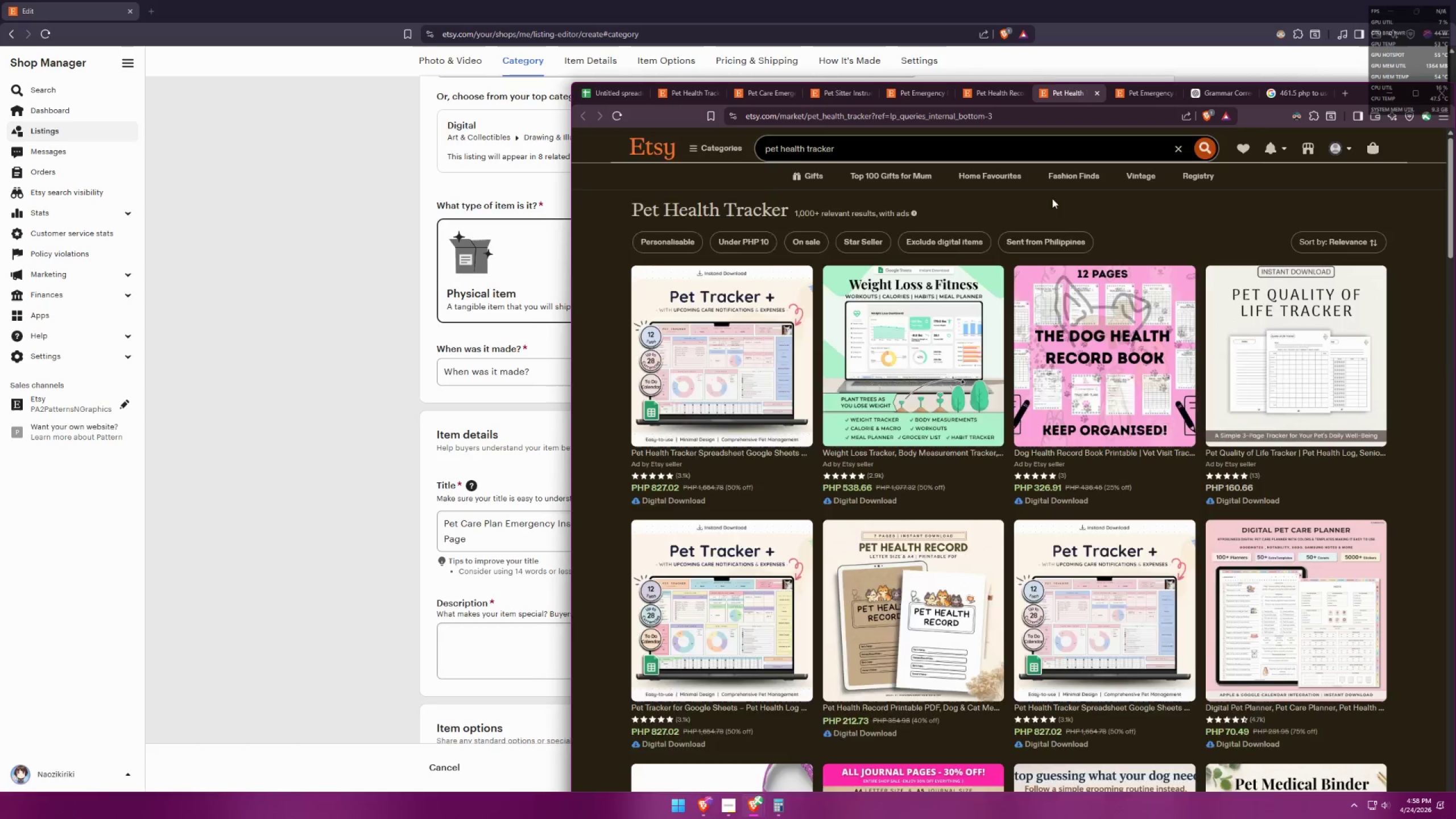 
key(Alt+Tab)
 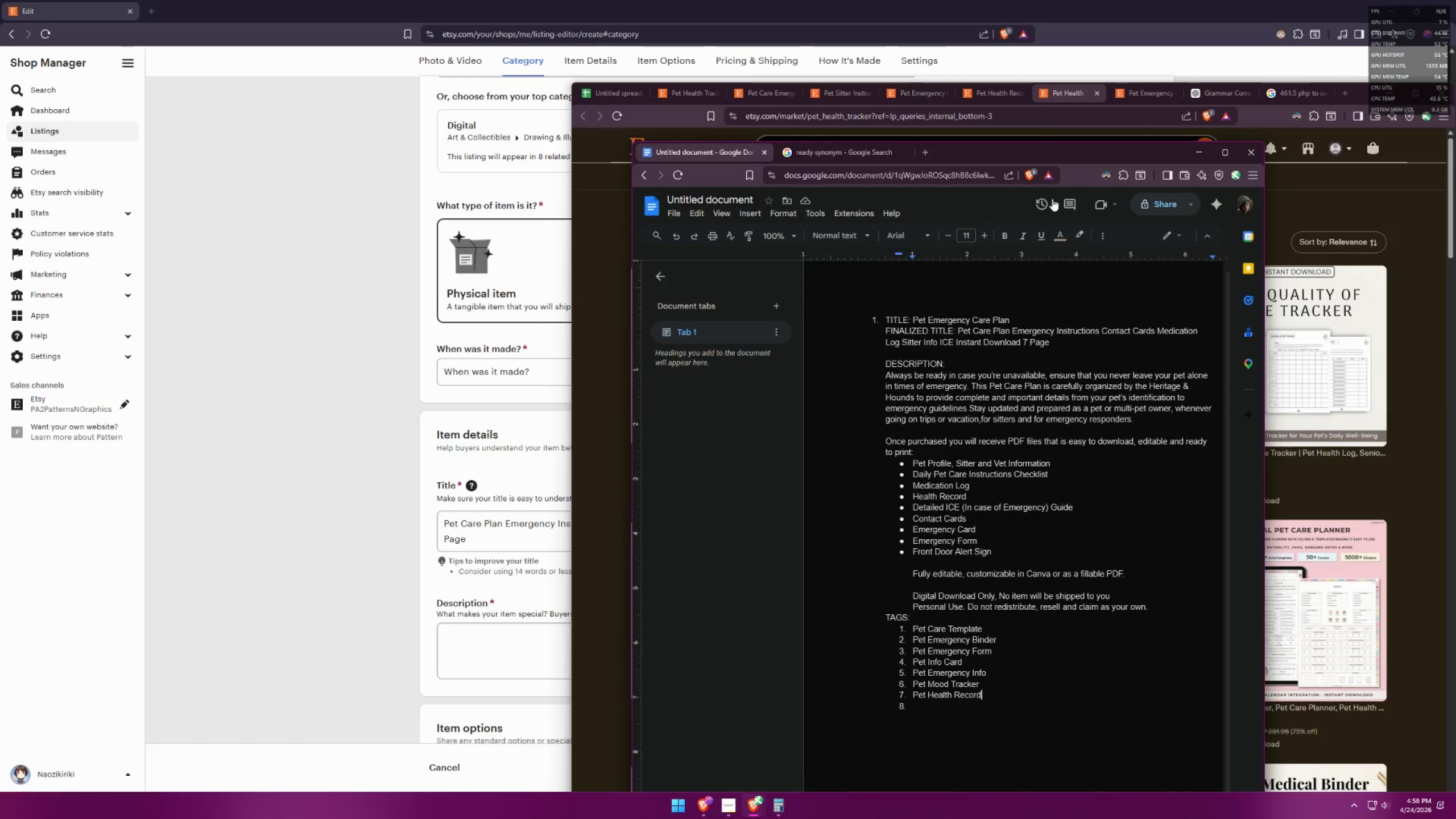 
key(ArrowDown)
 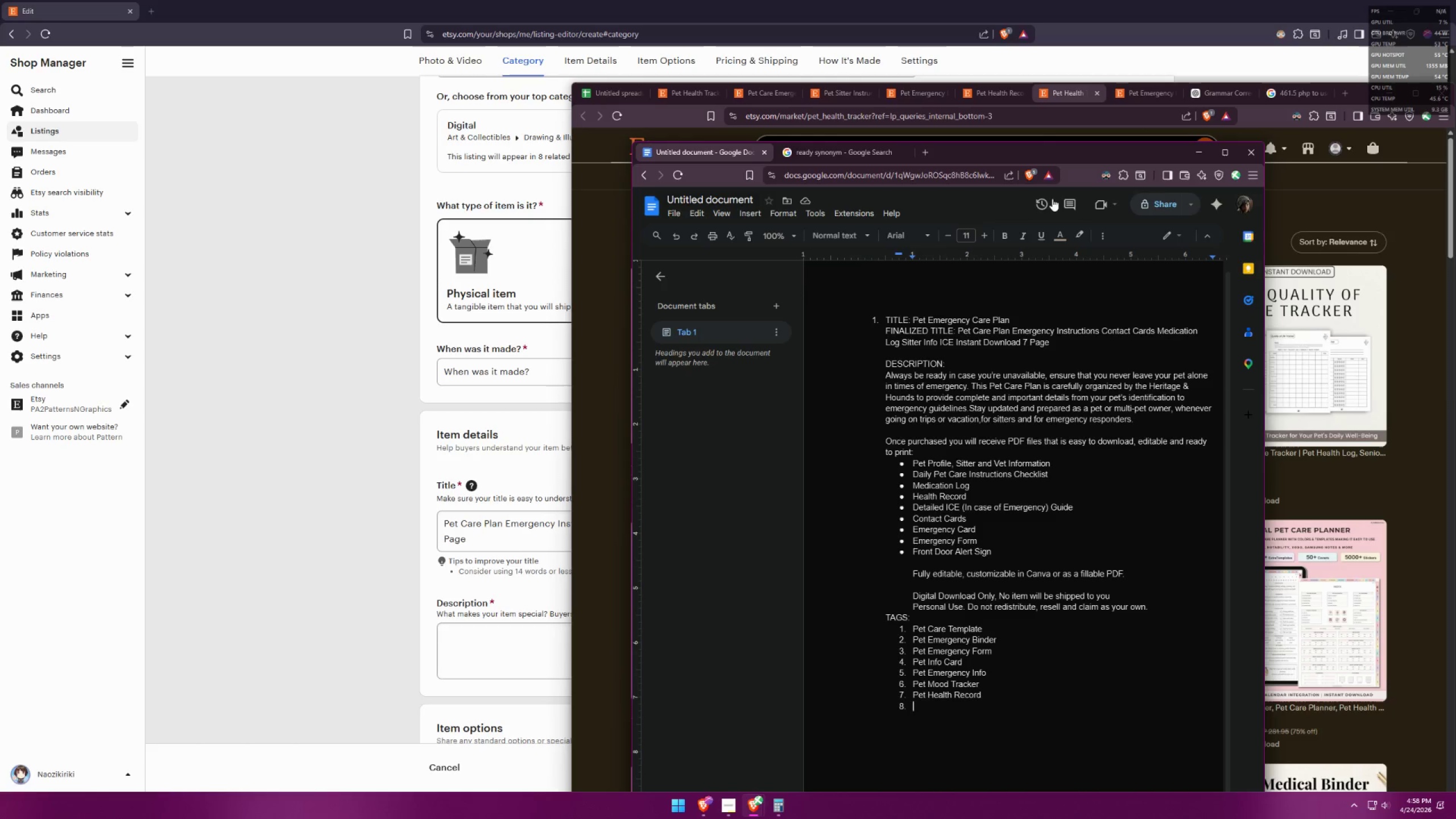 
type(Pet Health Tracker)
 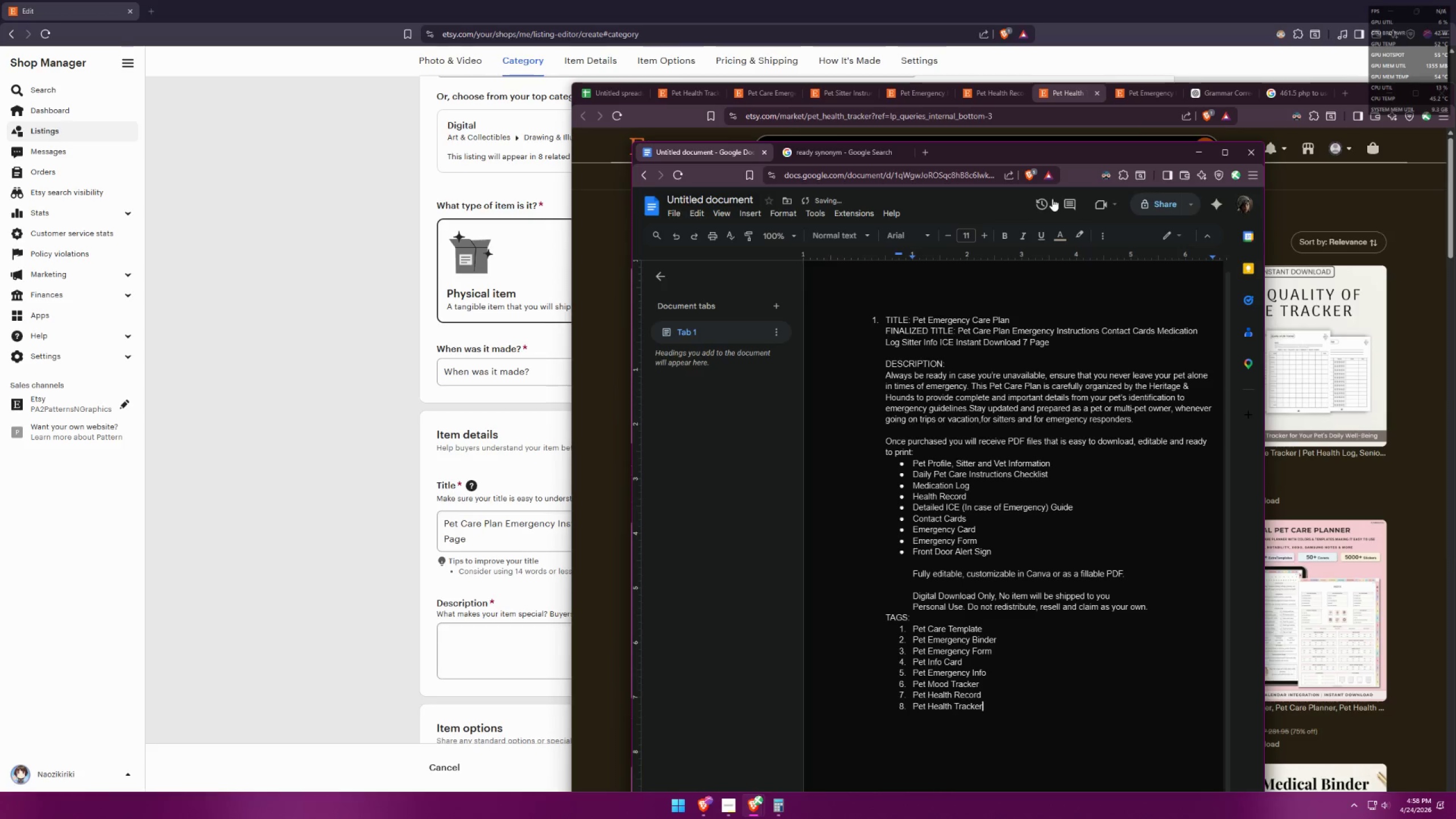 
key(Alt+AltLeft)
 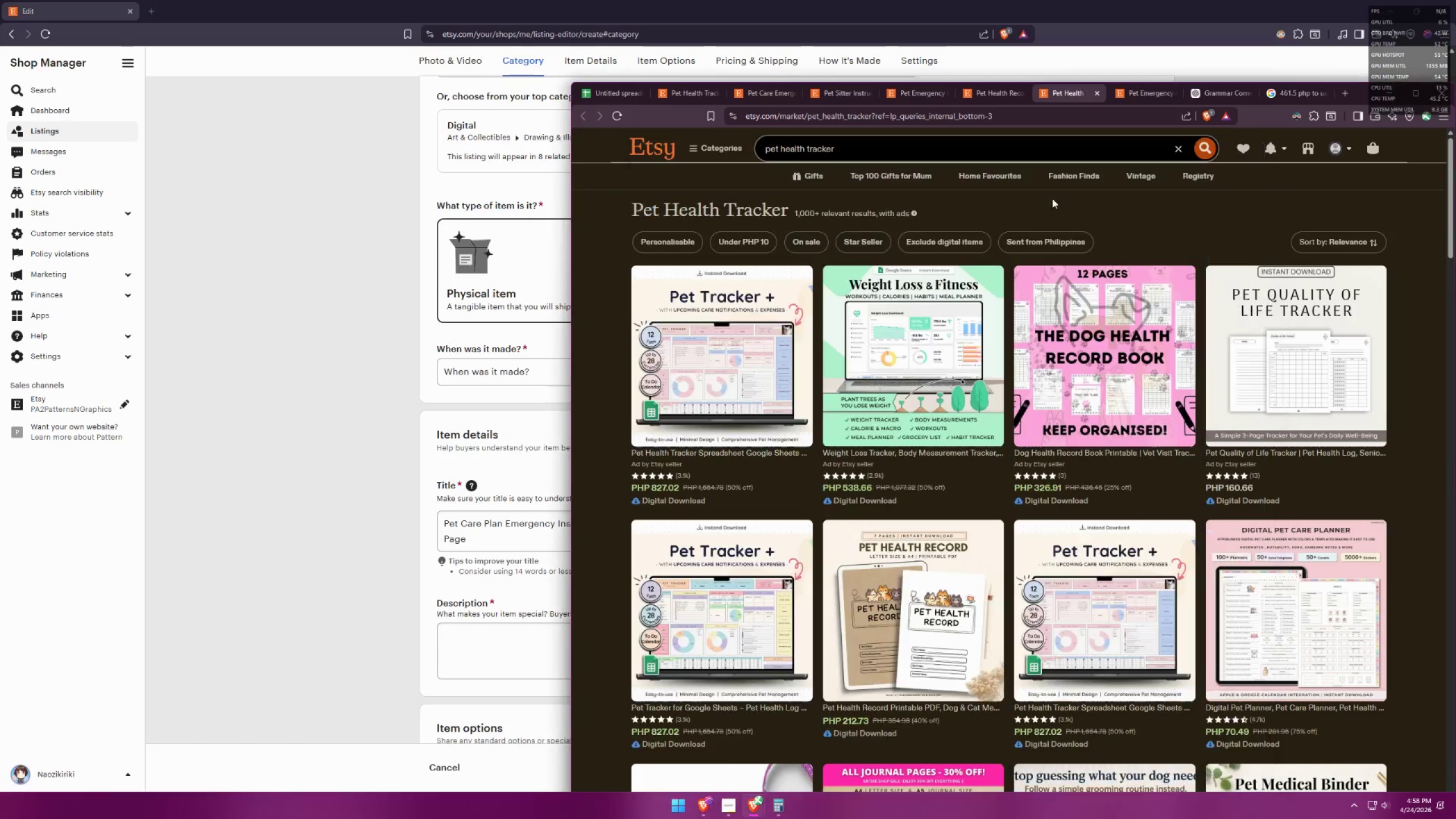 
key(Alt+Tab)
 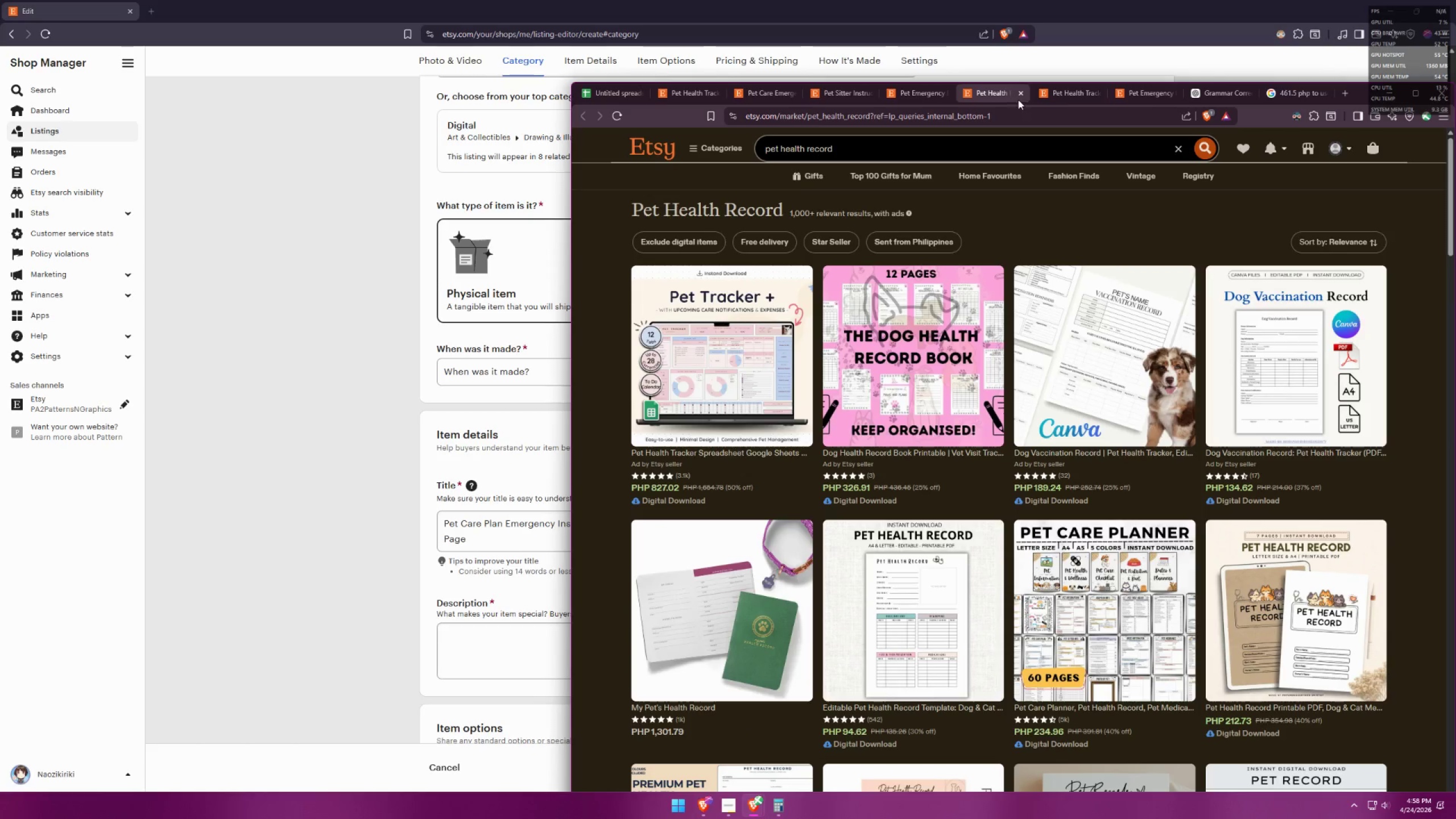 
double_click([1024, 93])
 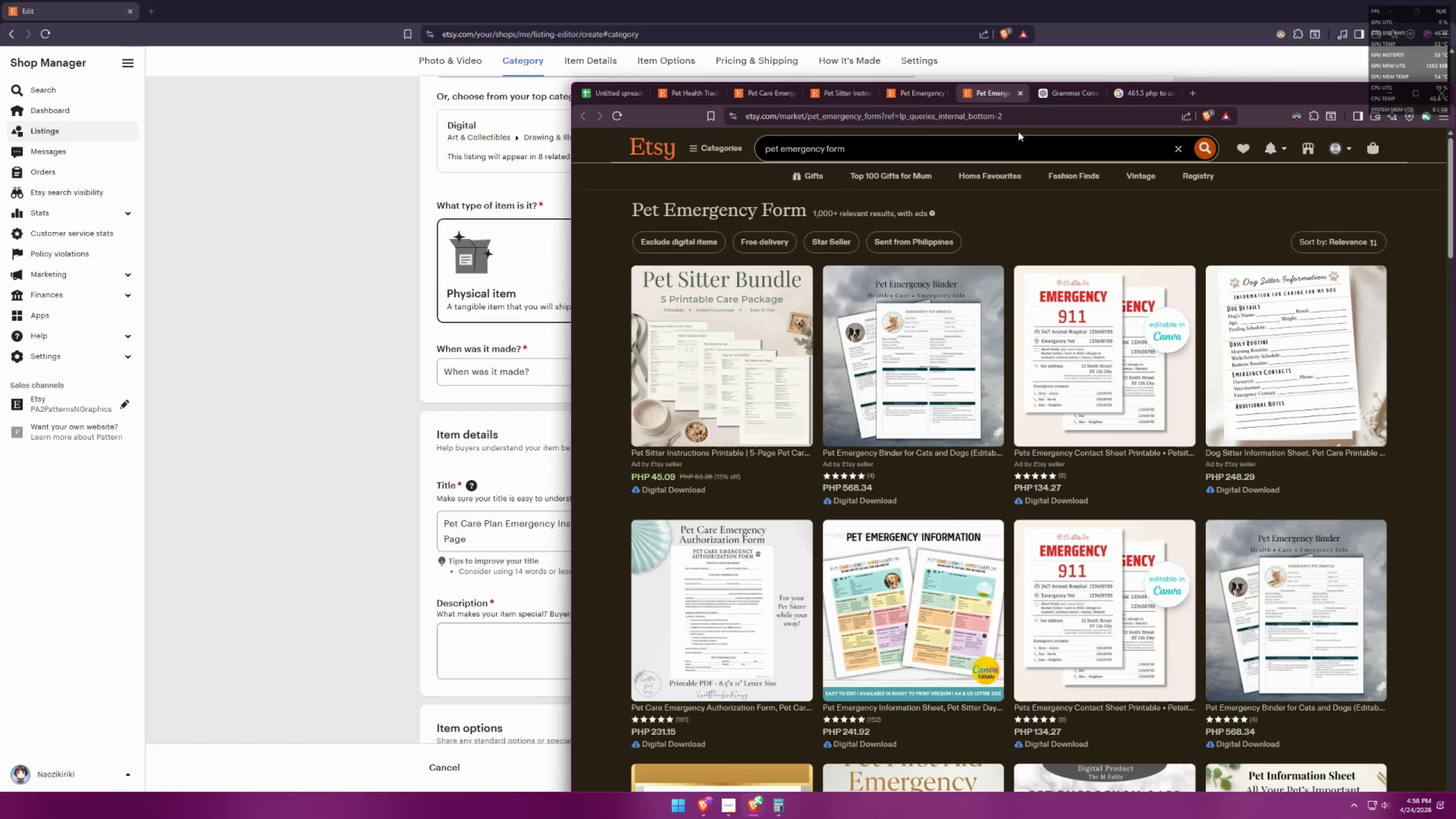 
key(Alt+AltLeft)
 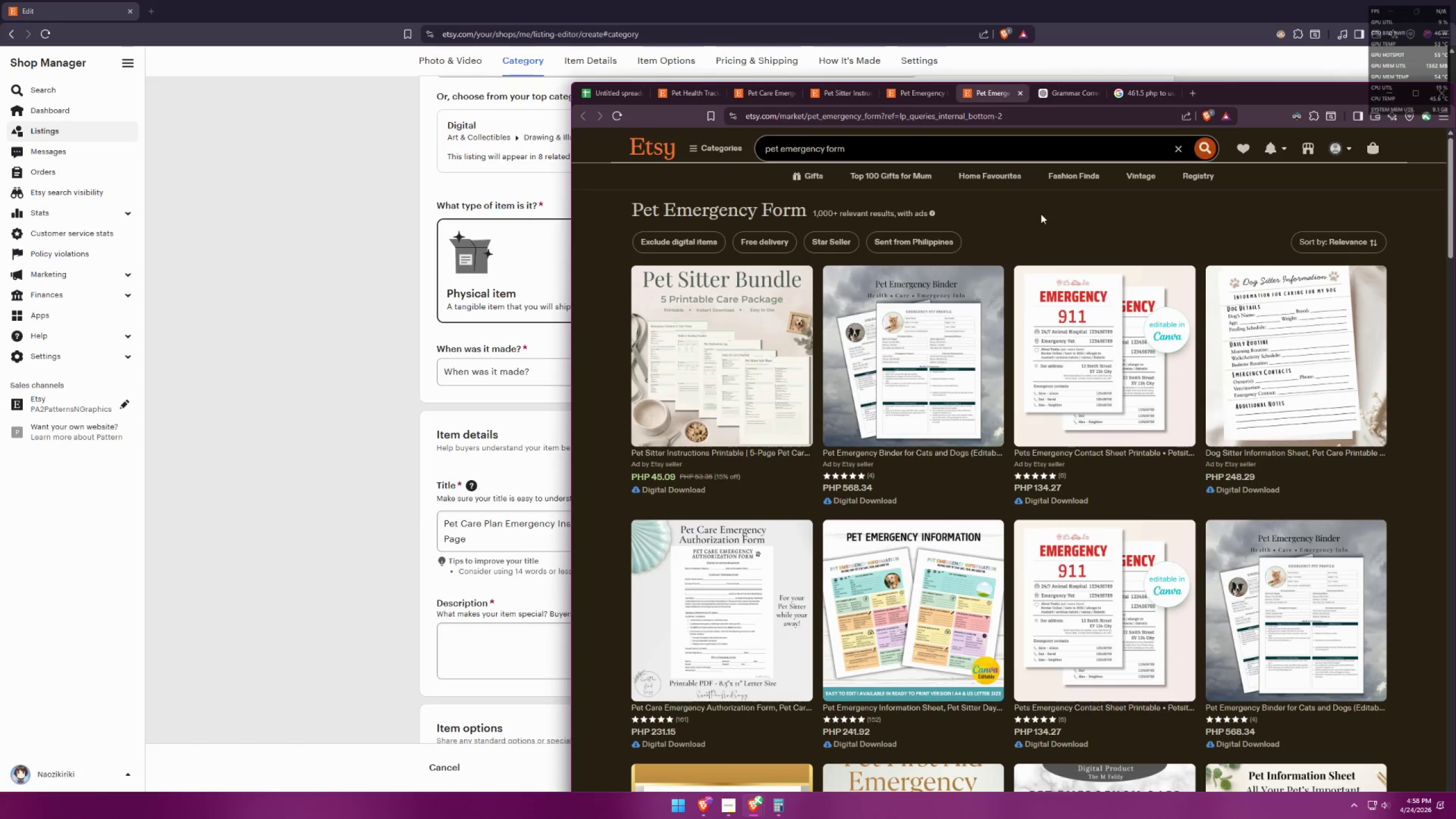 
key(Alt+Tab)
 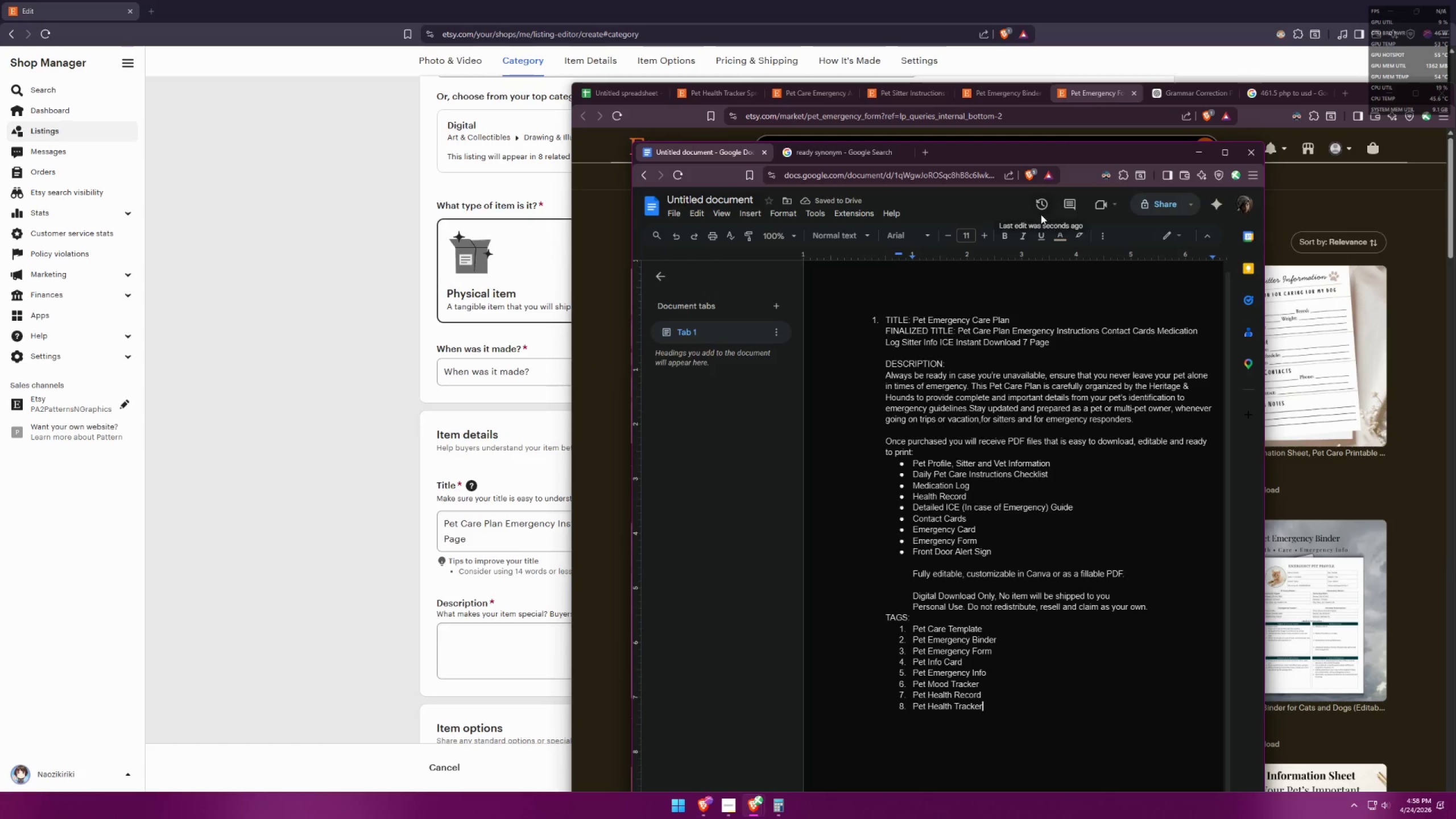 
key(Enter)
 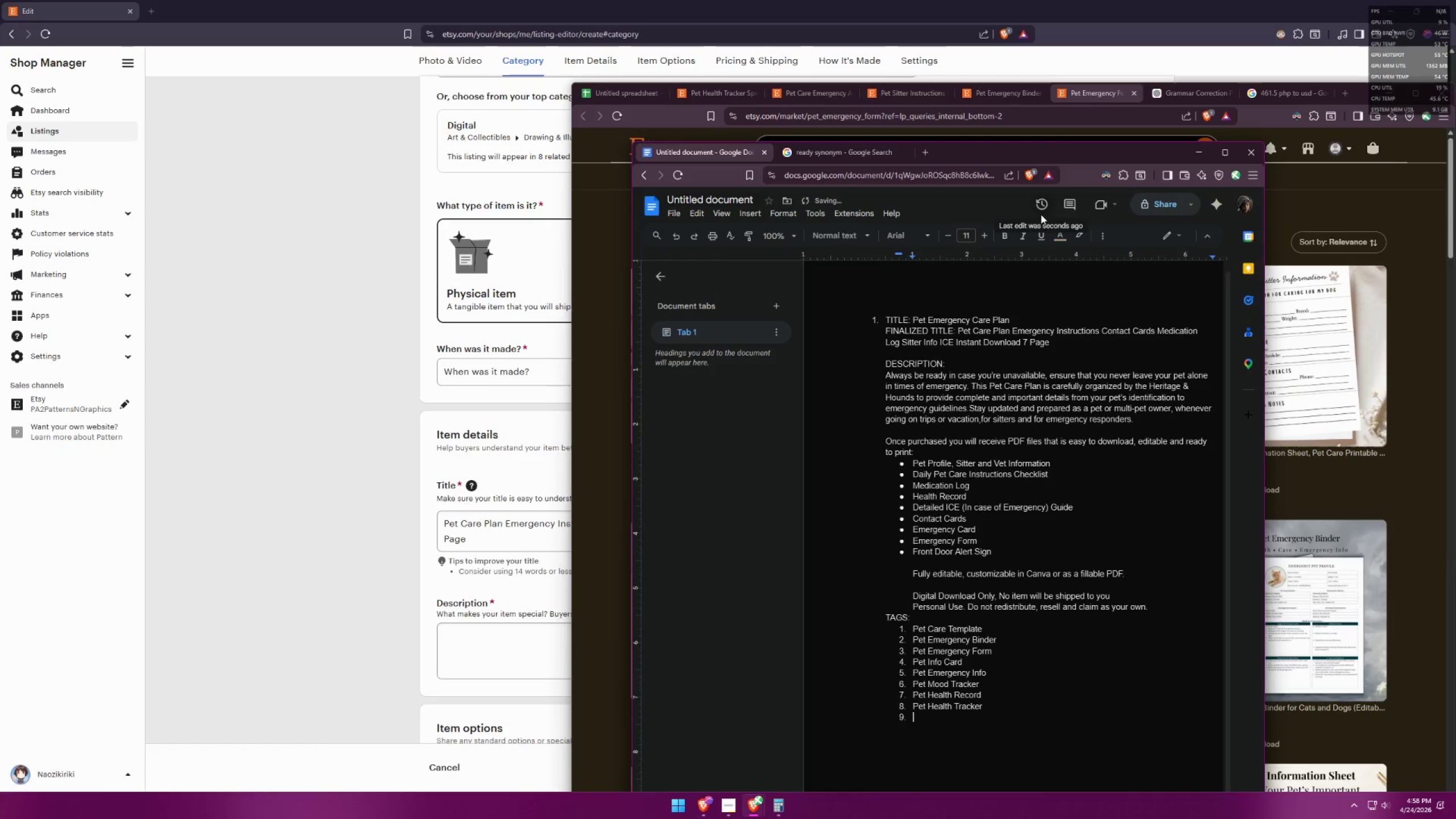 
type(Pet Emergency Gor)
key(Backspace)
key(Backspace)
key(Backspace)
type(Form)
 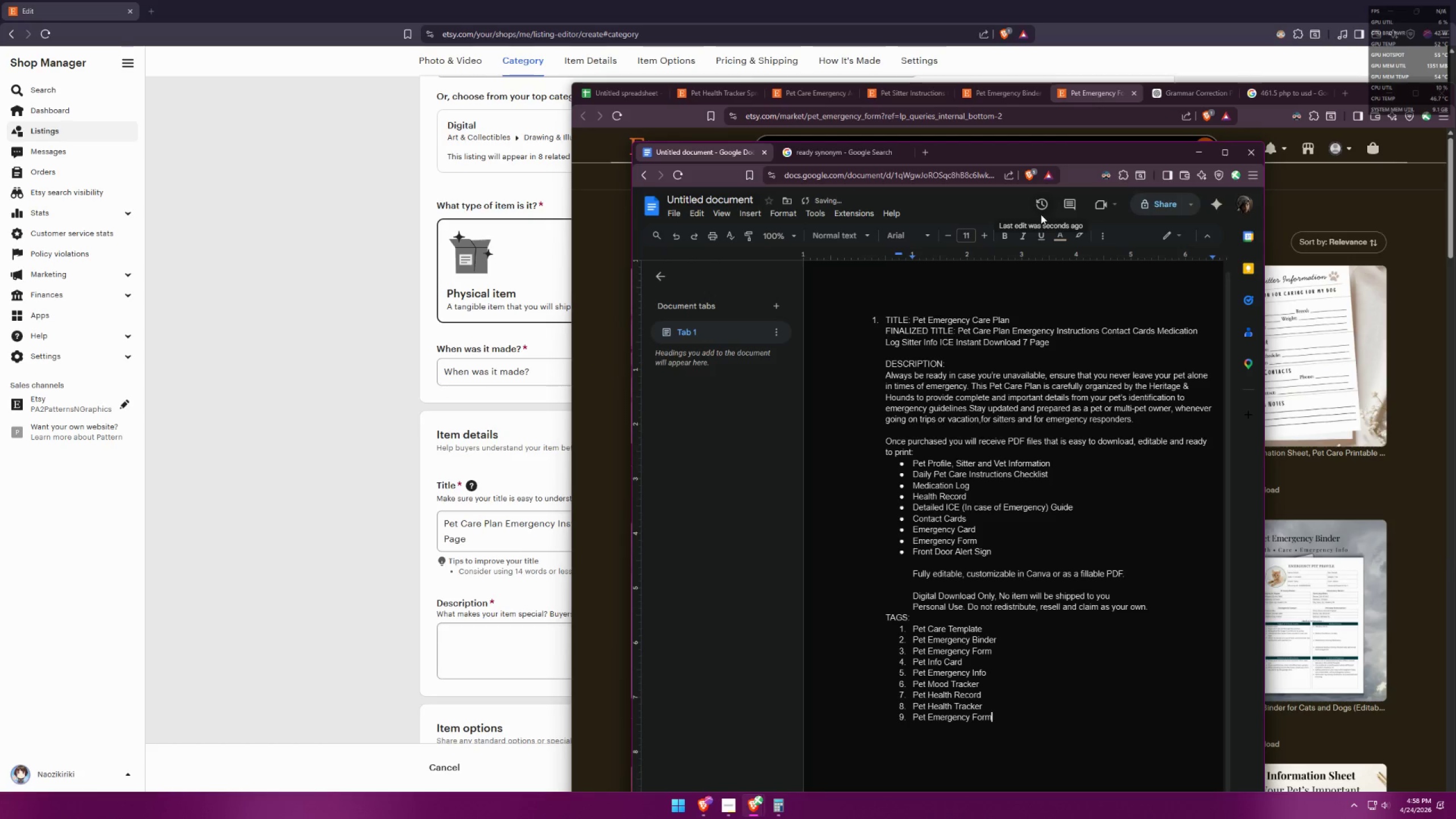 
key(Enter)
 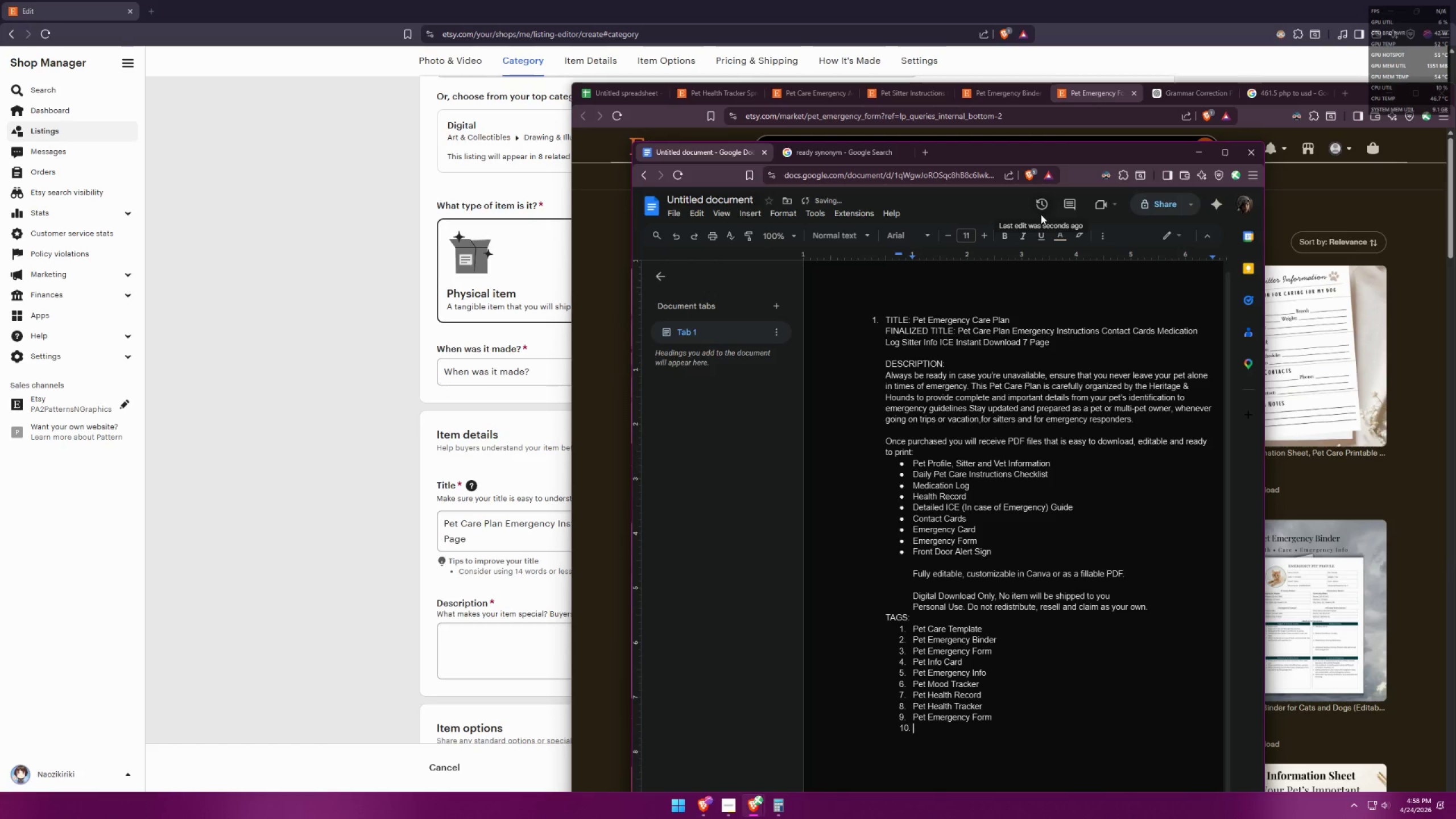 
key(Alt+AltLeft)
 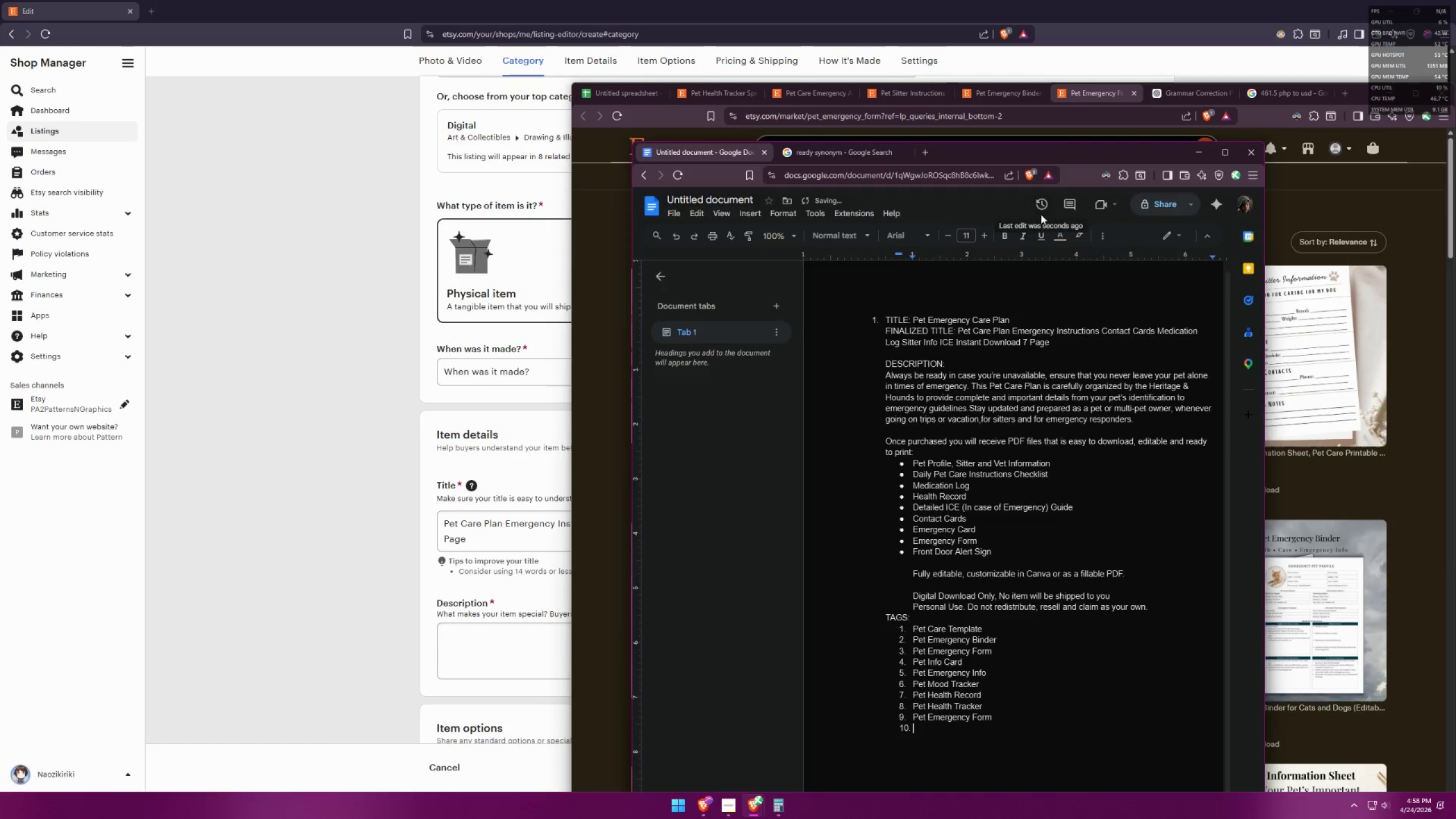 
key(Alt+Tab)
 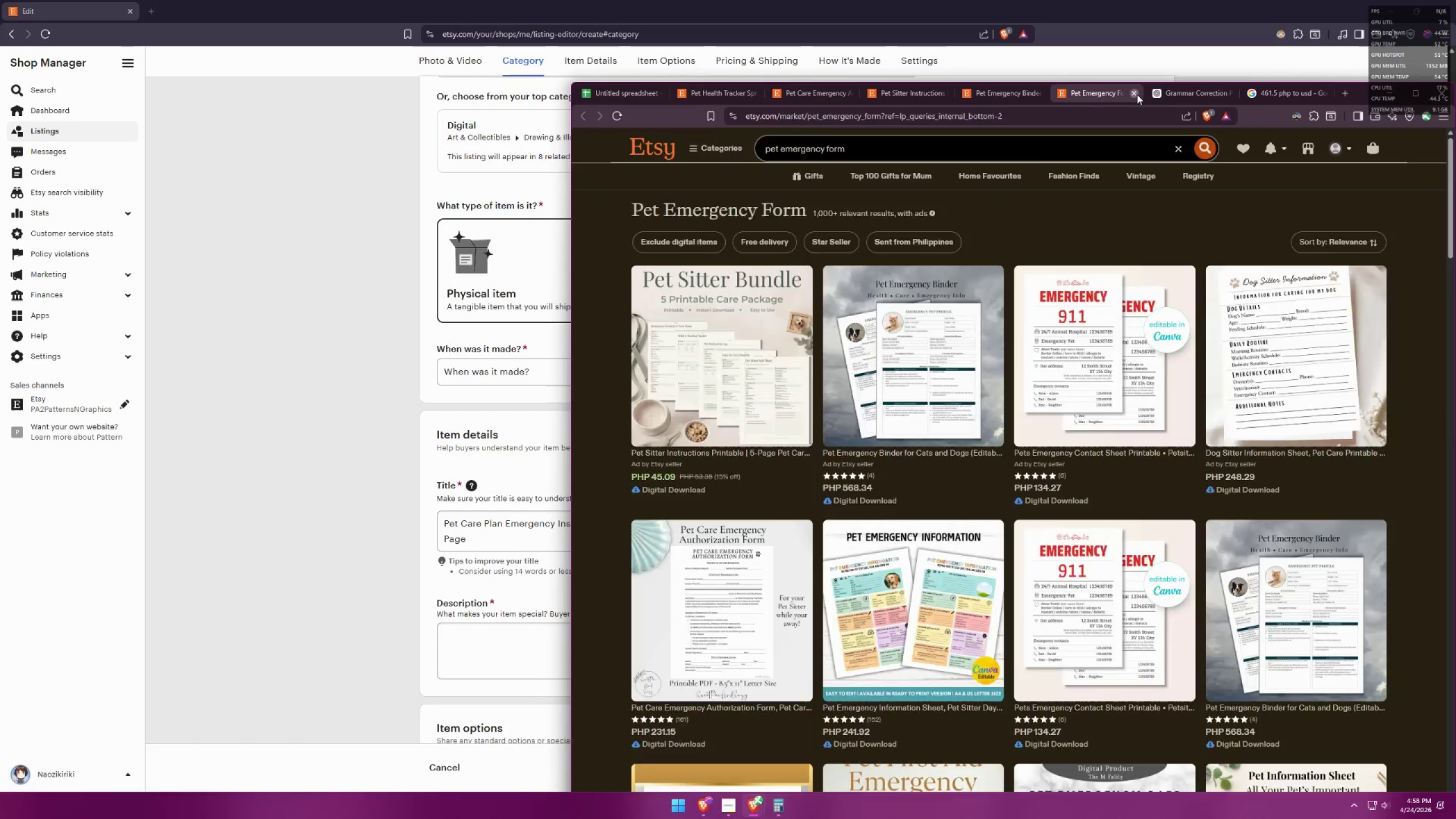 
double_click([1004, 97])
 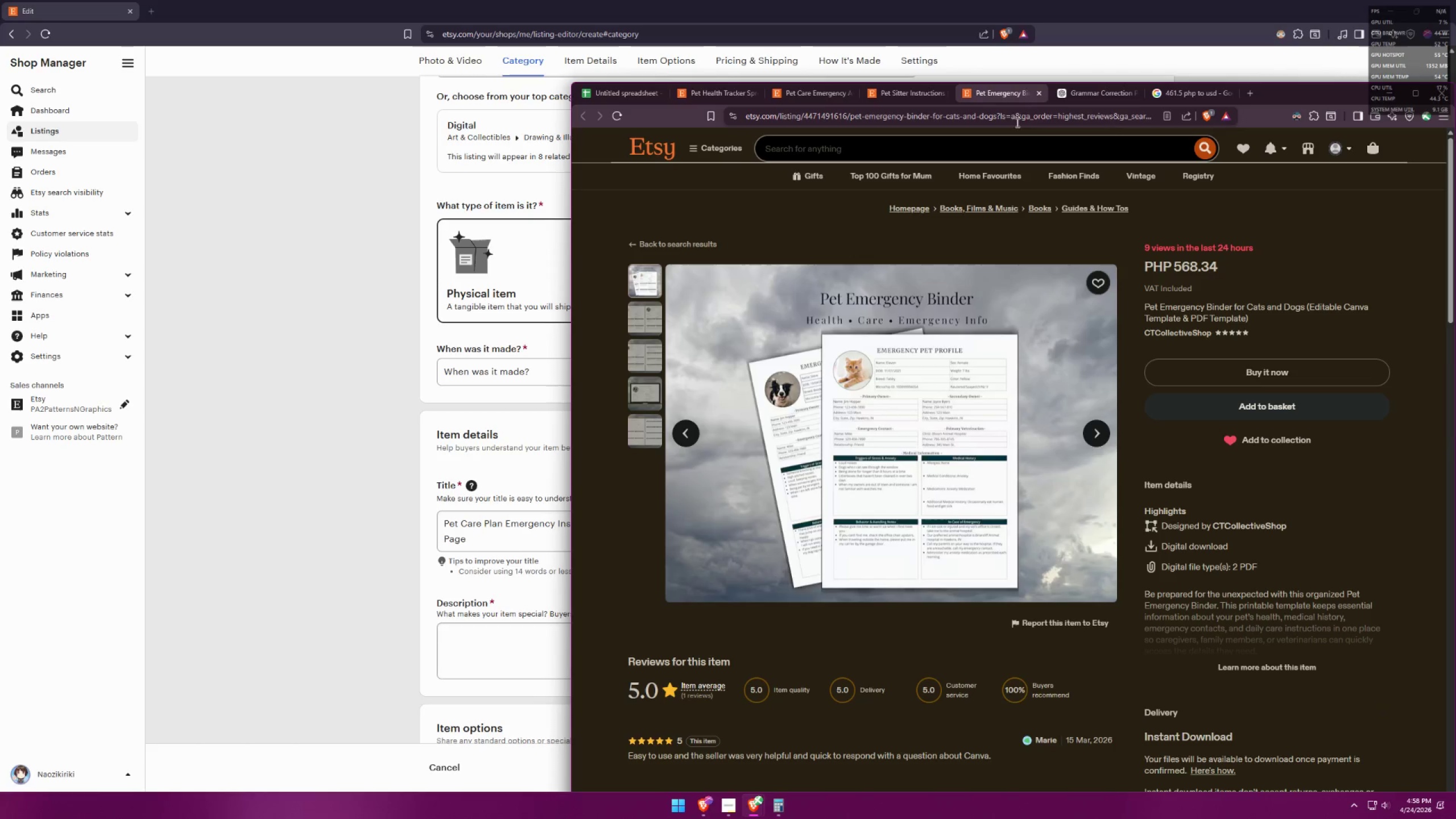 
scroll: coordinate [1132, 400], scroll_direction: down, amount: 31.0
 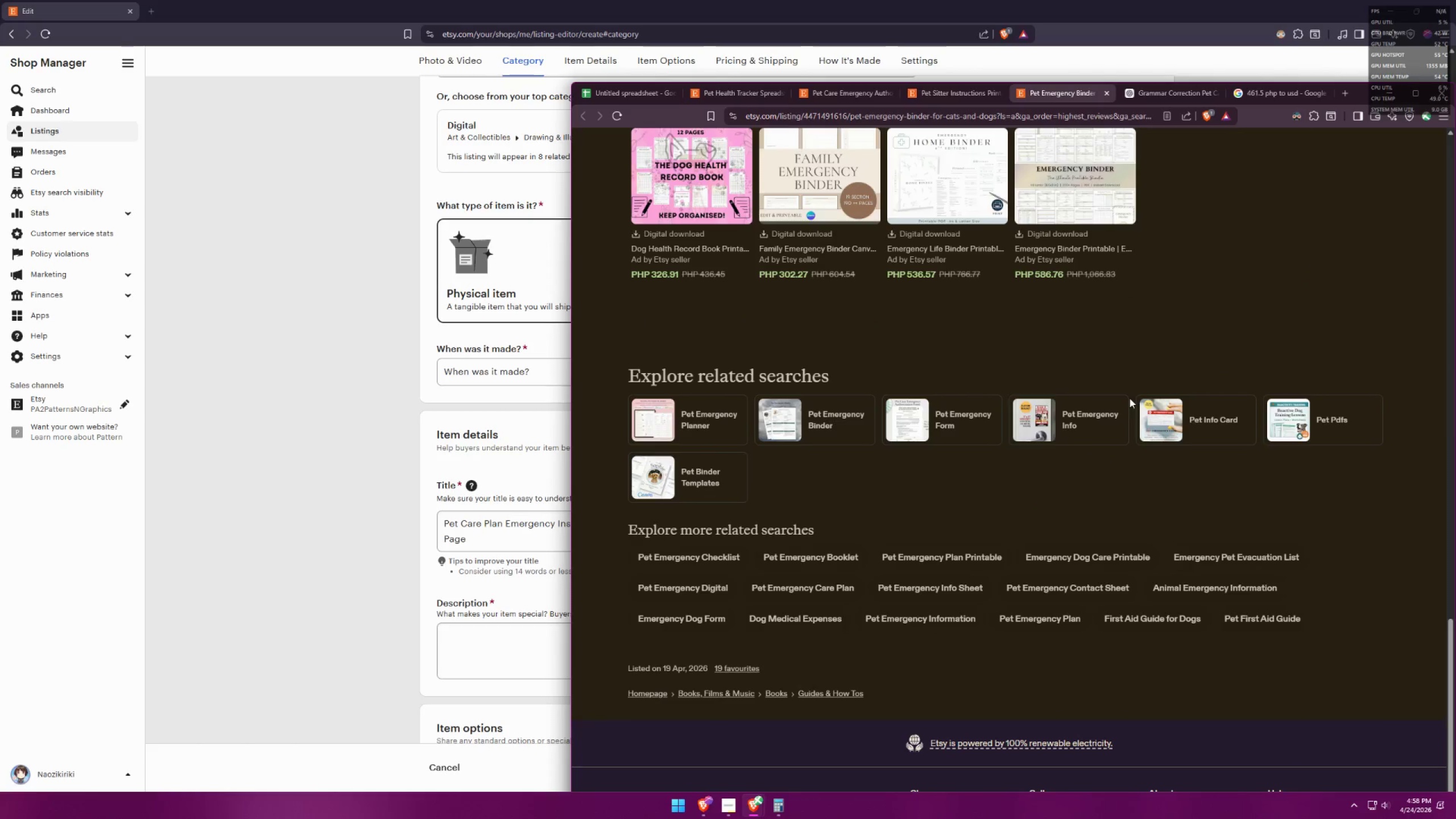 
key(Alt+AltLeft)
 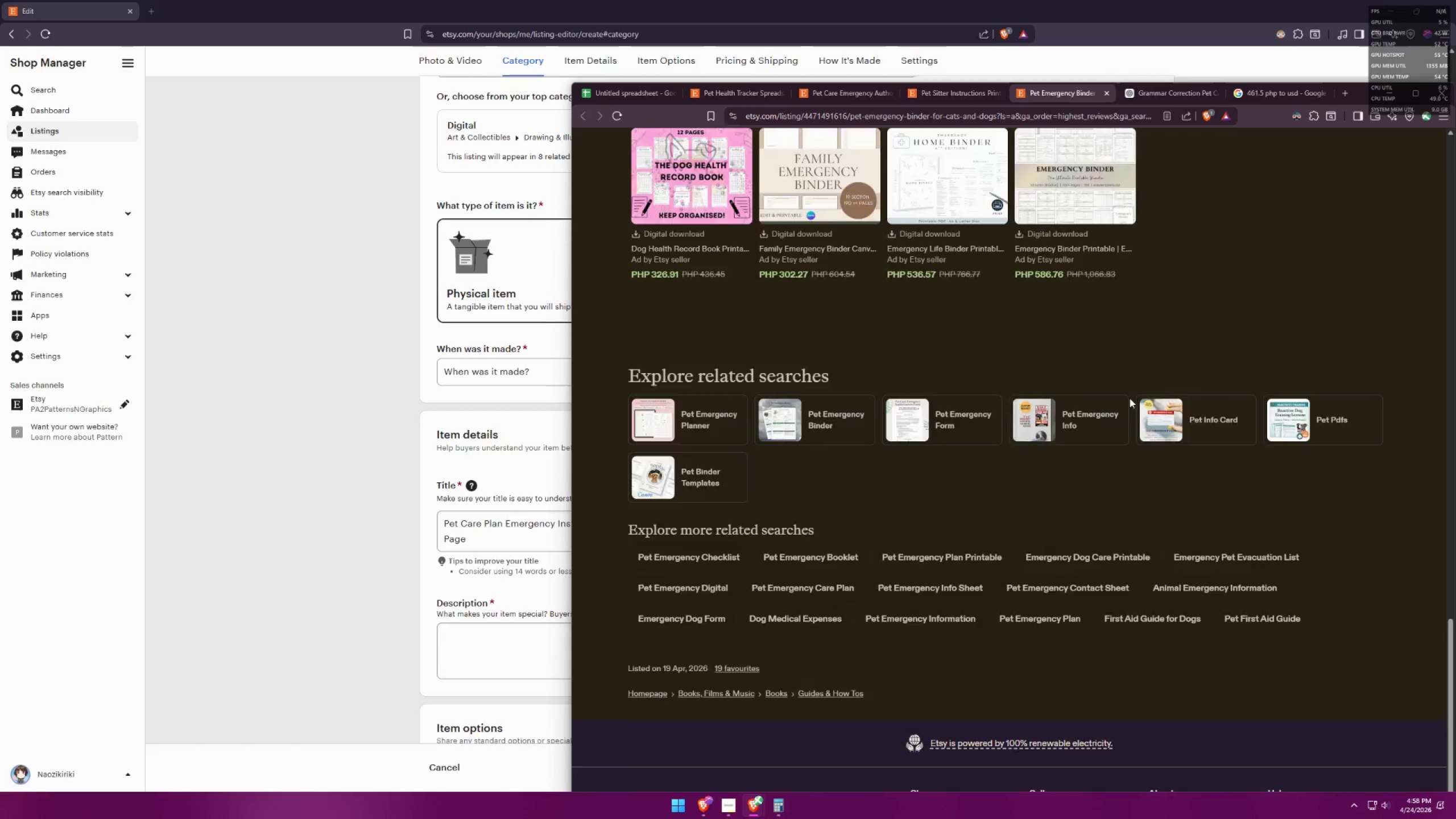 
key(Tab)
type(Pet Pdfs)
 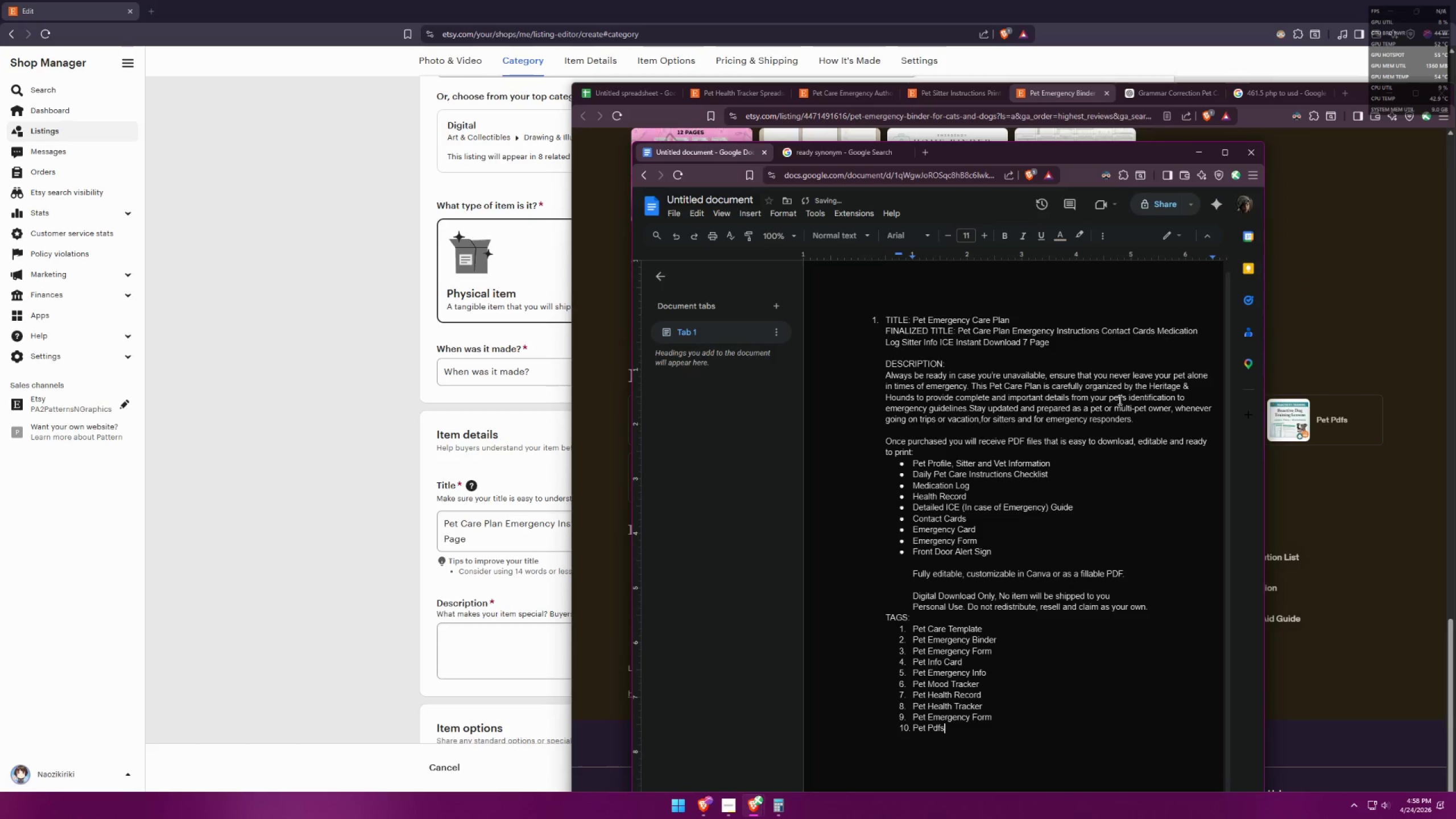 
key(Alt+AltLeft)
 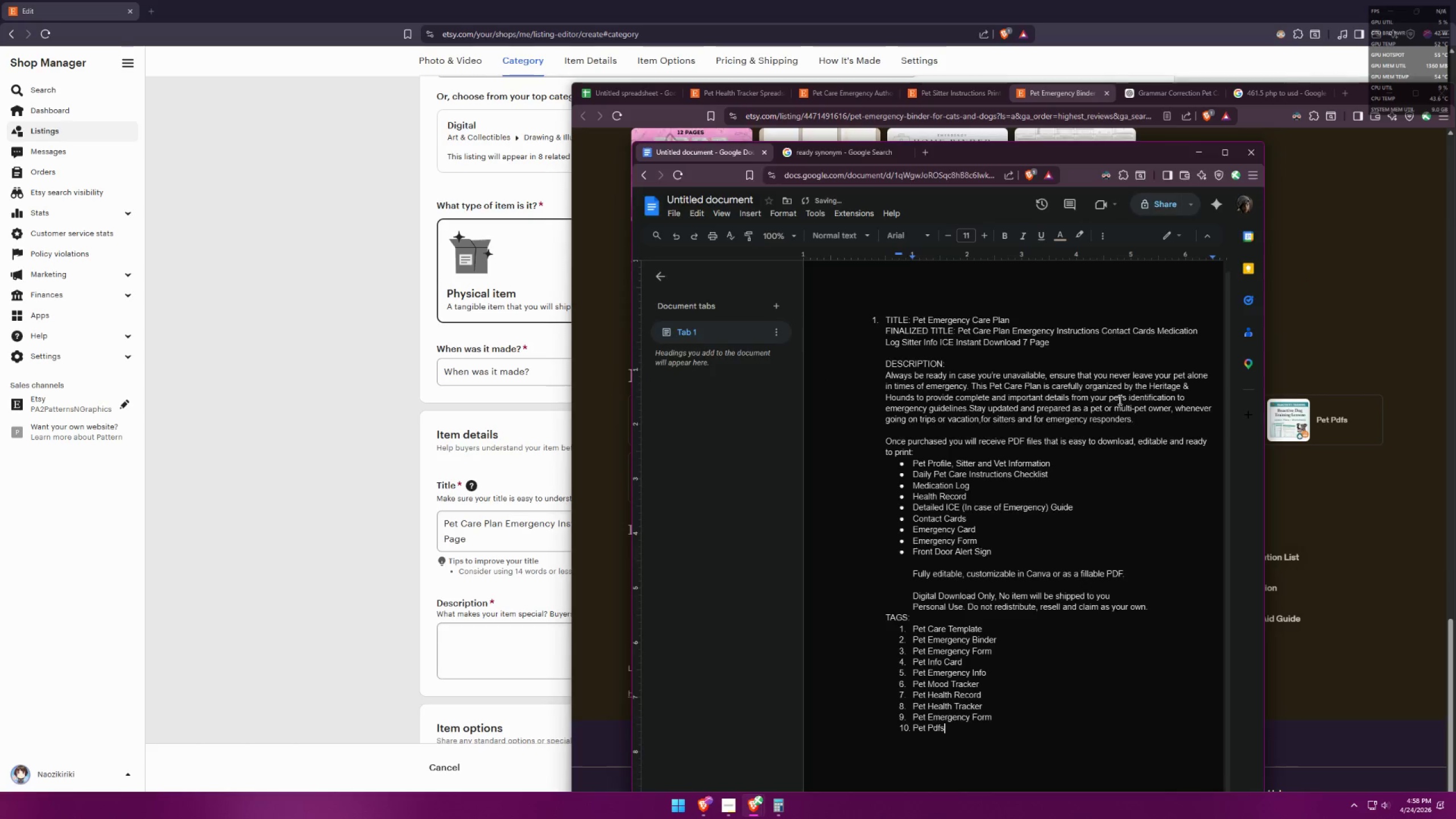 
key(Alt+Tab)
 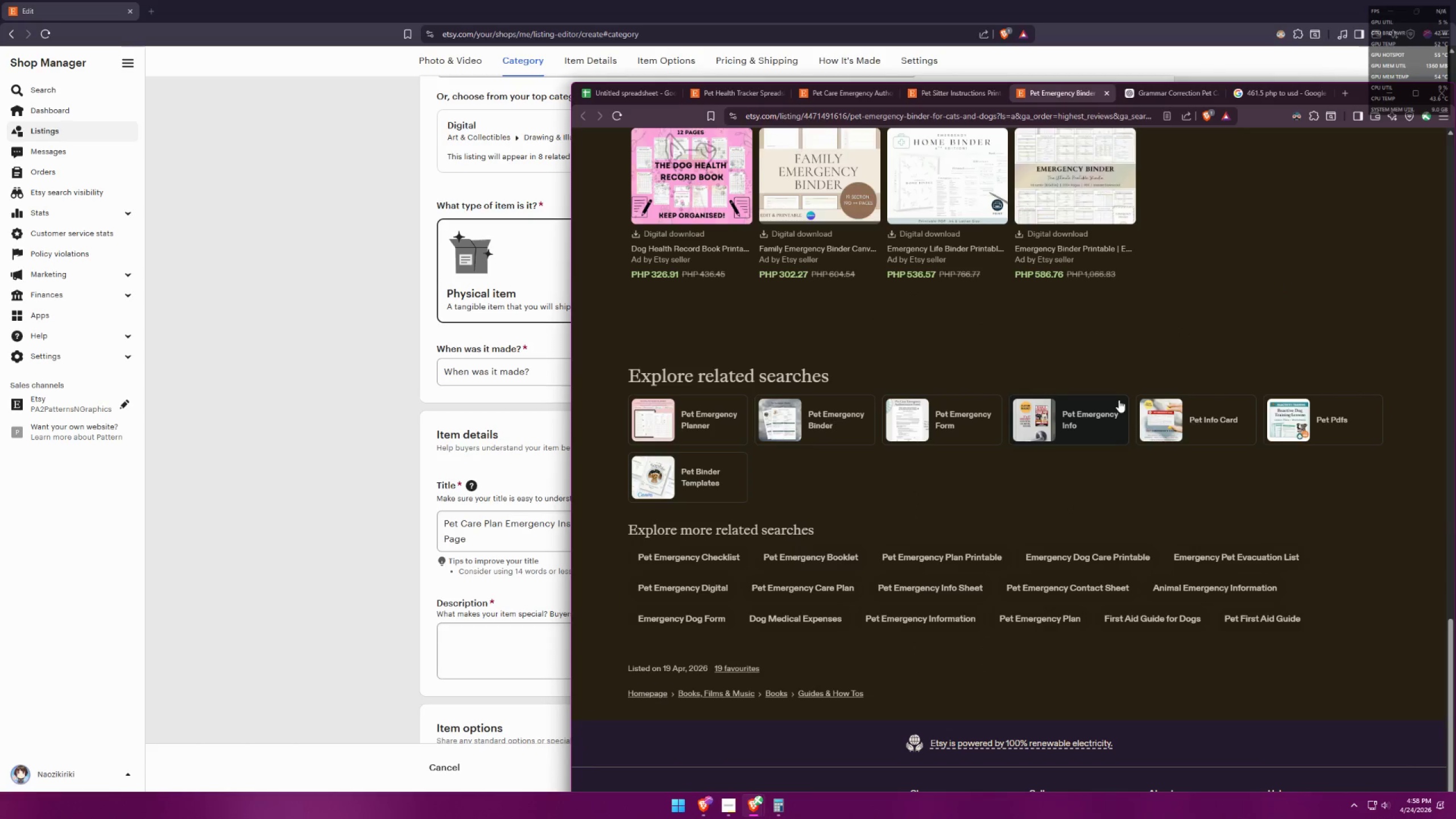 
key(Alt+AltLeft)
 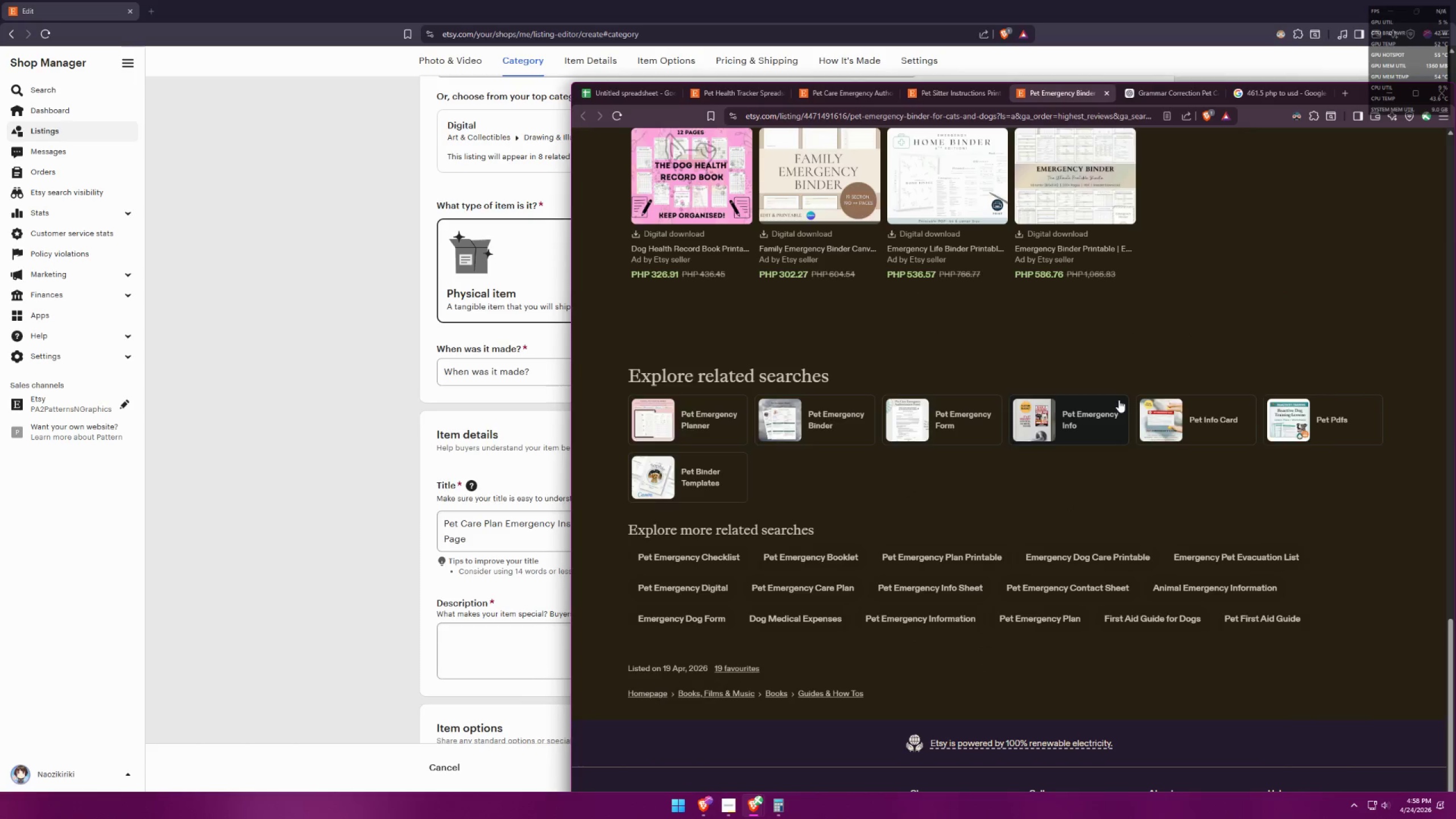 
key(Alt+Tab)
 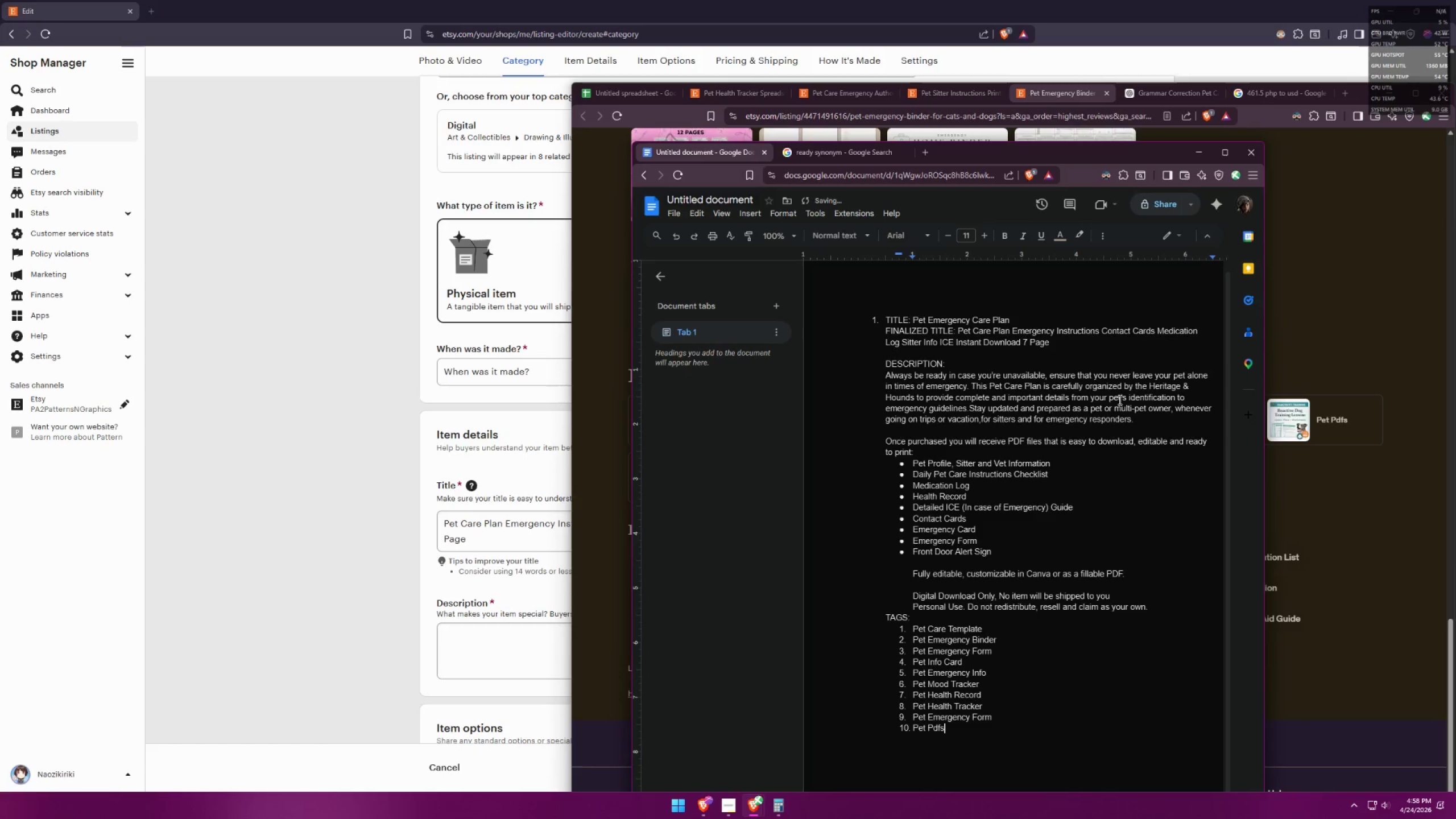 
key(Enter)
 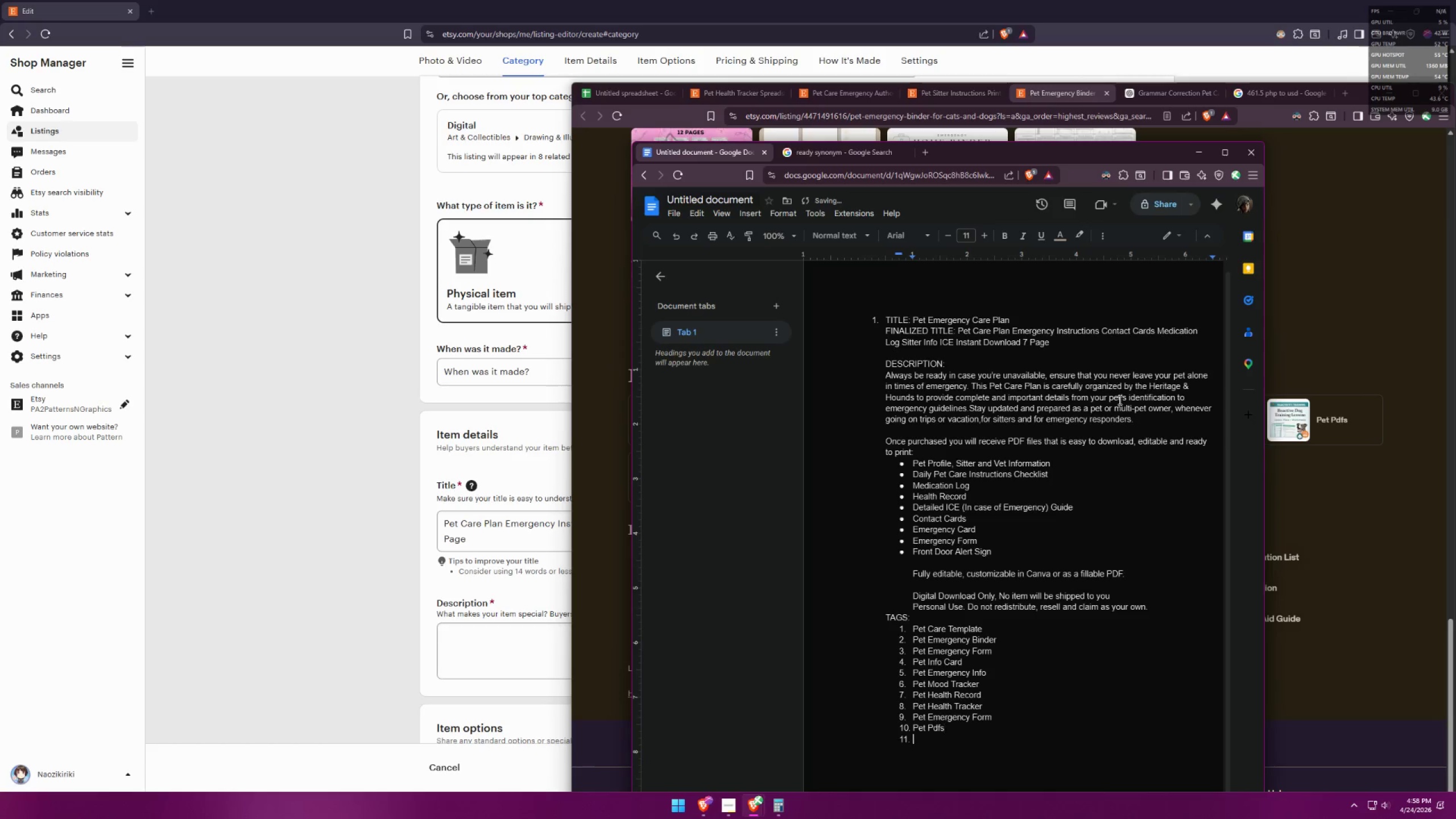 
key(Alt+AltLeft)
 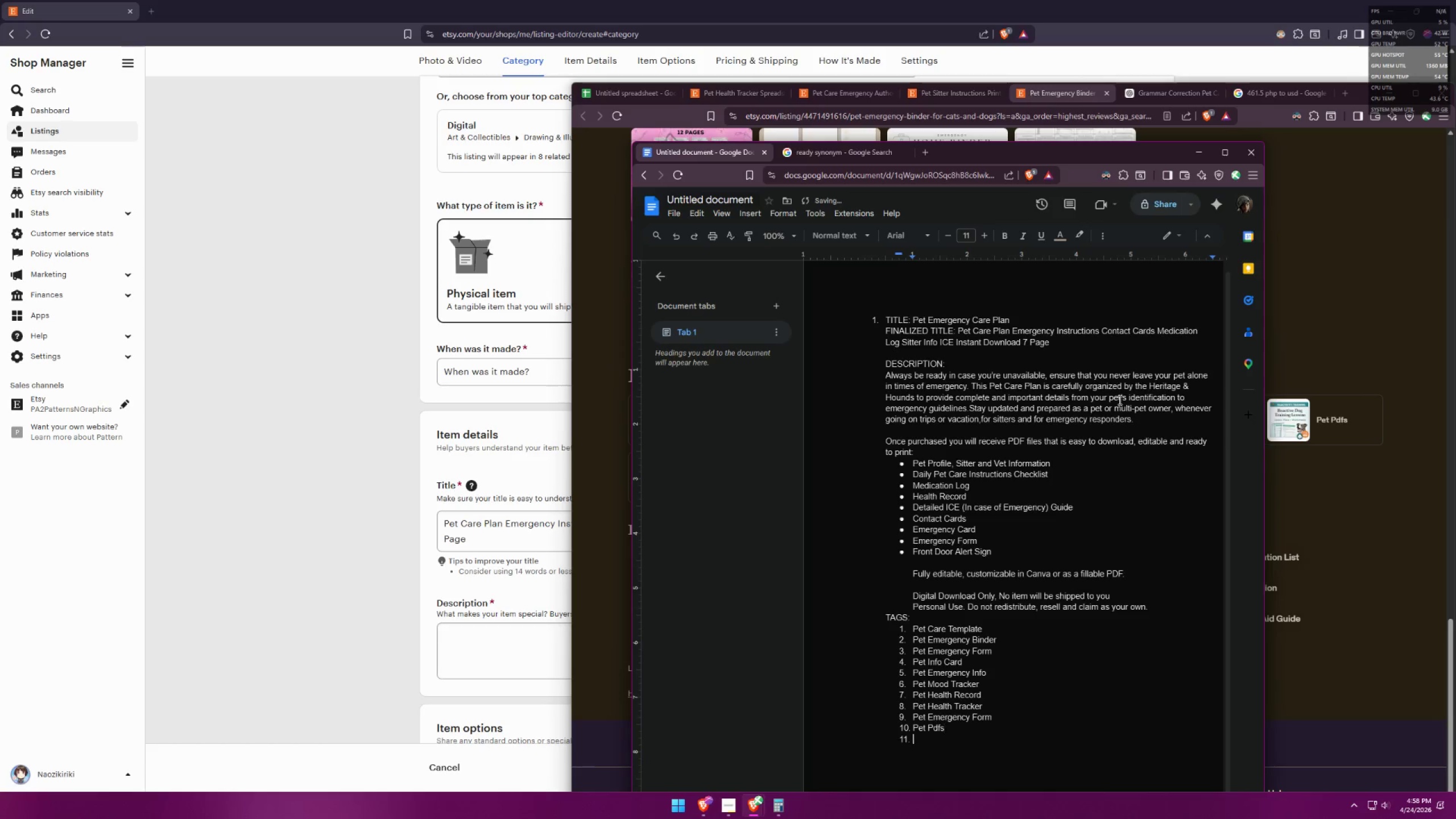 
key(Alt+Tab)
 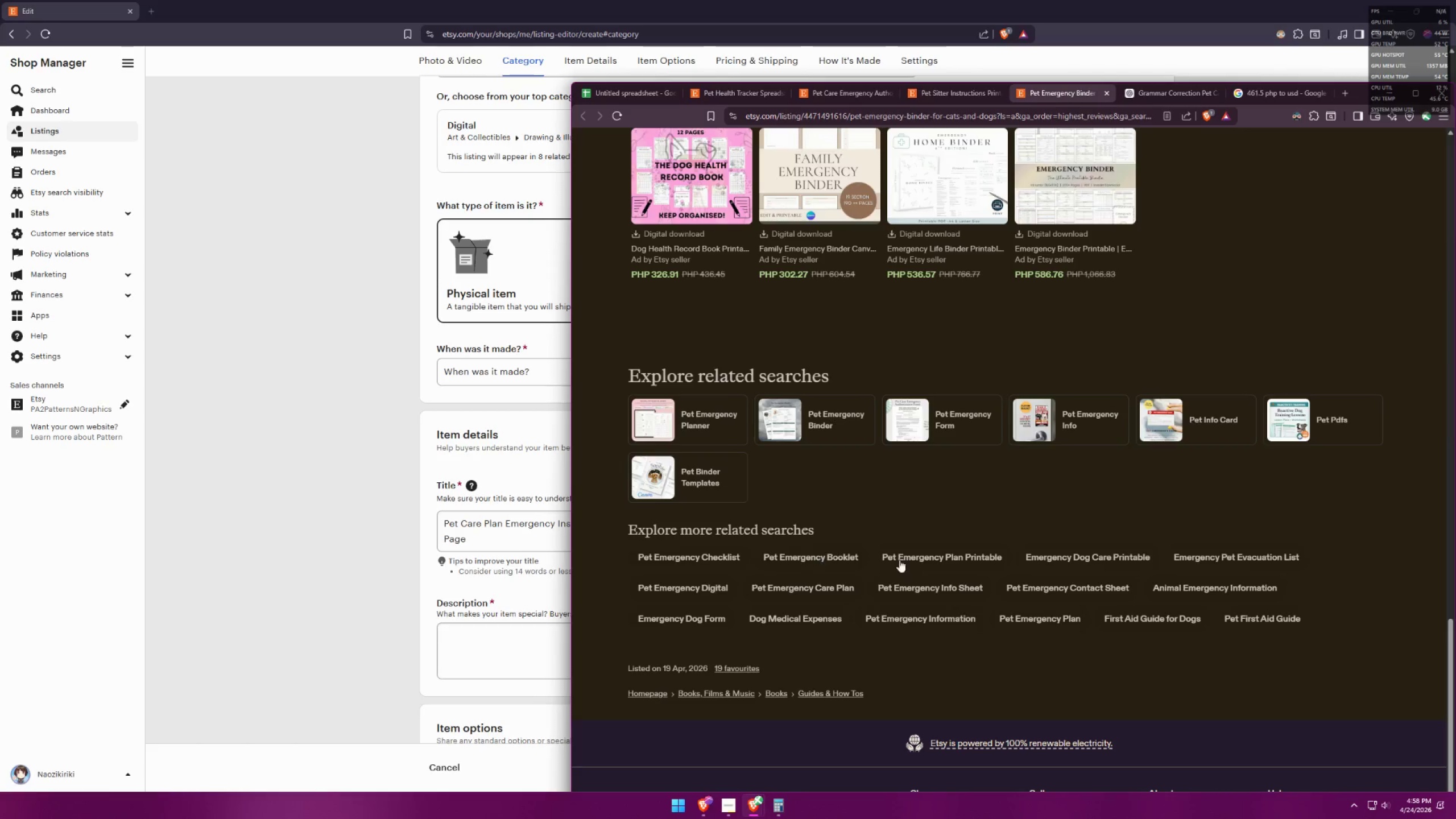 
wait(6.0)
 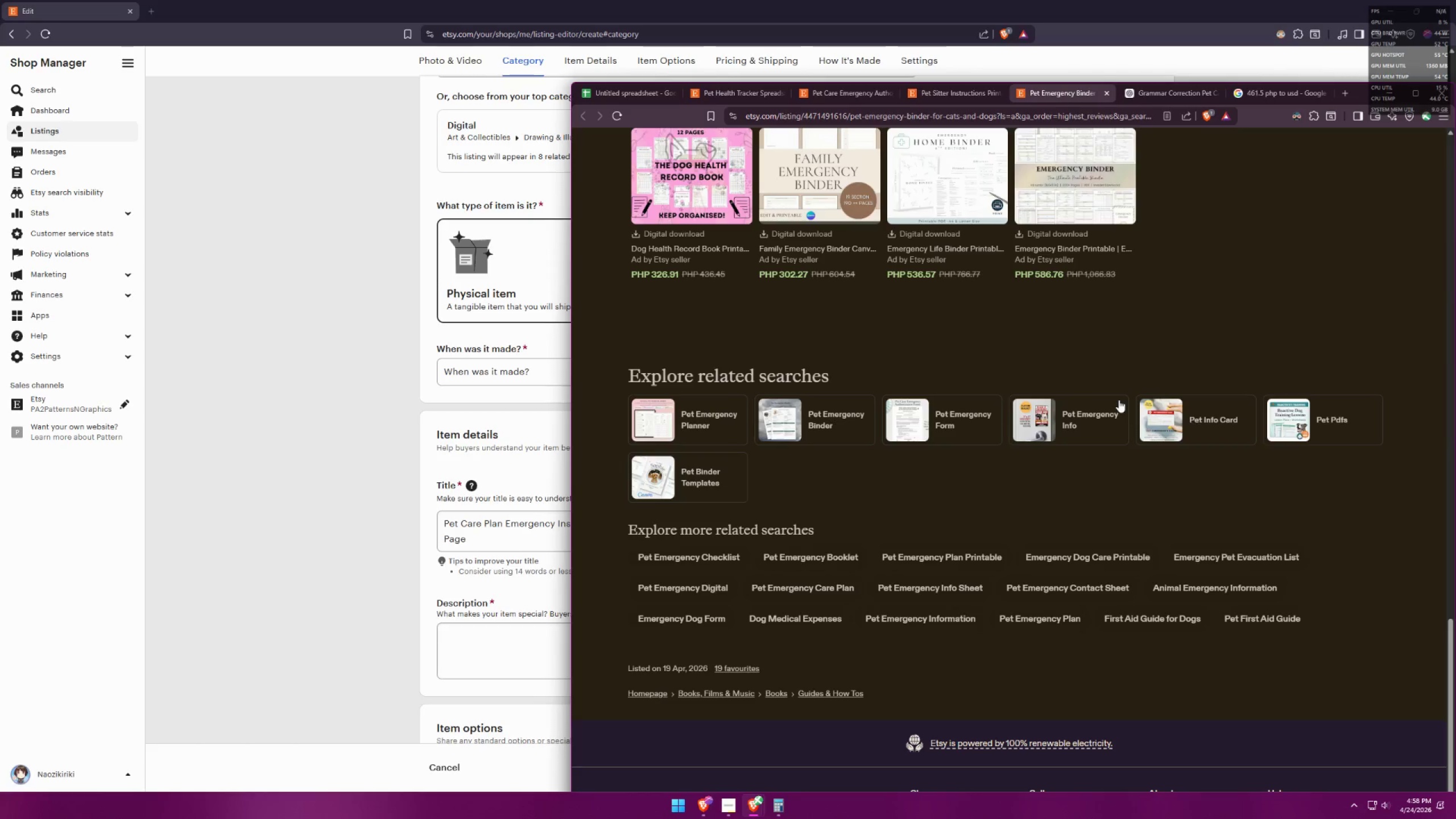 
left_click([1073, 102])
 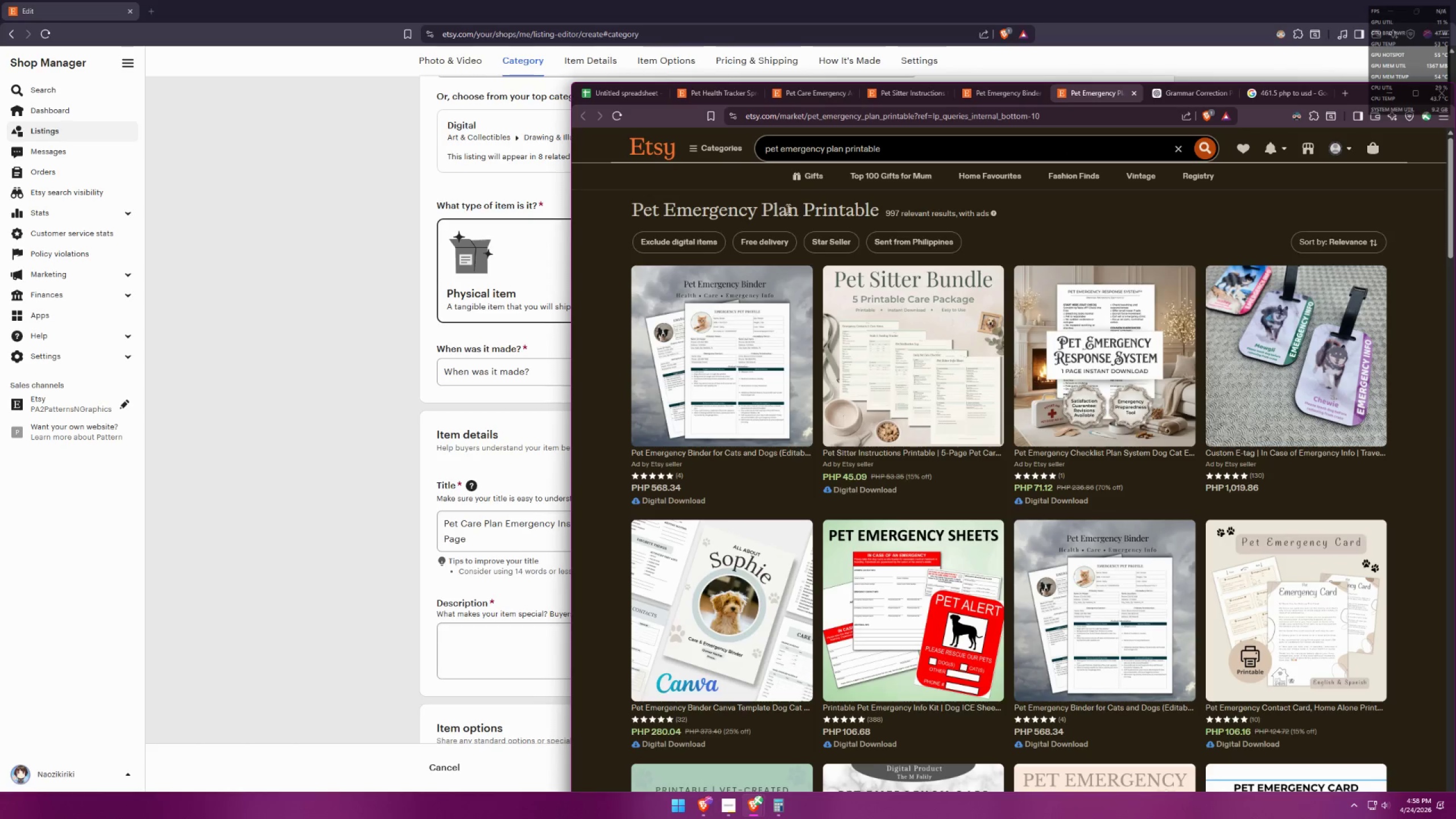 
left_click([1003, 91])
 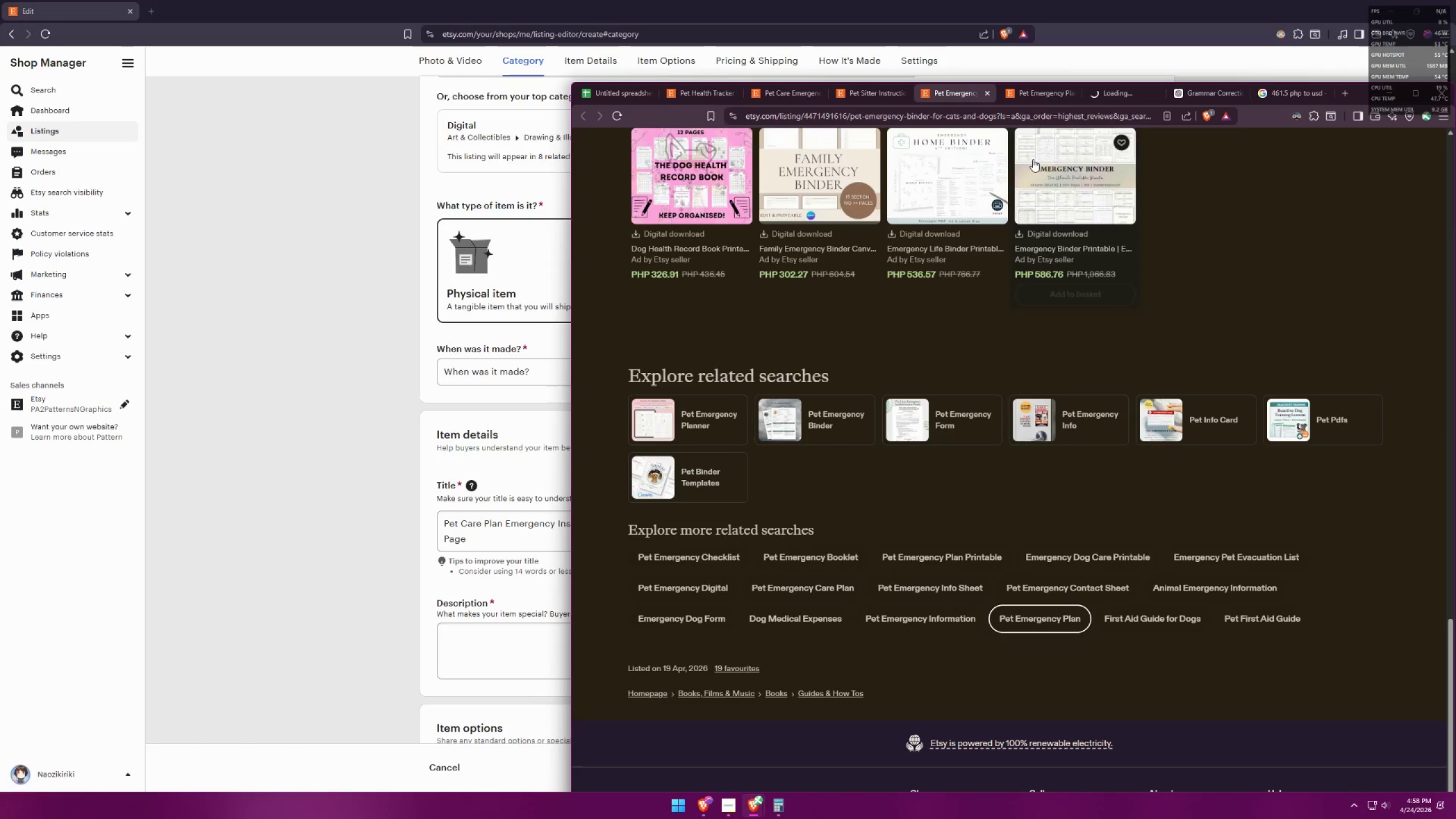 
double_click([1074, 92])
 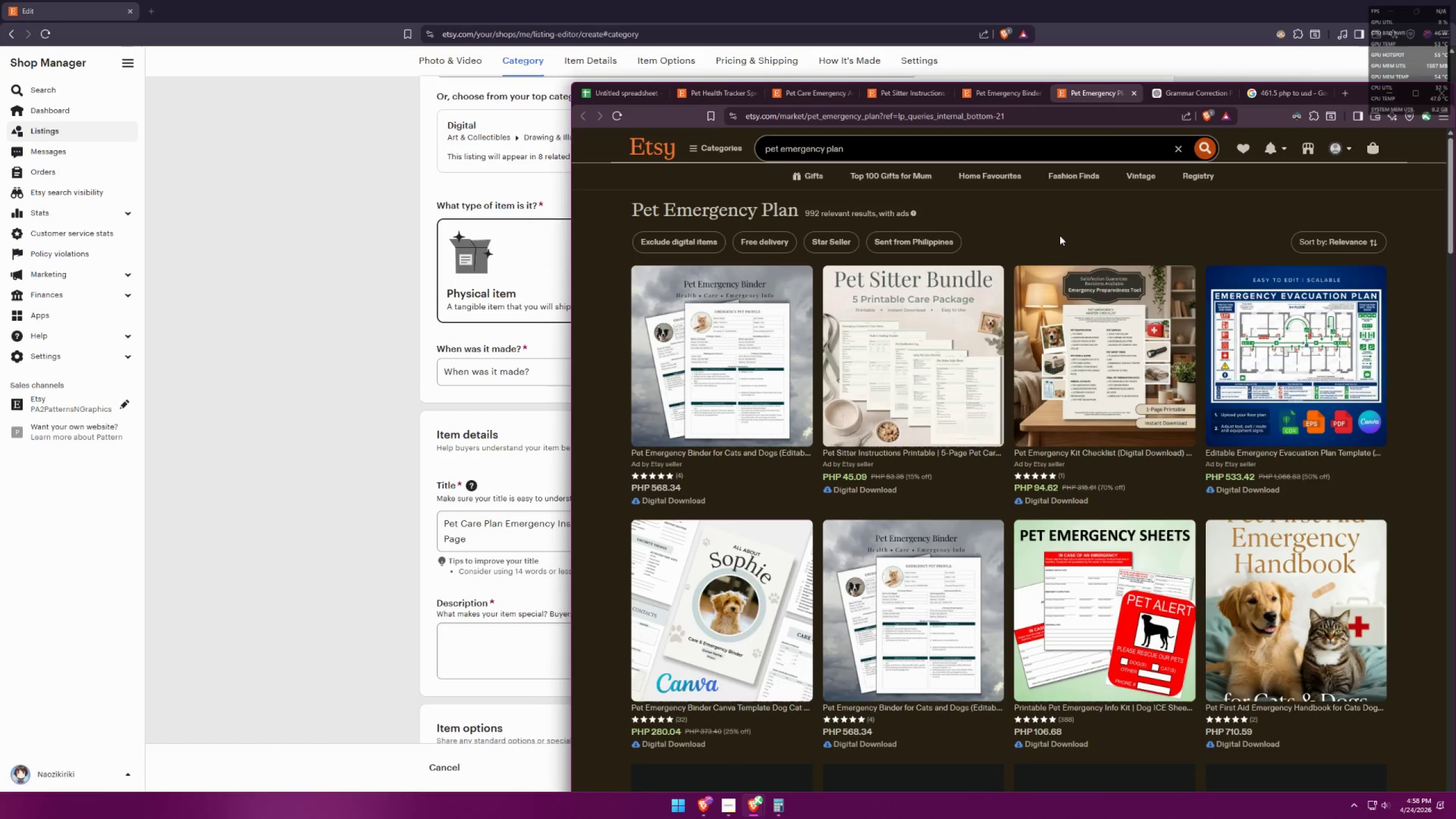 
key(Alt+AltLeft)
 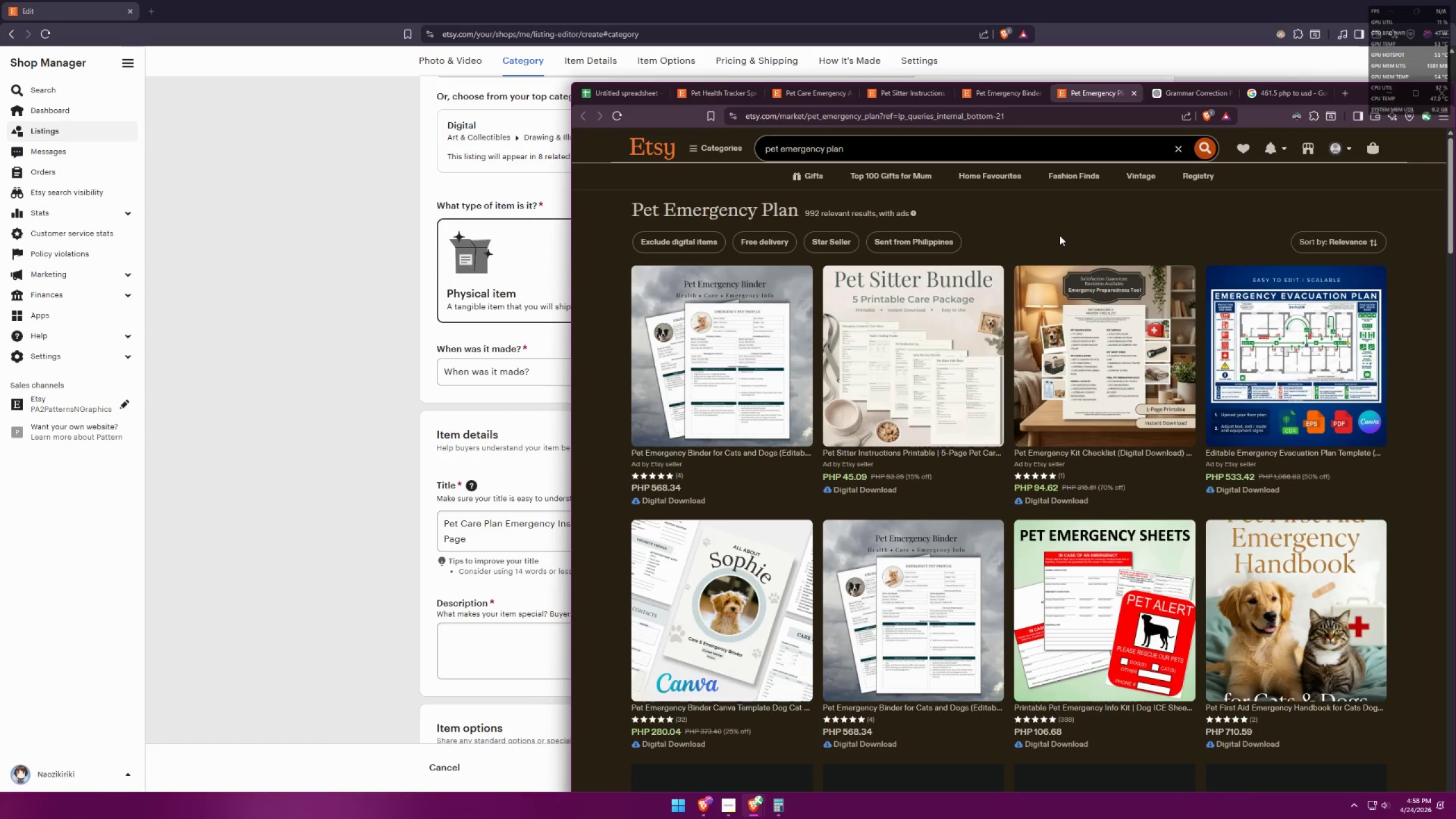 
key(Alt+Tab)
 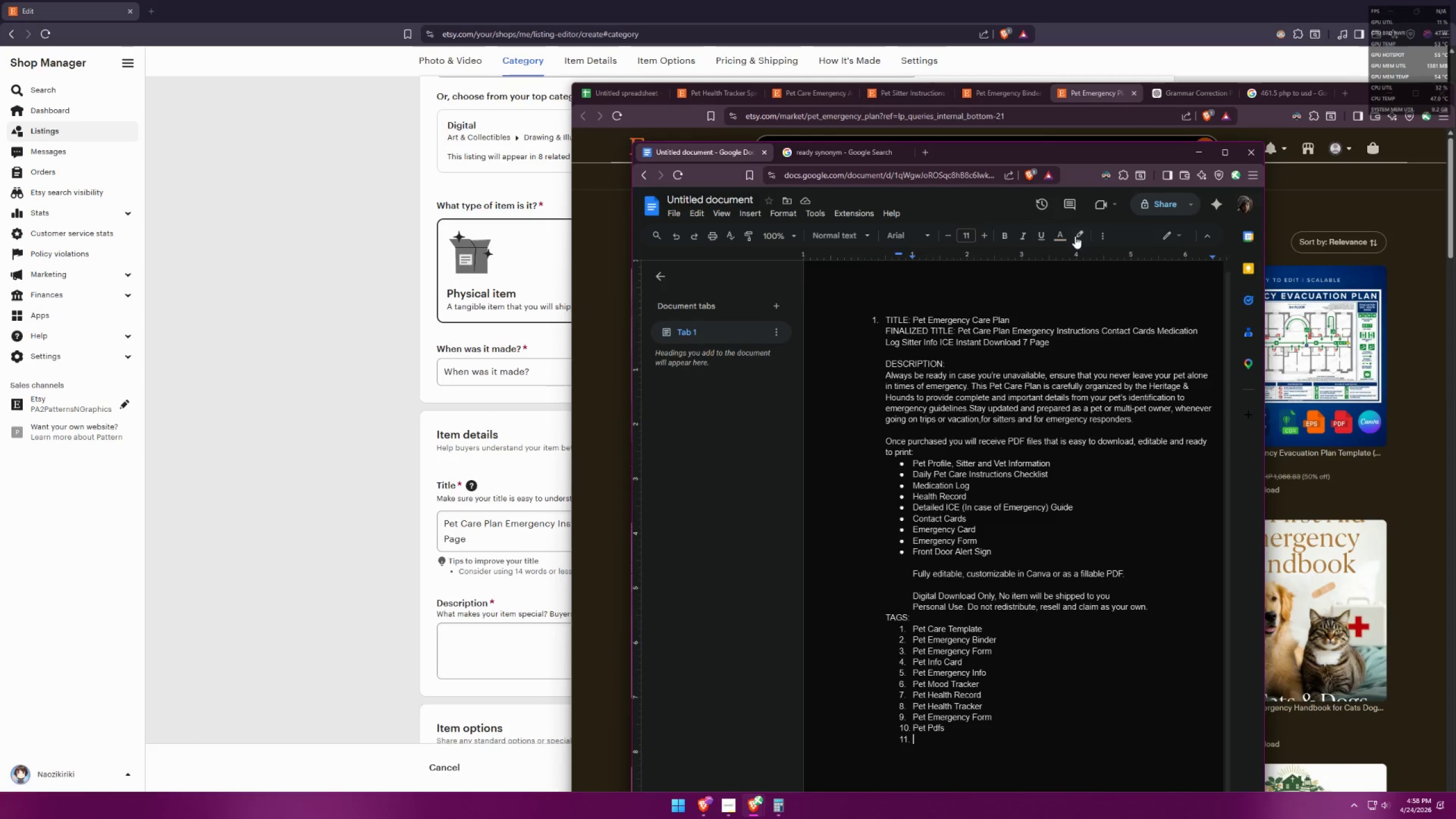 
key(Shift+P)
 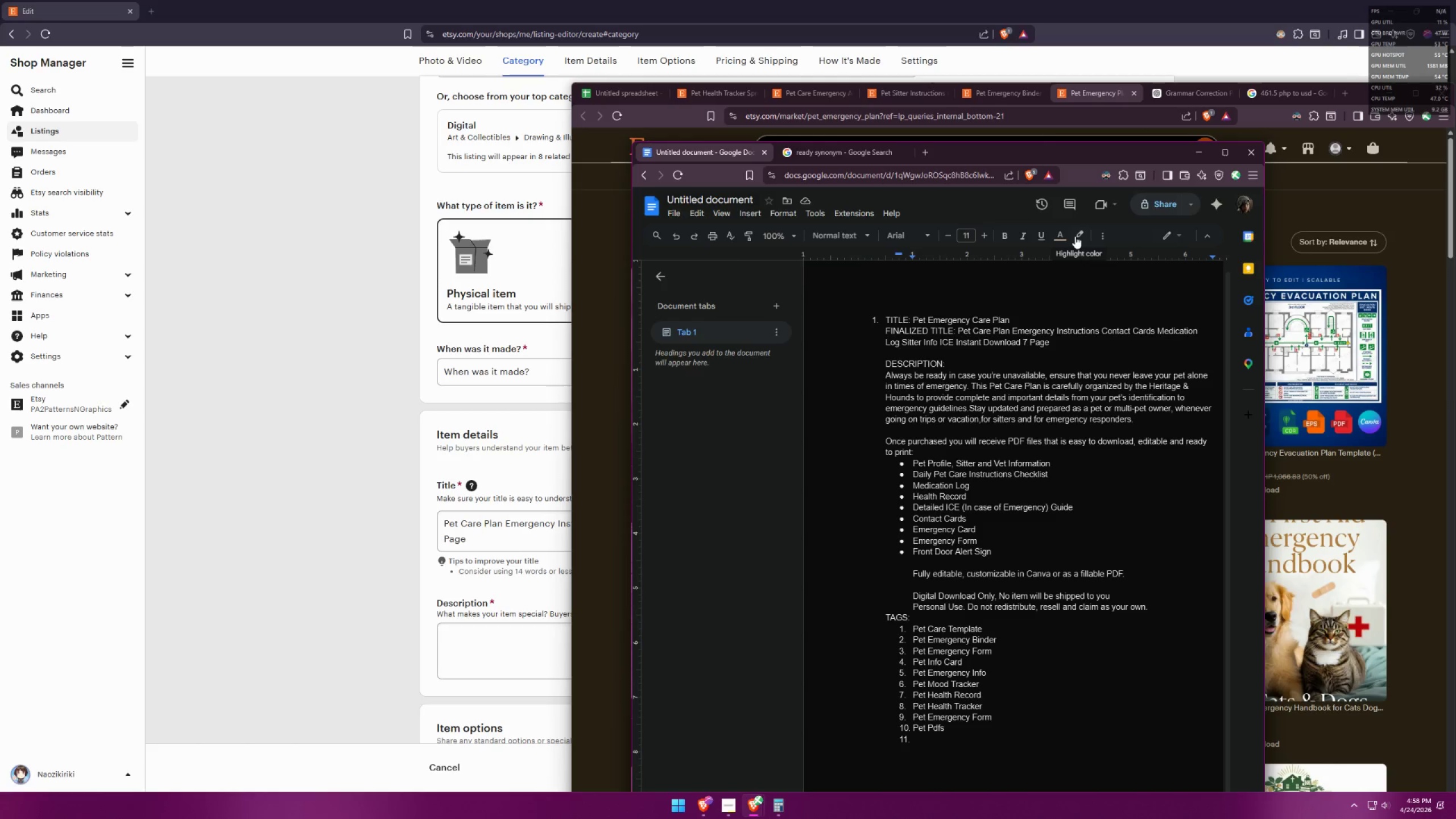 
key(Shift+BracketLeft)
 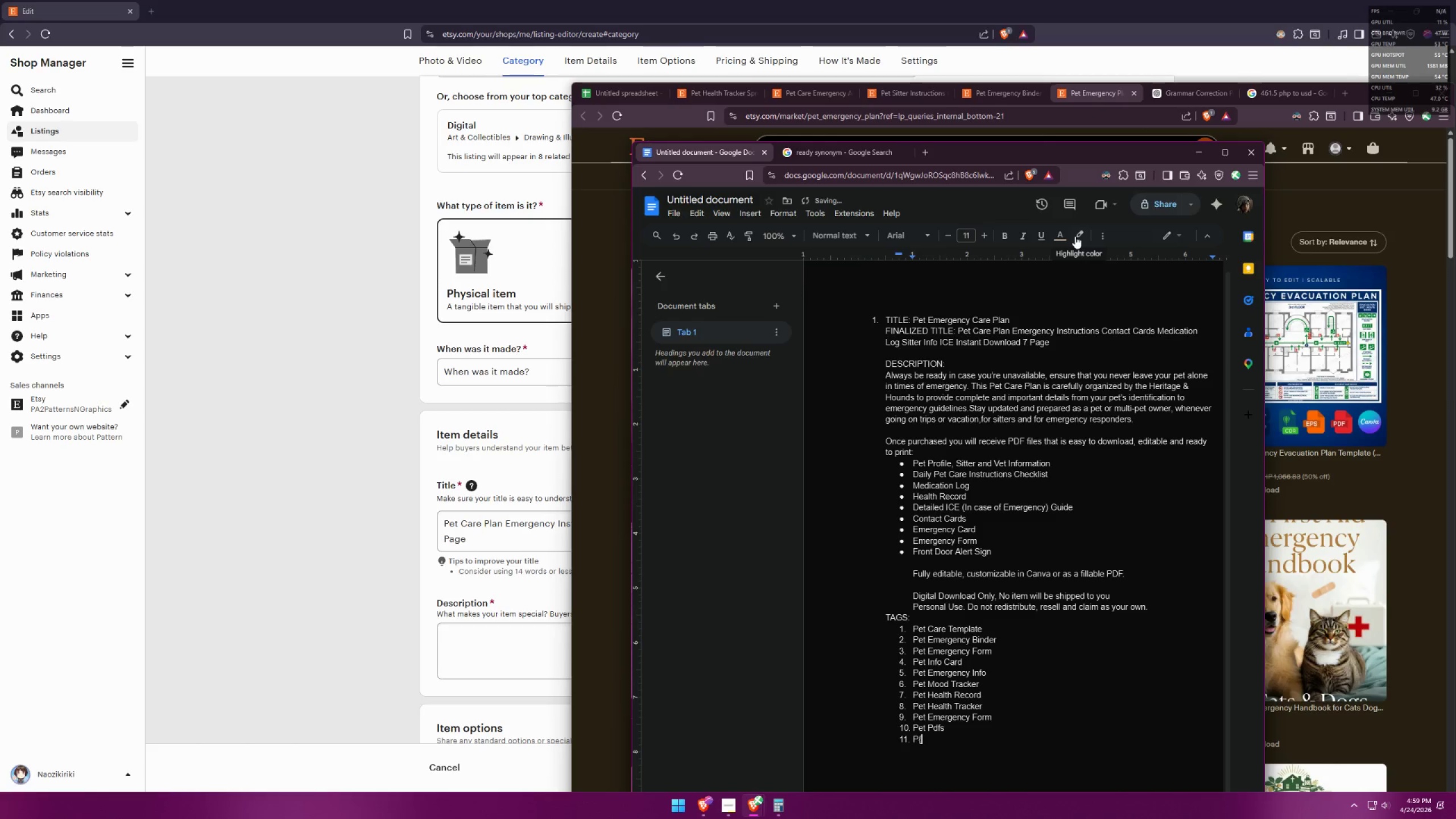 
key(Backspace)
 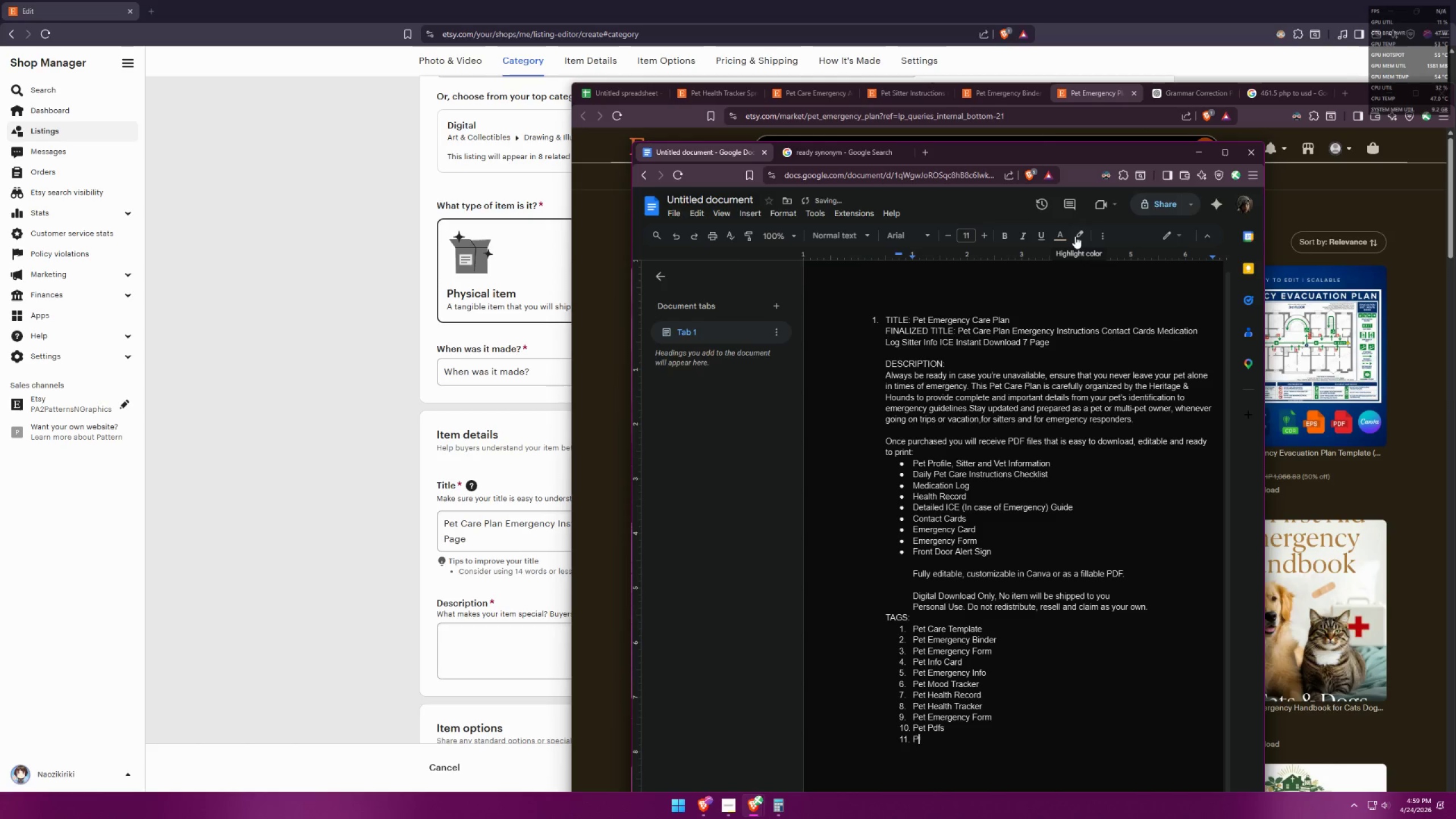 
key(Backspace)
 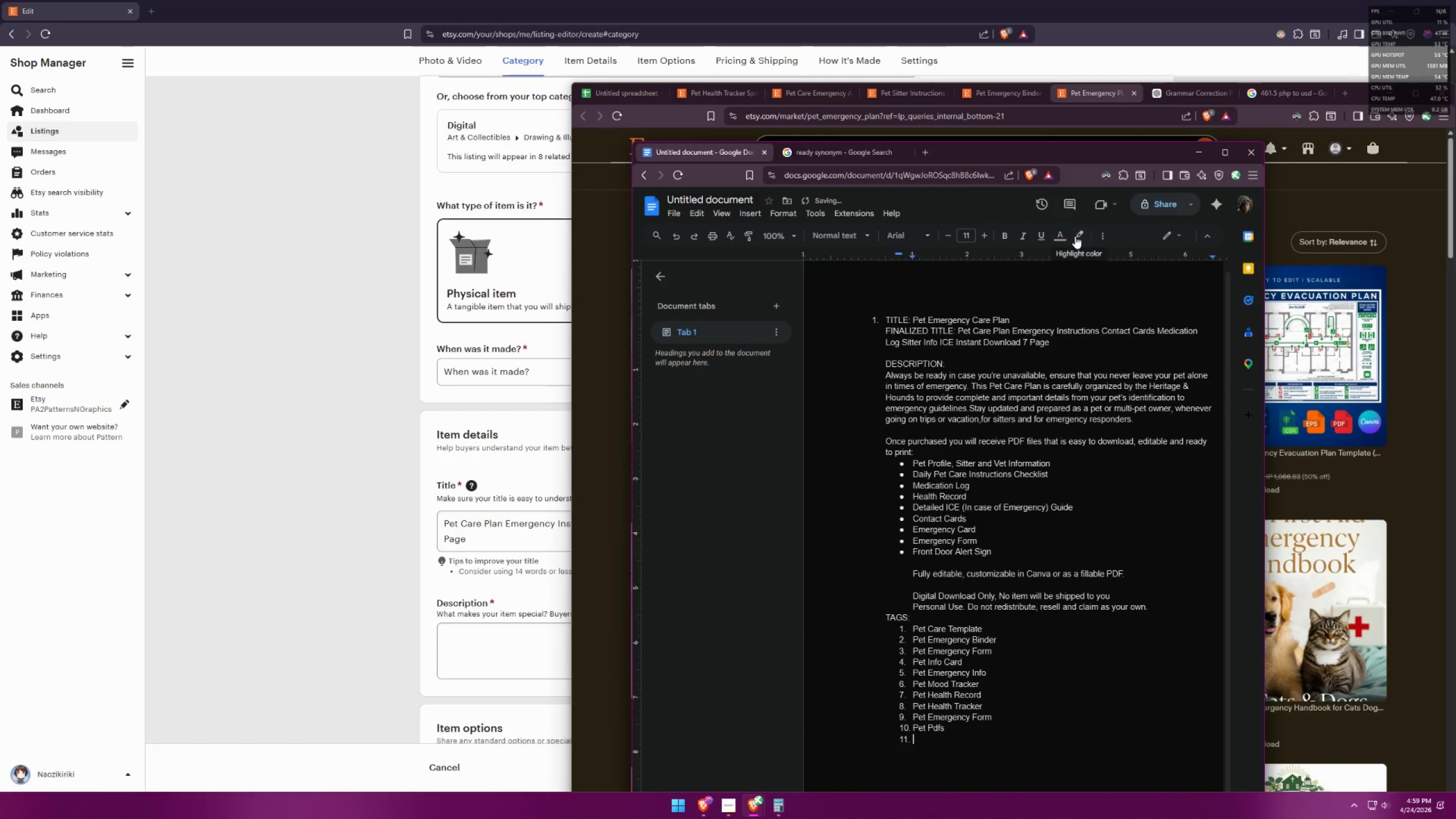 
key(Backspace)
 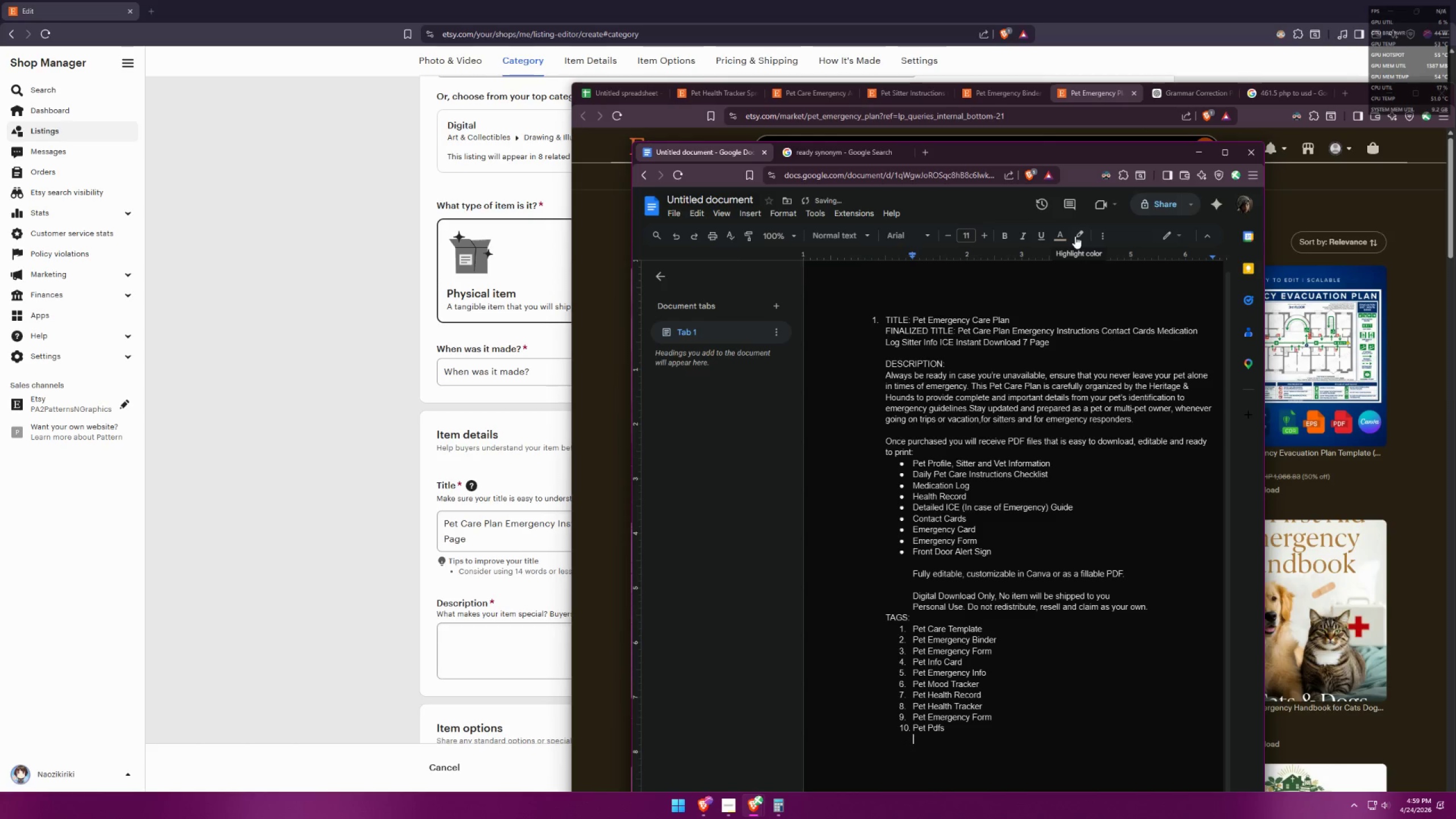 
key(Backspace)
 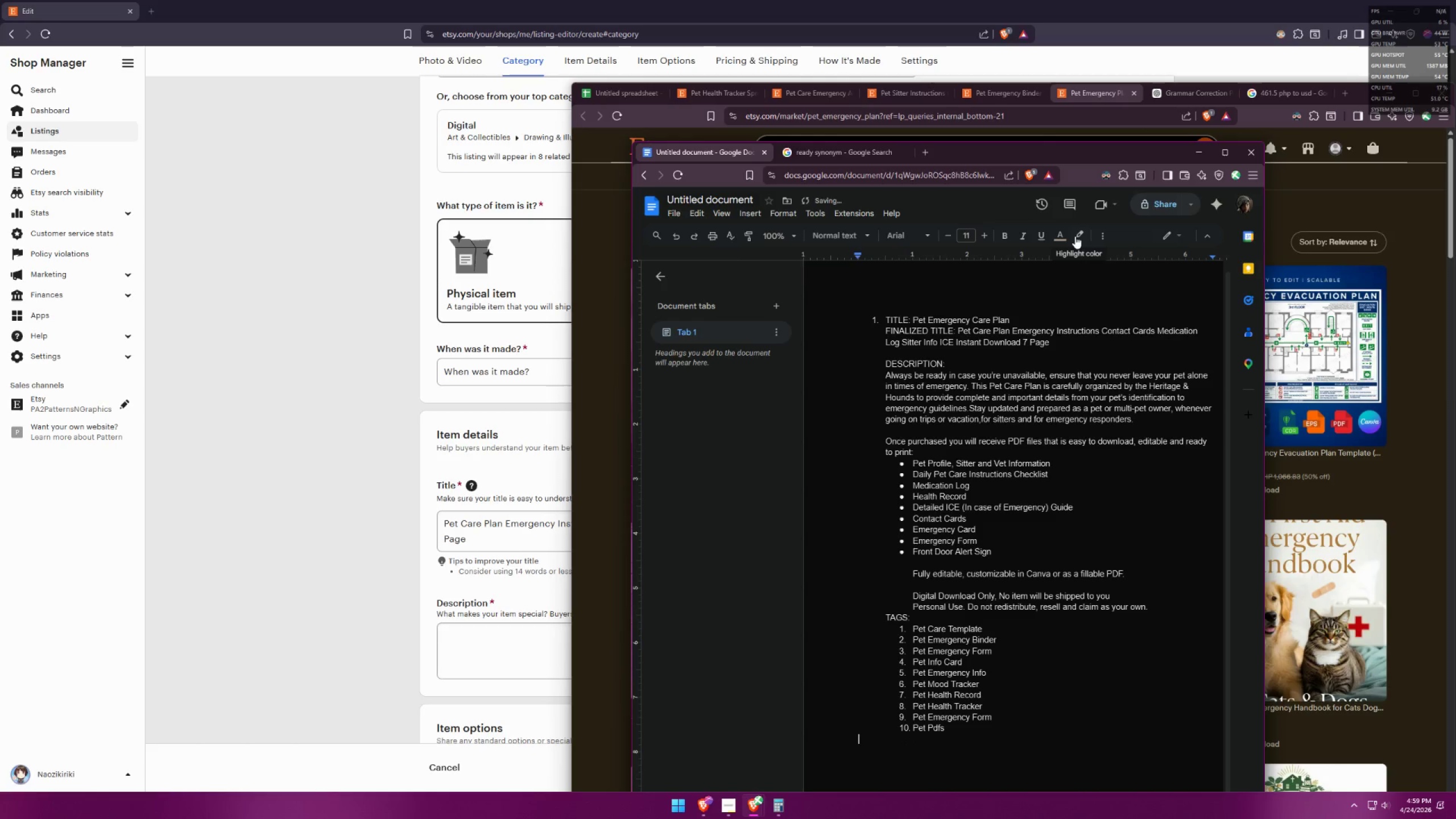 
key(Backspace)
 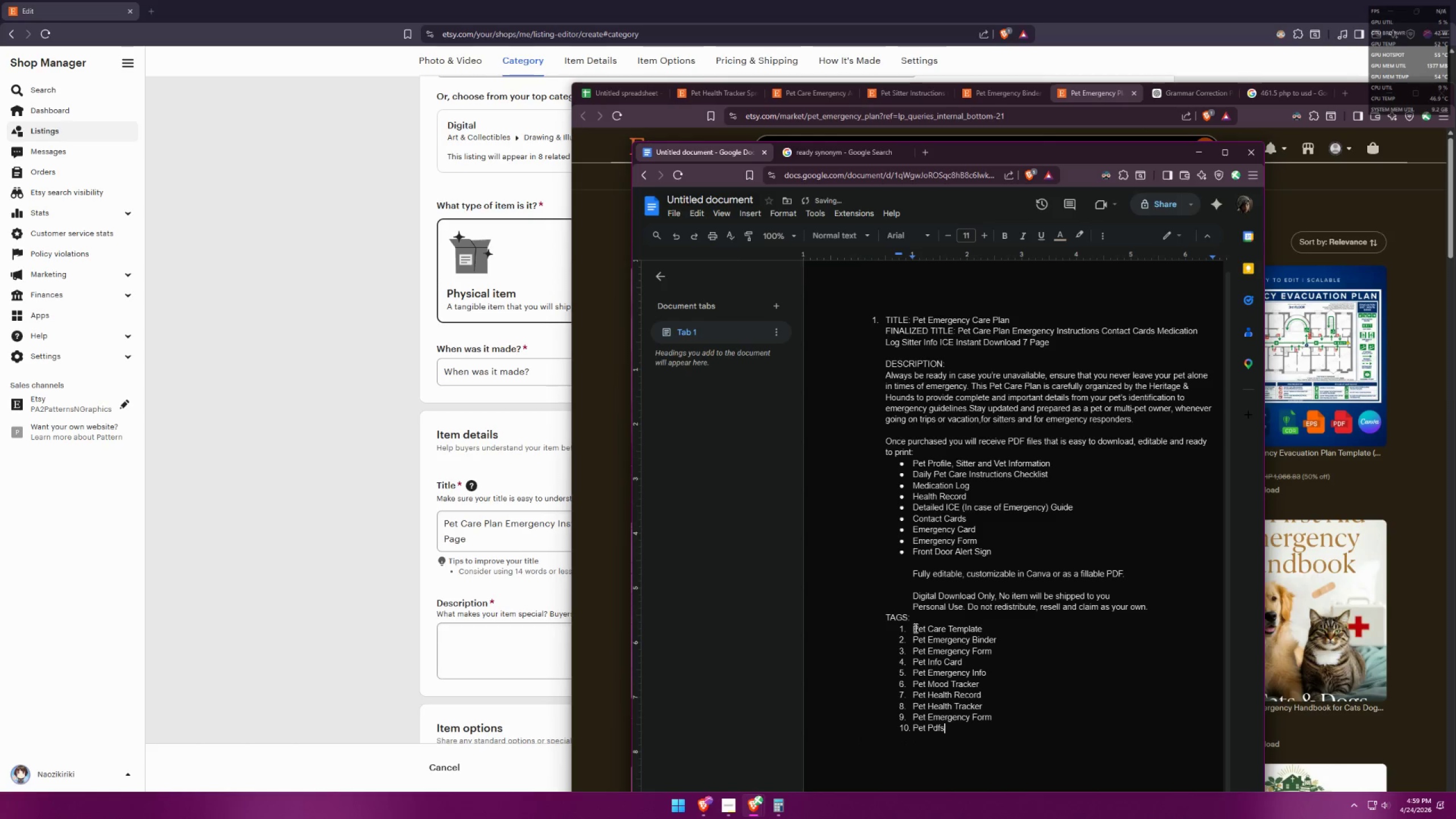 
left_click([949, 621])
 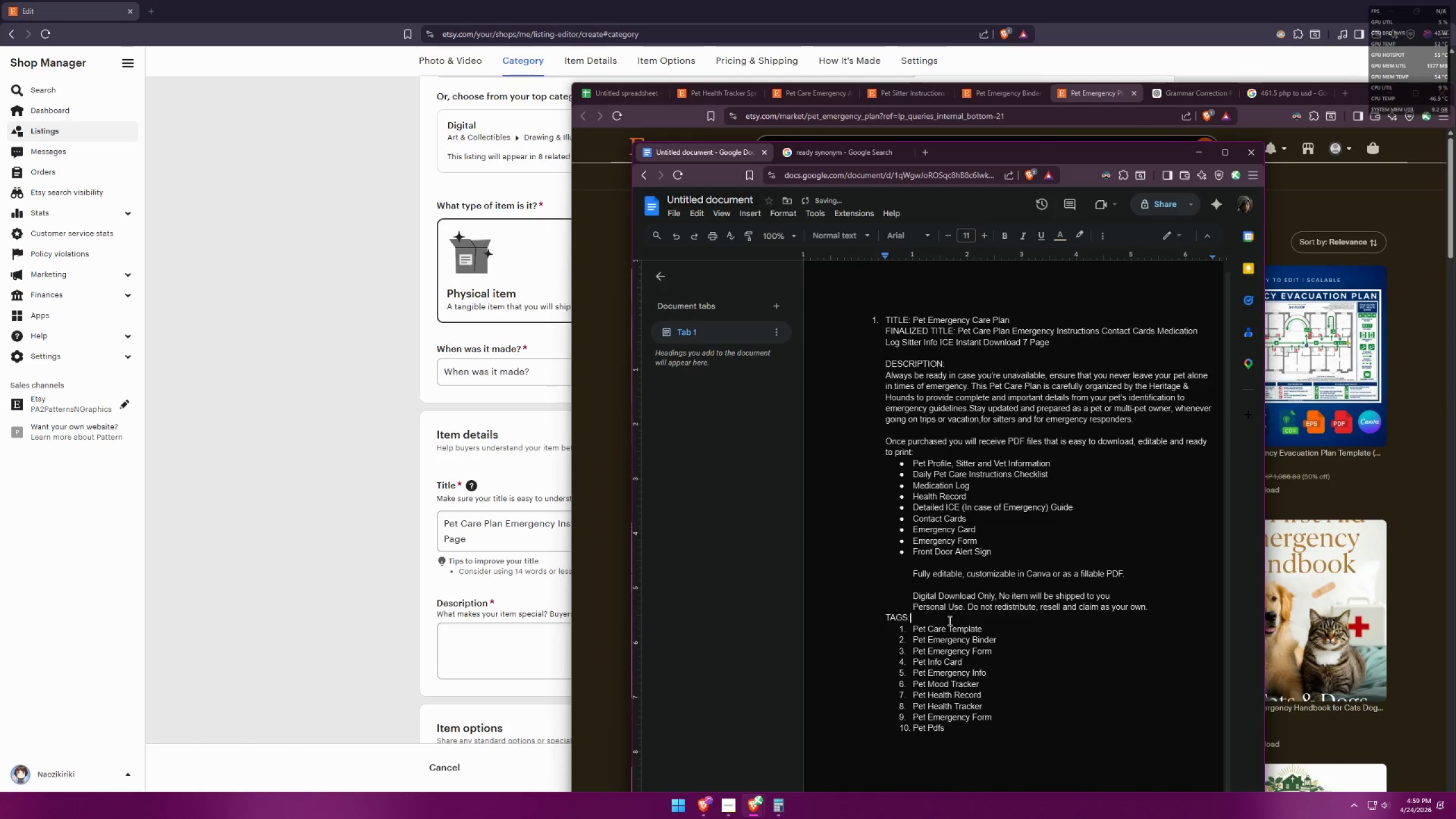 
key(Enter)
 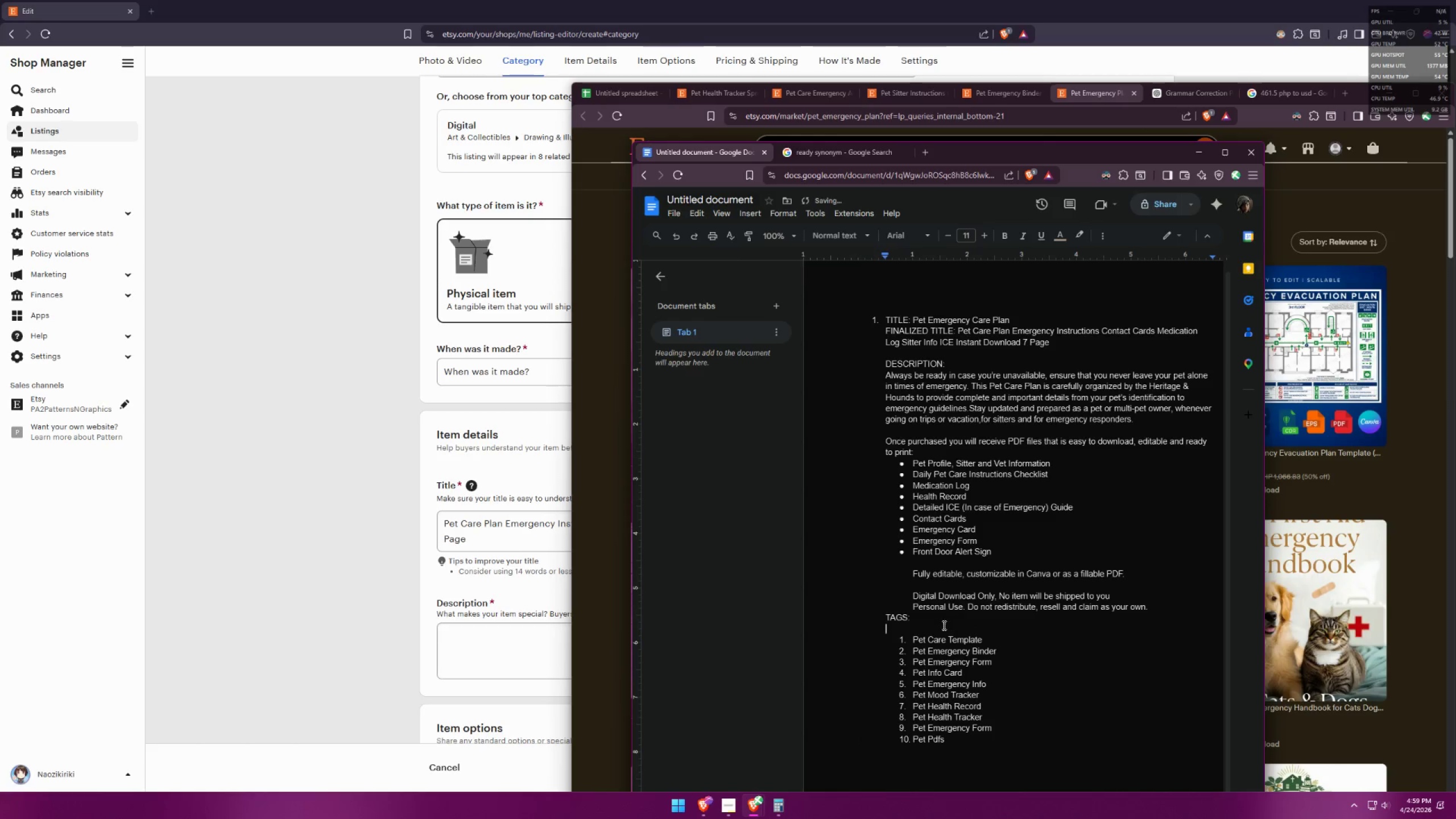 
left_click([909, 631])
 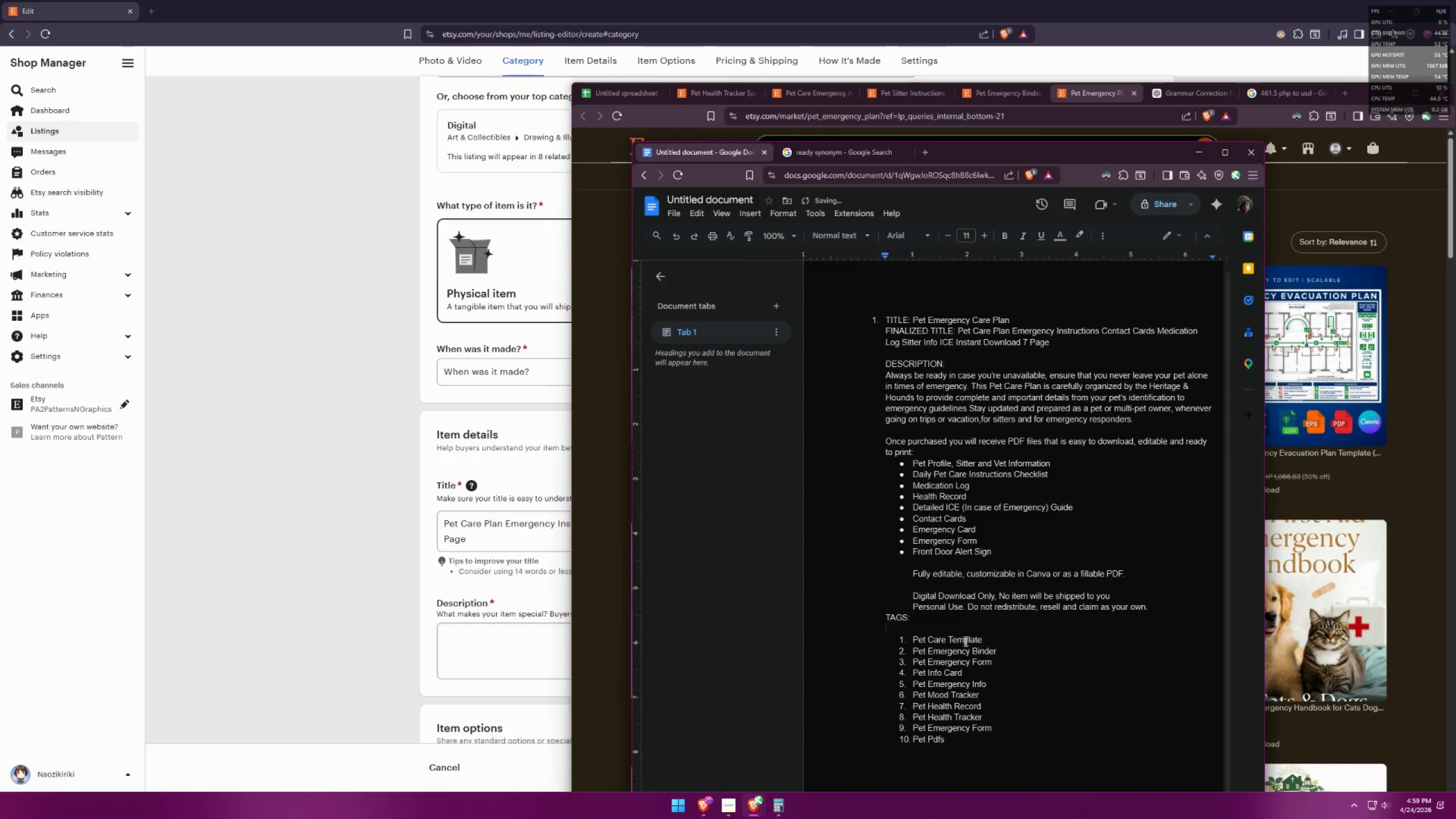 
key(Control+ControlLeft)
 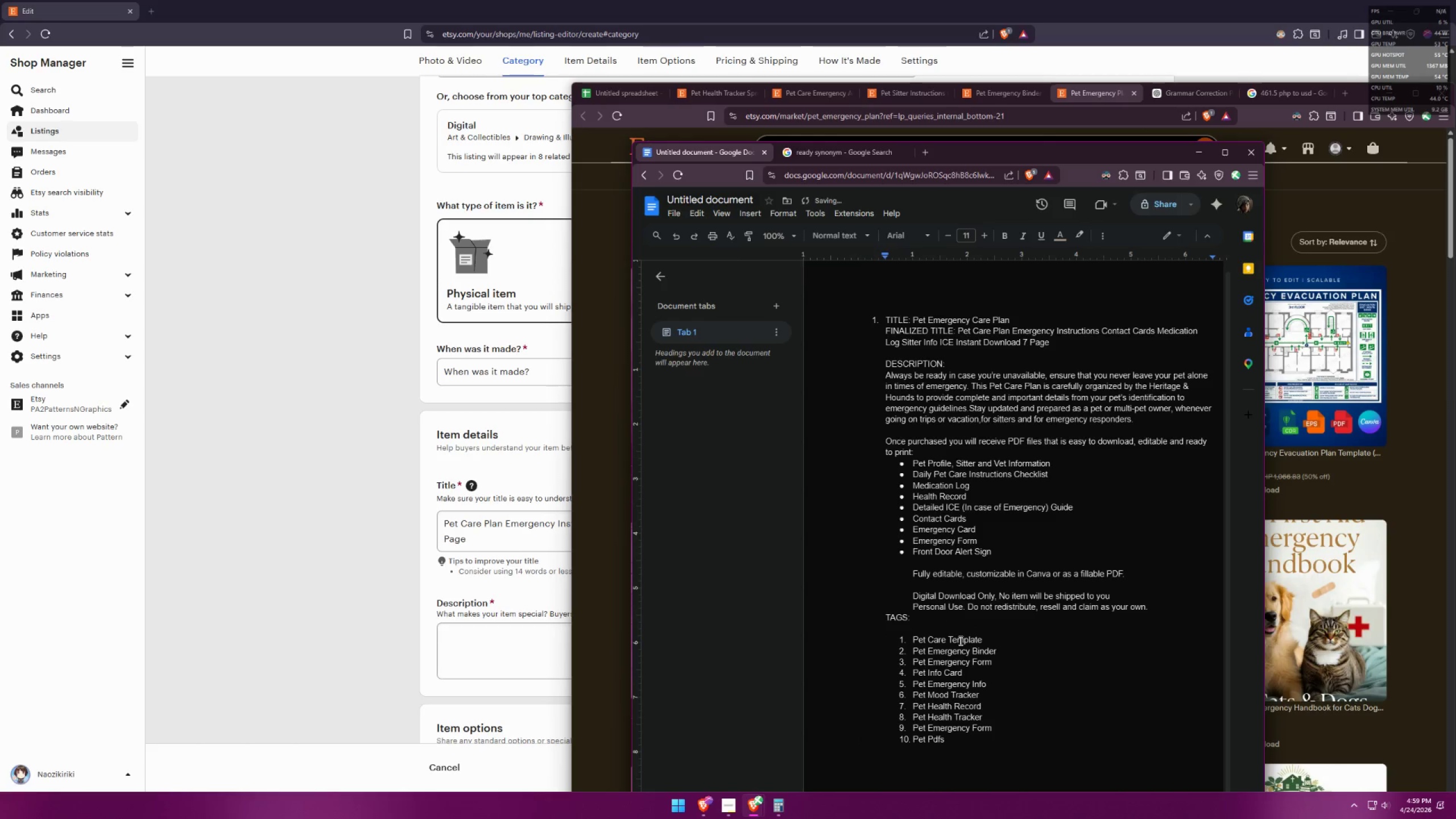 
key(Control+Z)
 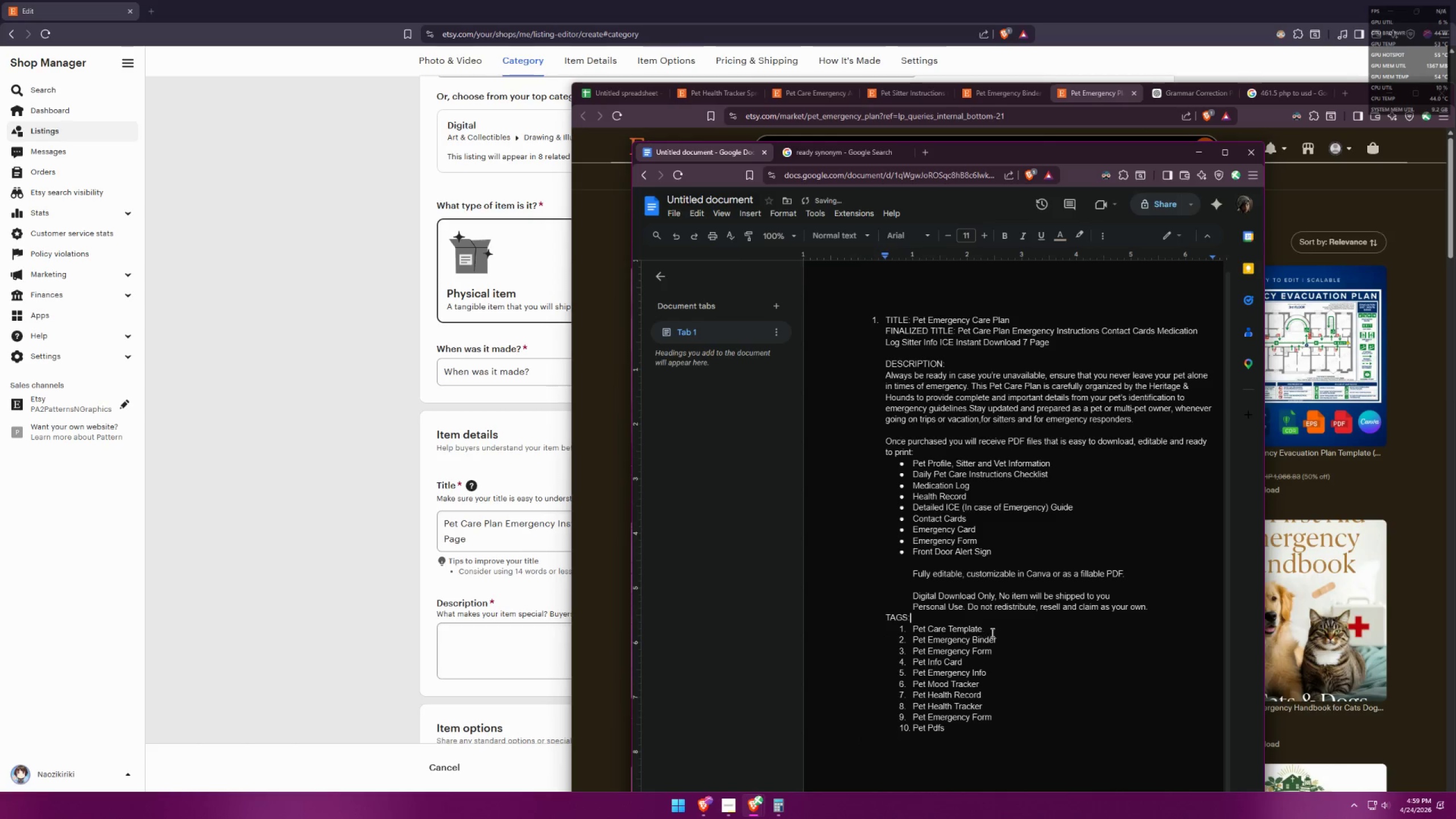 
left_click([991, 632])
 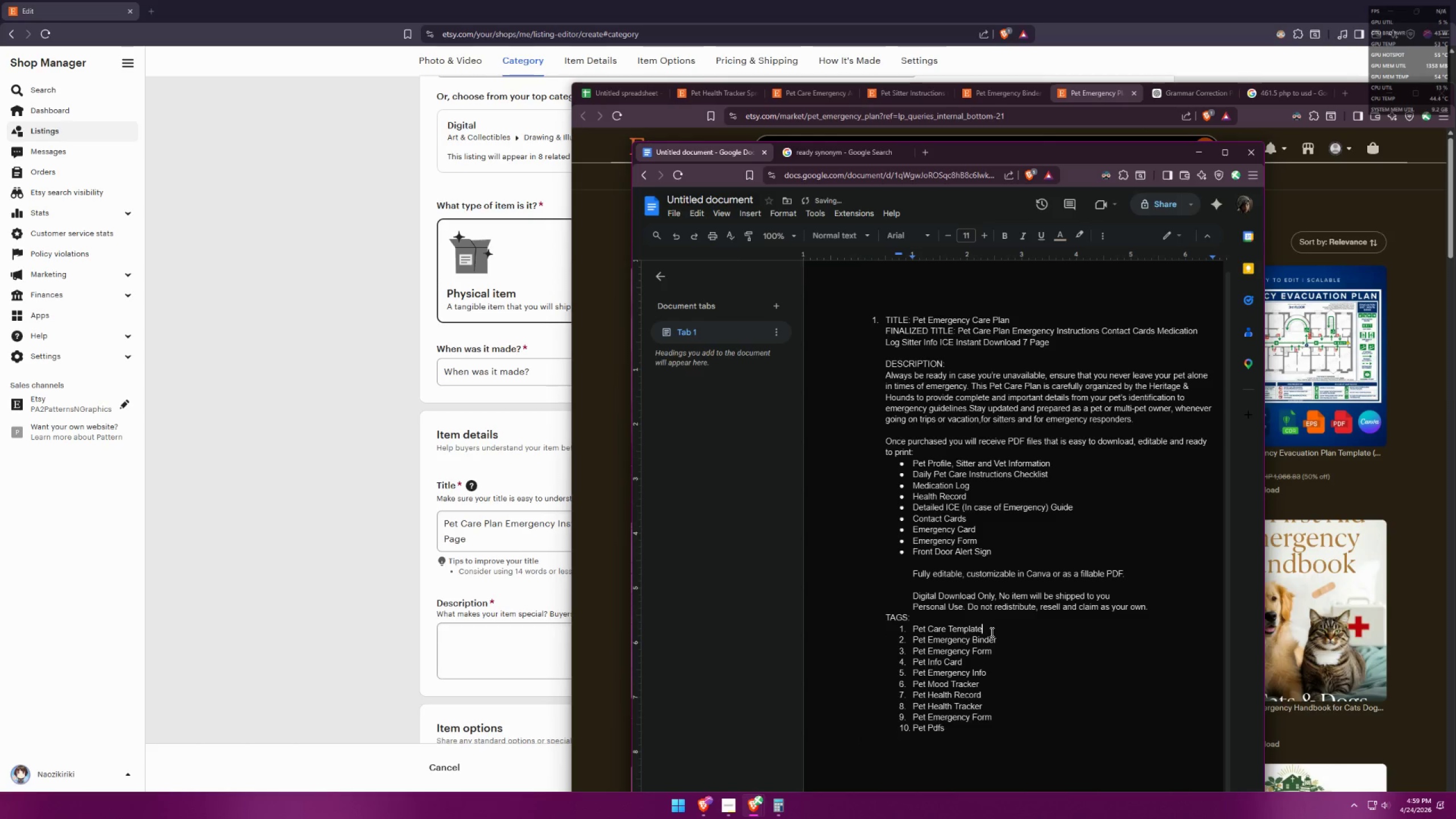 
key(Enter)
 